 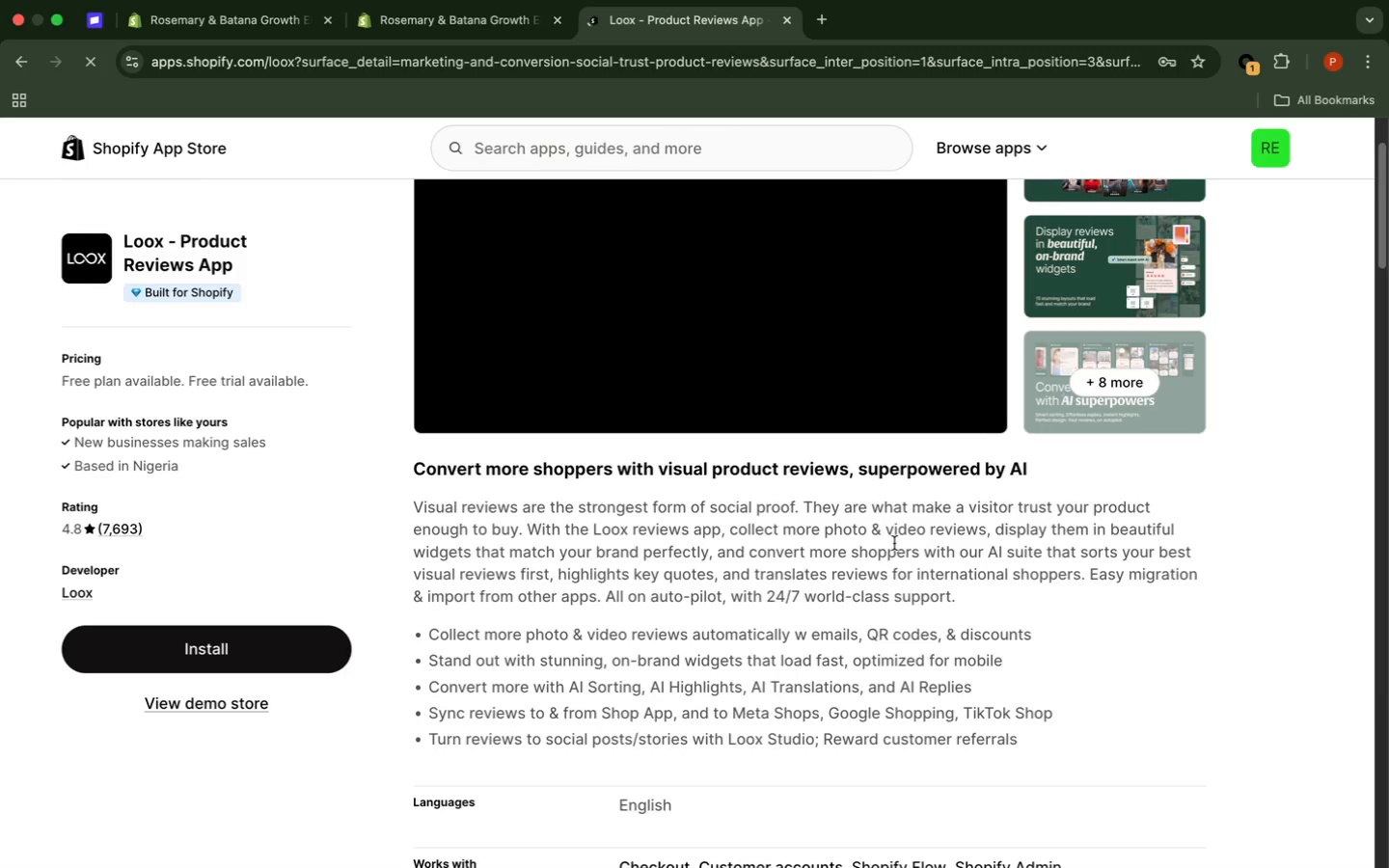 
scroll: coordinate [894, 541], scroll_direction: down, amount: 5.0
 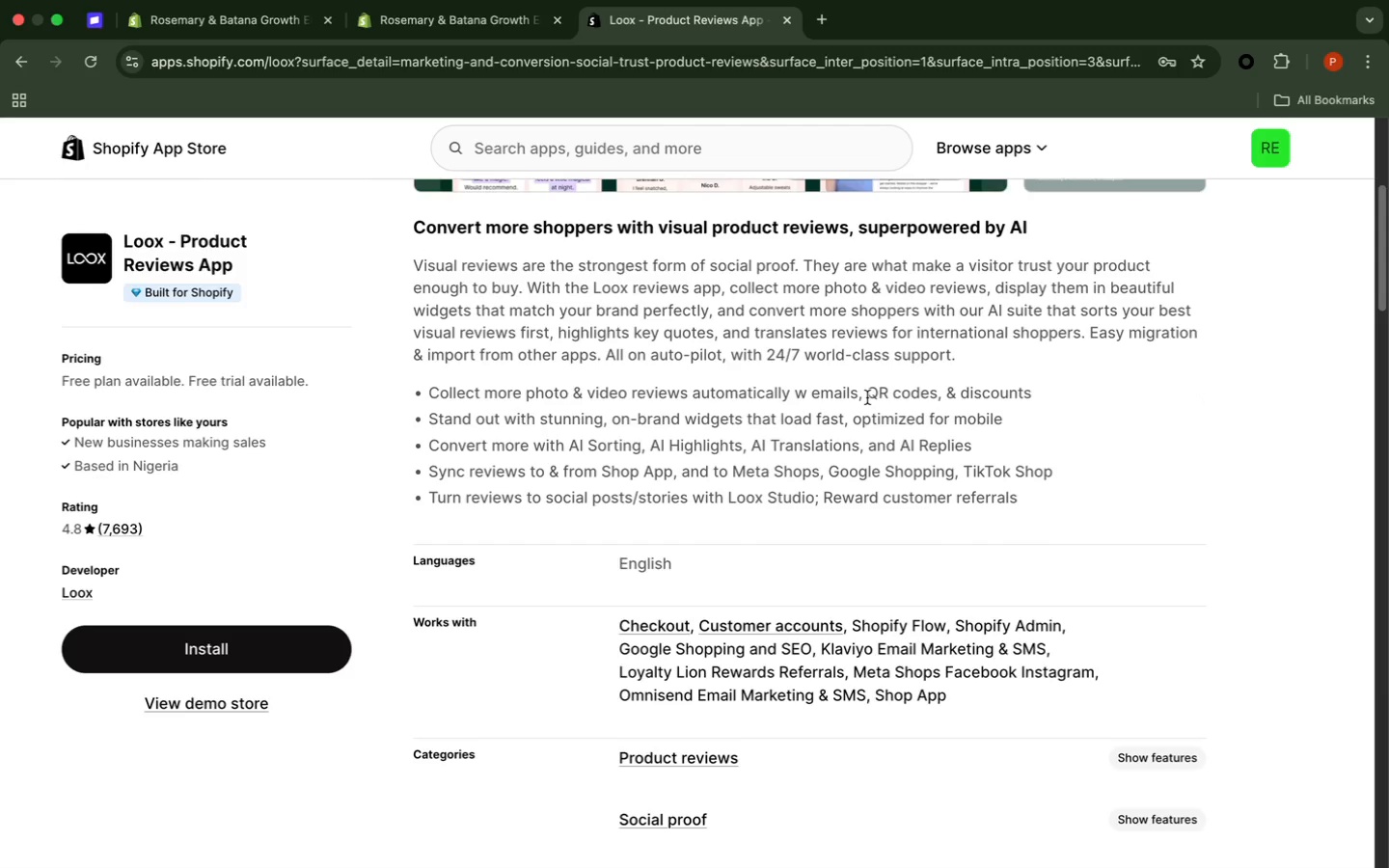 
wait(37.49)
 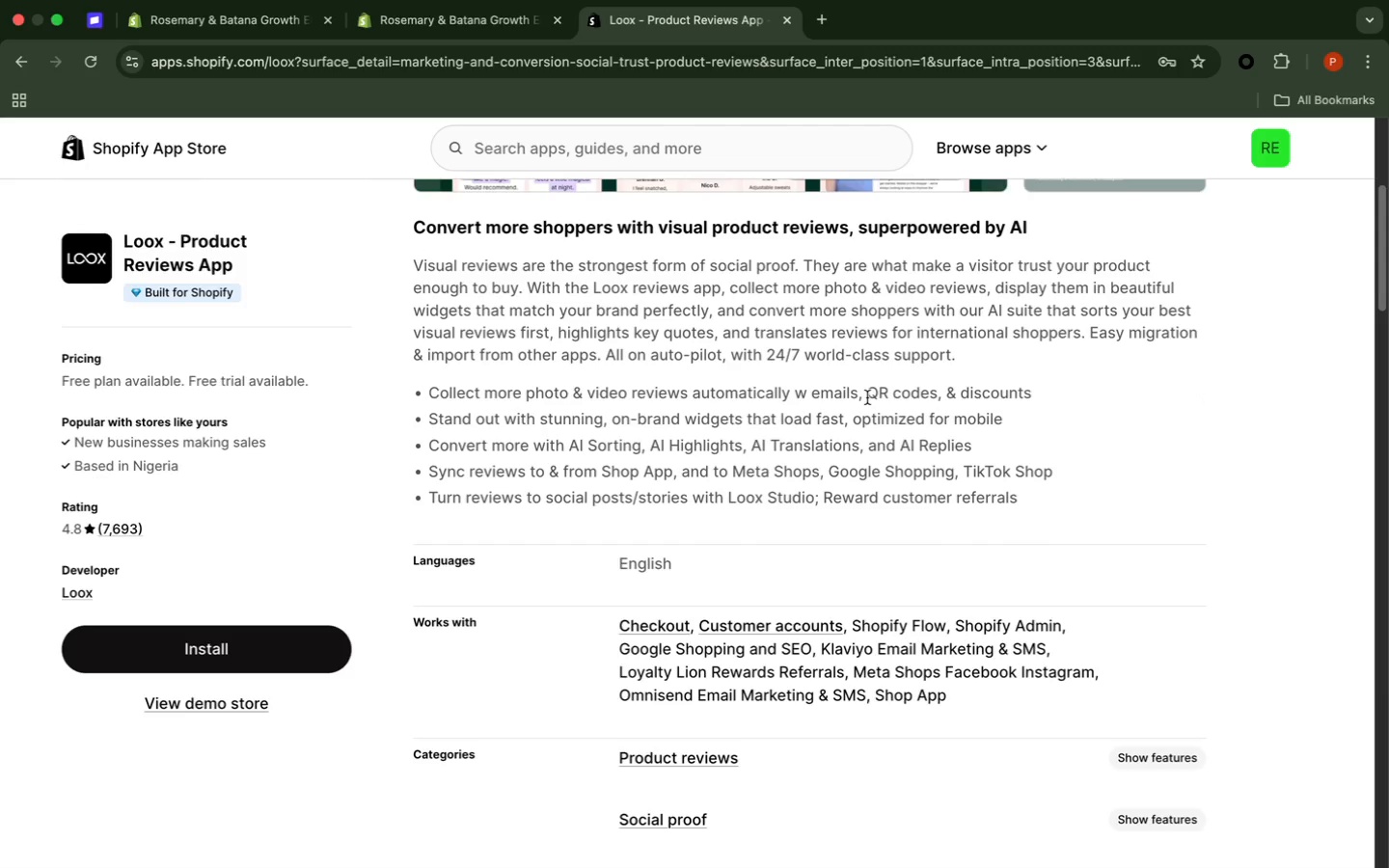 
scroll: coordinate [654, 457], scroll_direction: down, amount: 12.0
 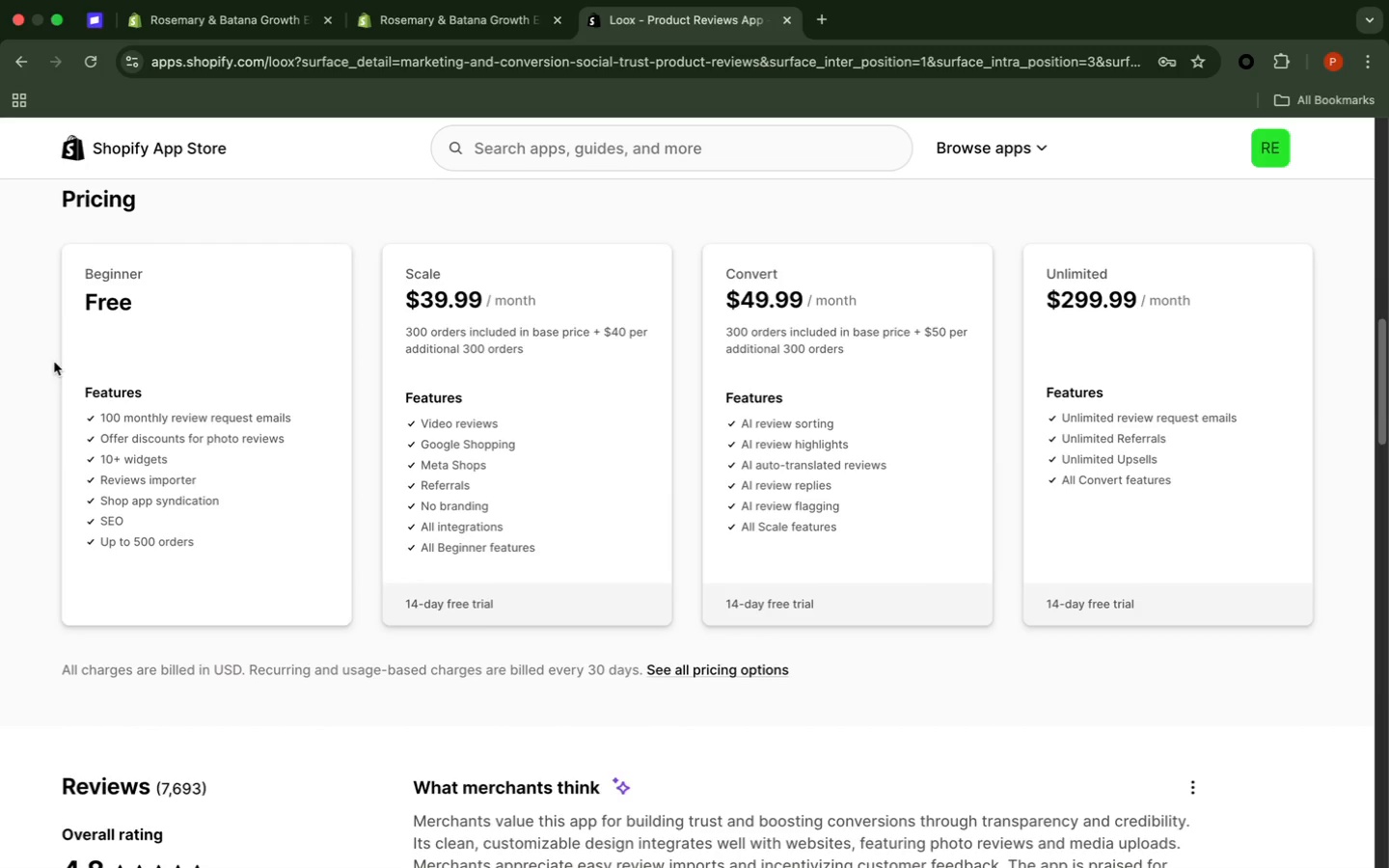 
left_click([28, 359])
 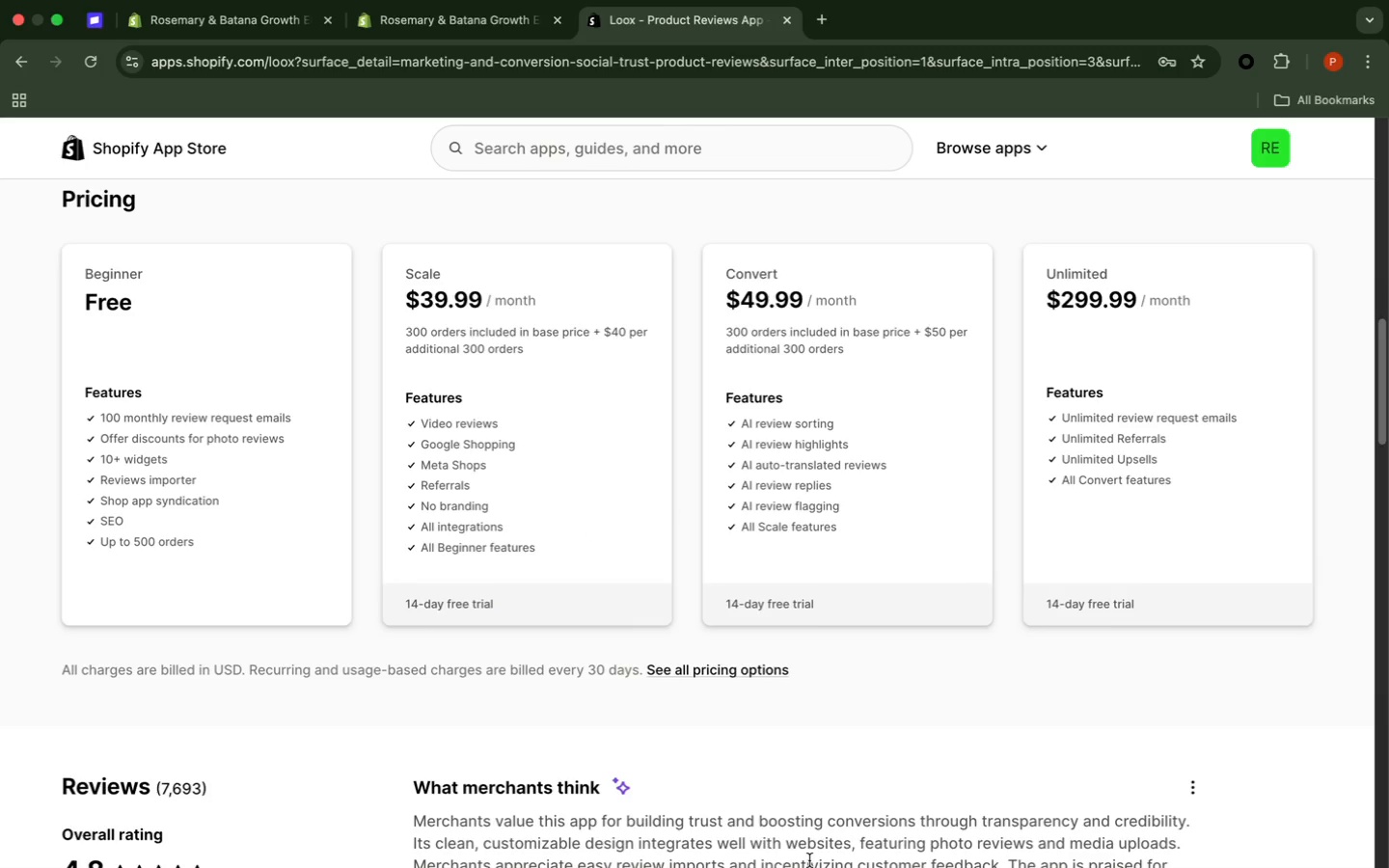 
wait(14.55)
 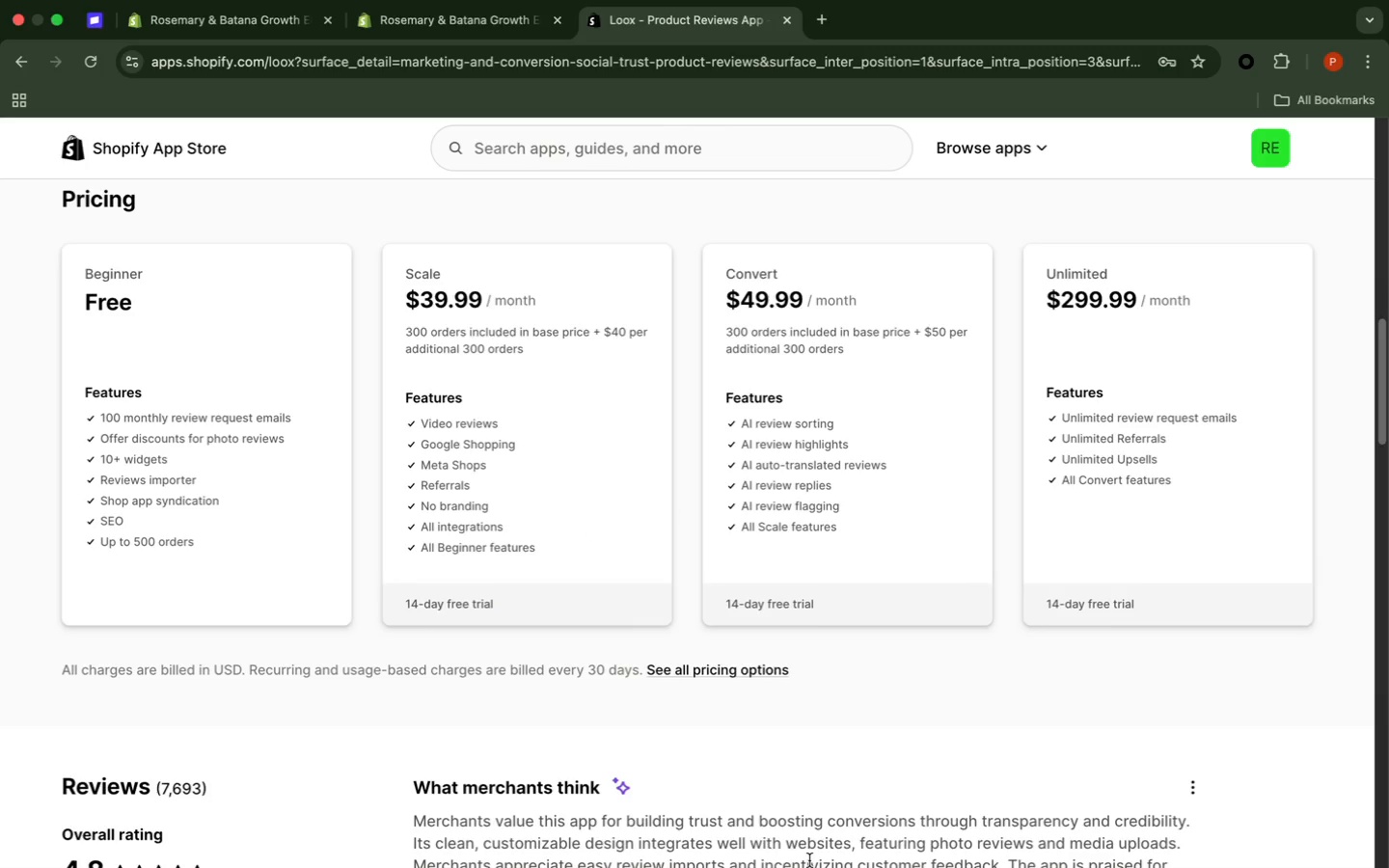 
left_click([908, 685])
 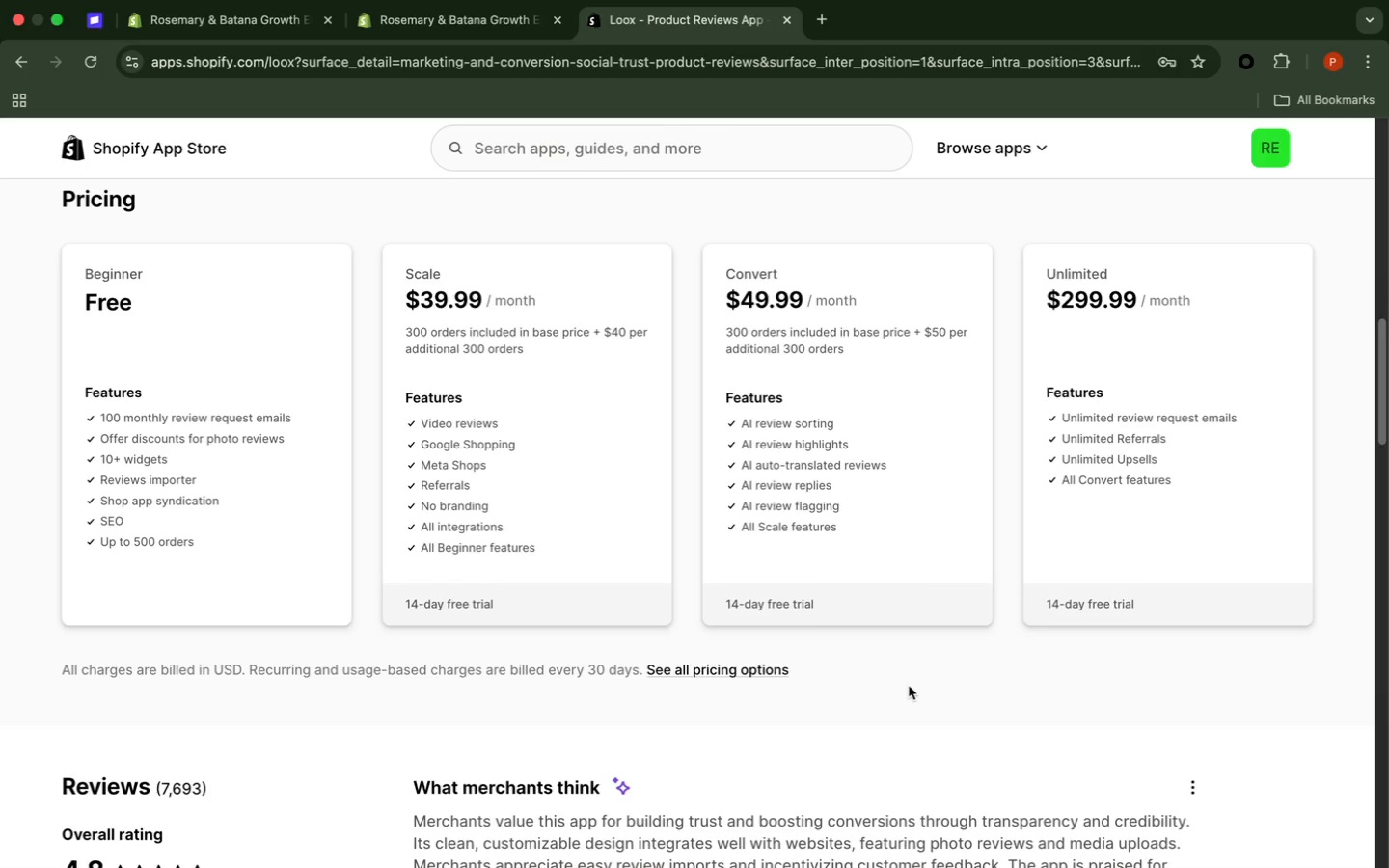 
scroll: coordinate [909, 683], scroll_direction: down, amount: 21.0
 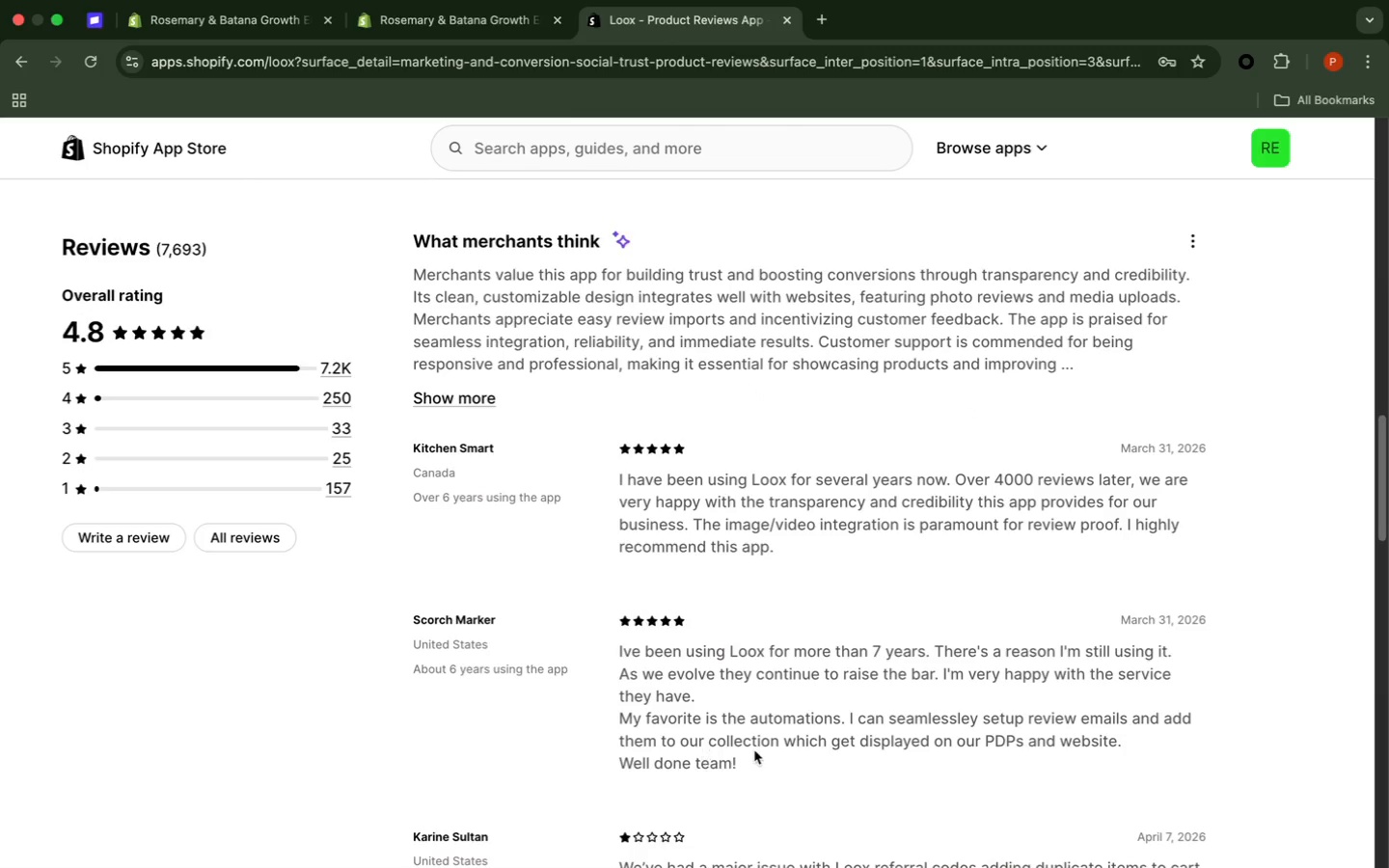 
wait(15.38)
 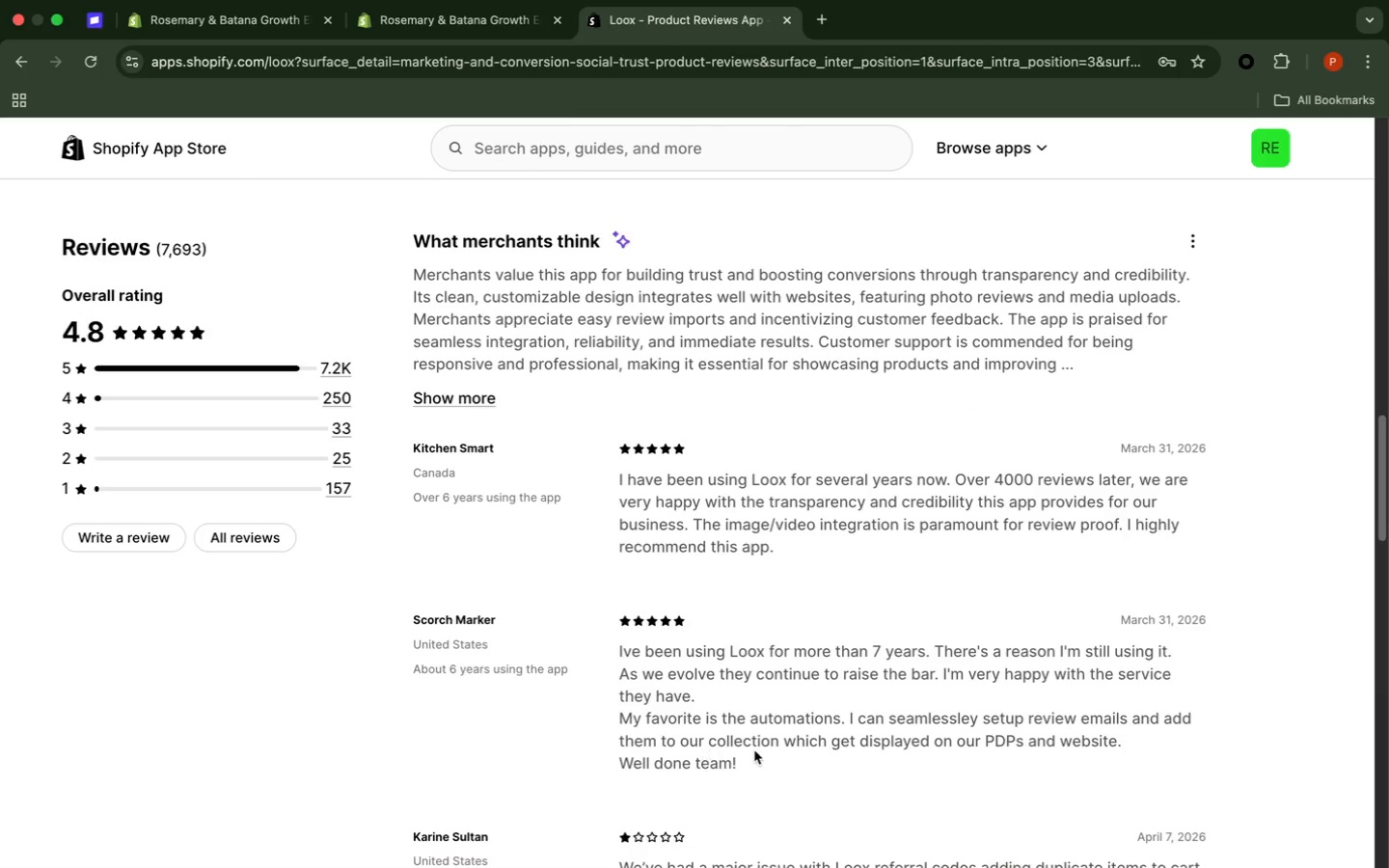 
scroll: coordinate [688, 793], scroll_direction: down, amount: 5.0
 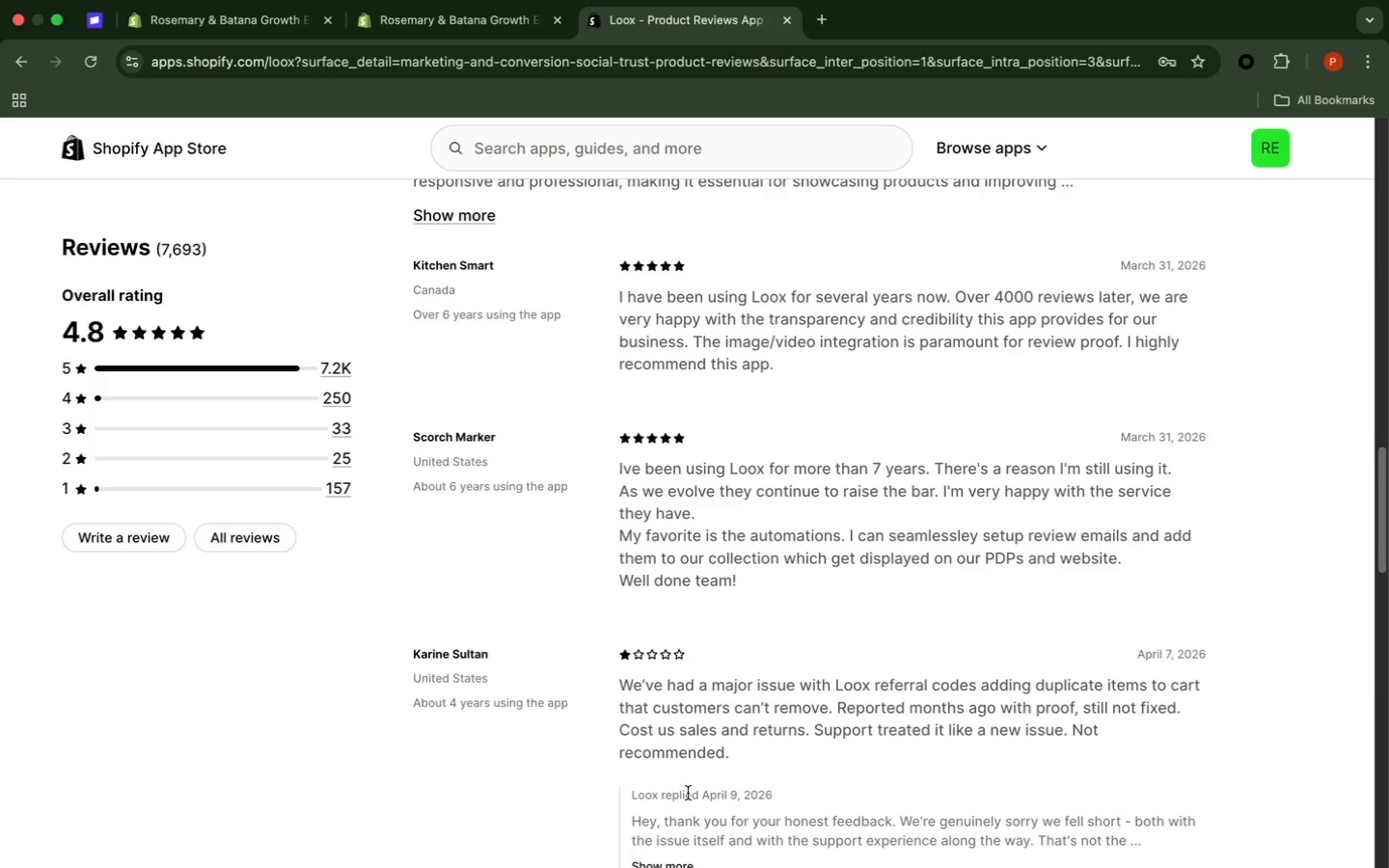 
wait(6.13)
 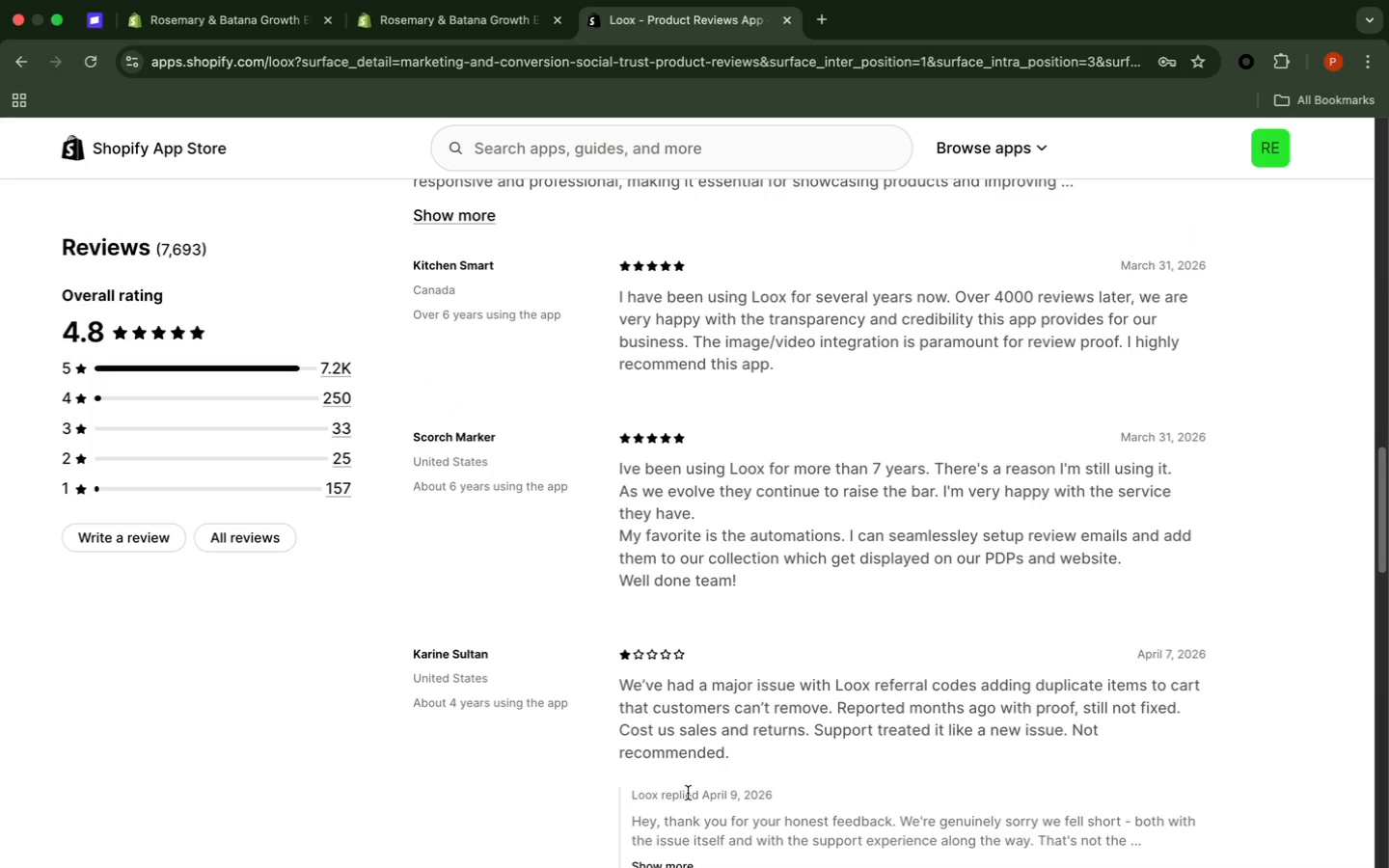 
scroll: coordinate [688, 788], scroll_direction: down, amount: 28.0
 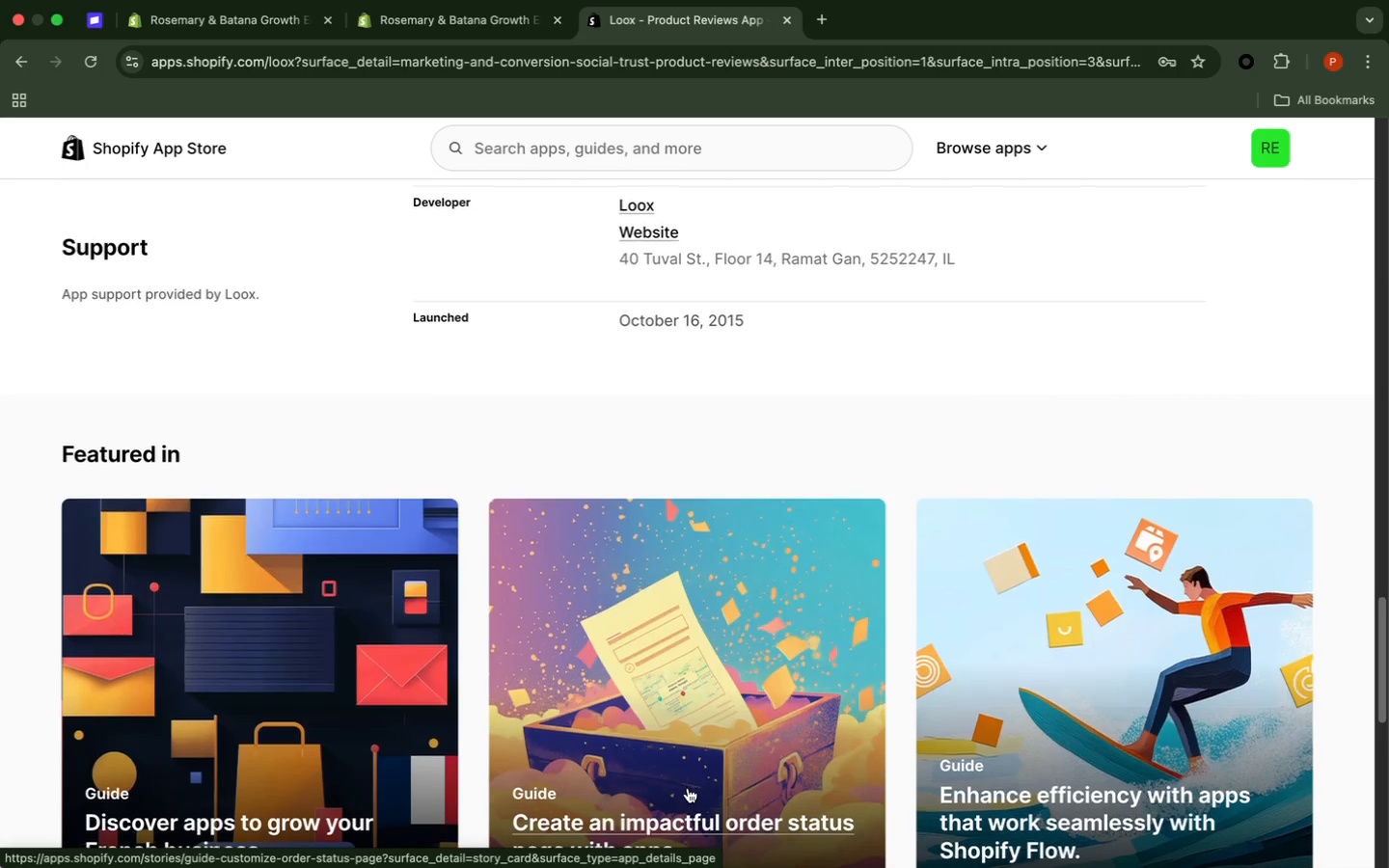 
scroll: coordinate [688, 785], scroll_direction: down, amount: 15.0
 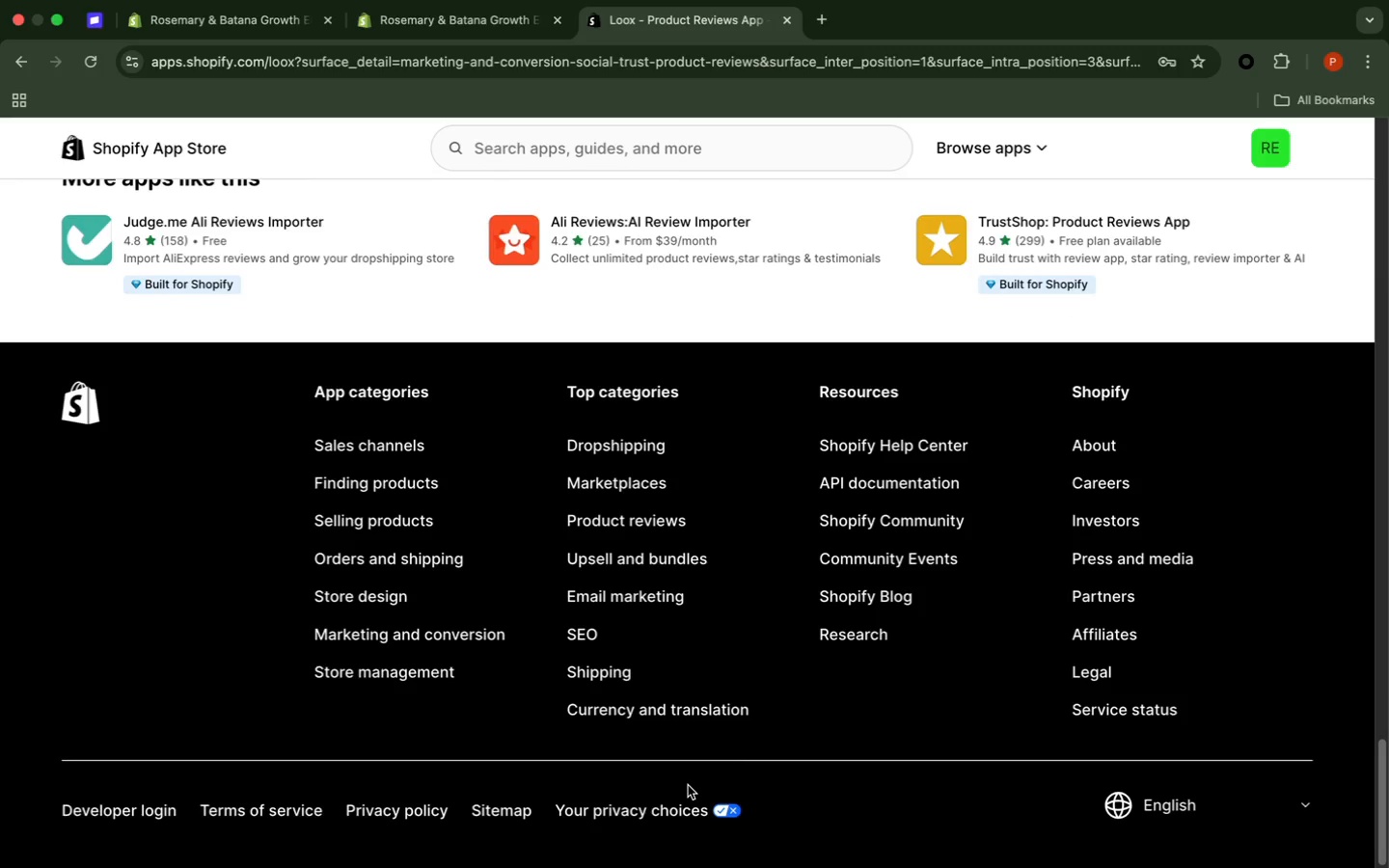 
wait(7.1)
 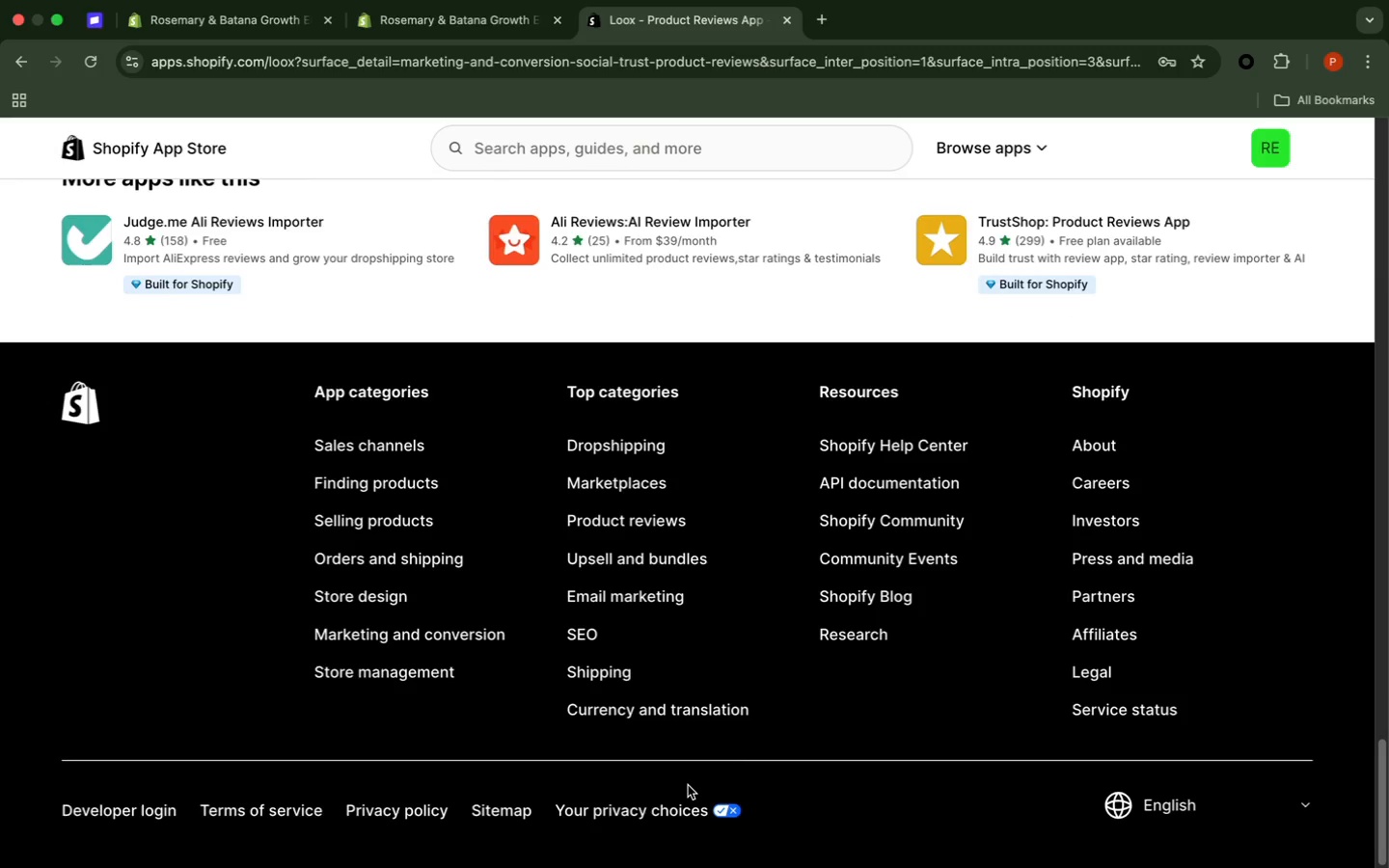 
scroll: coordinate [674, 800], scroll_direction: down, amount: 11.0
 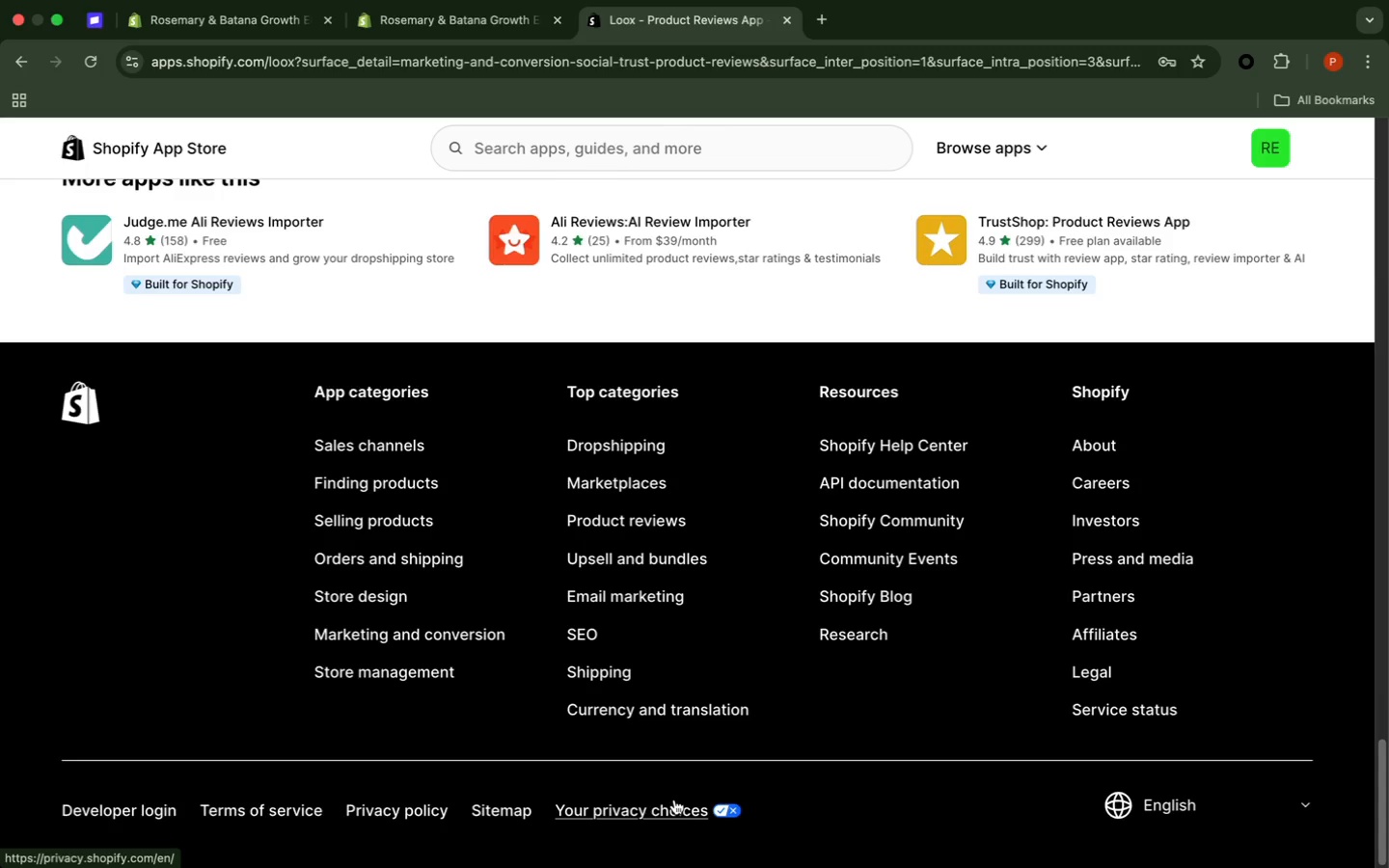 
scroll: coordinate [673, 800], scroll_direction: up, amount: 25.0
 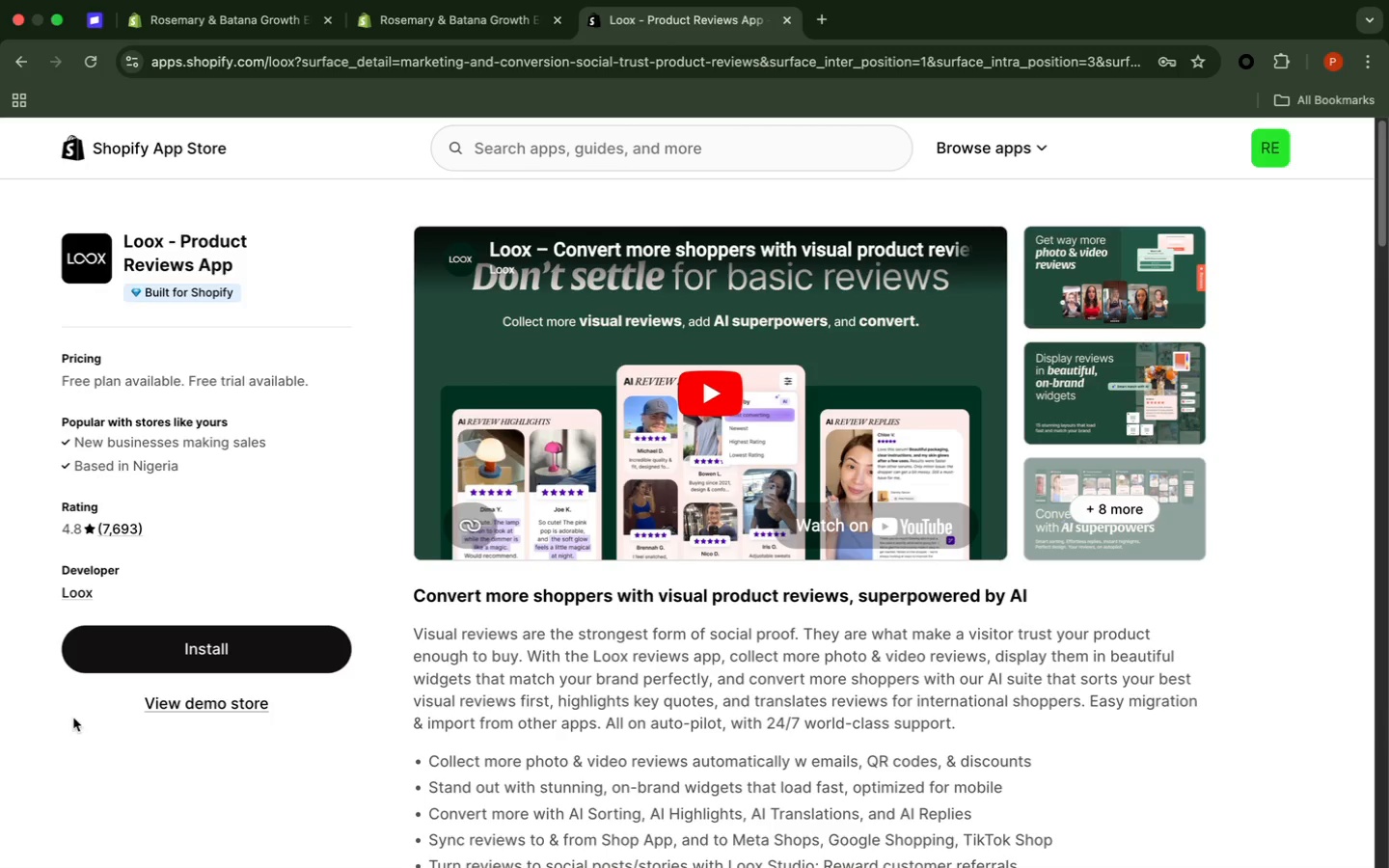 
left_click([15, 76])
 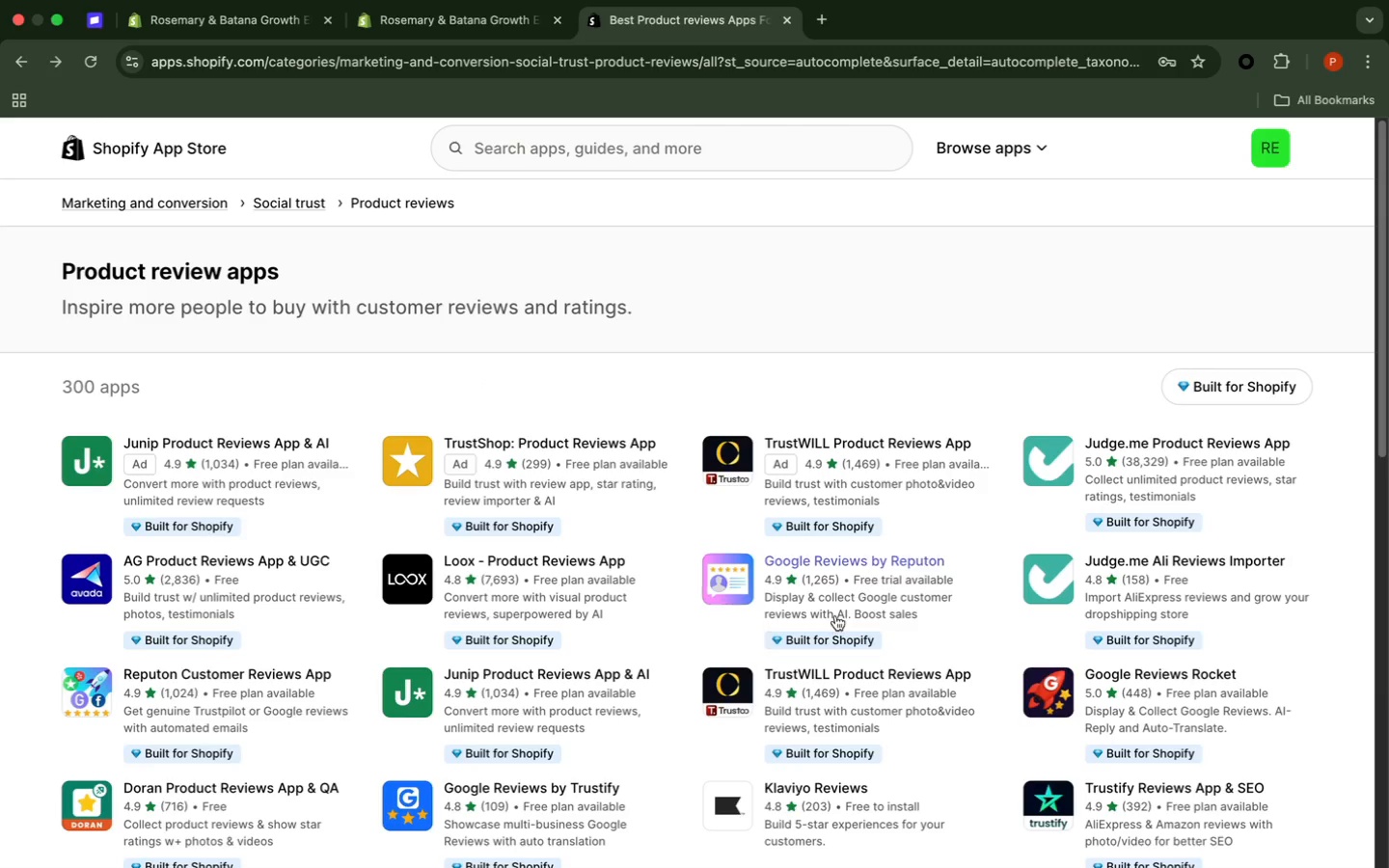 
wait(7.48)
 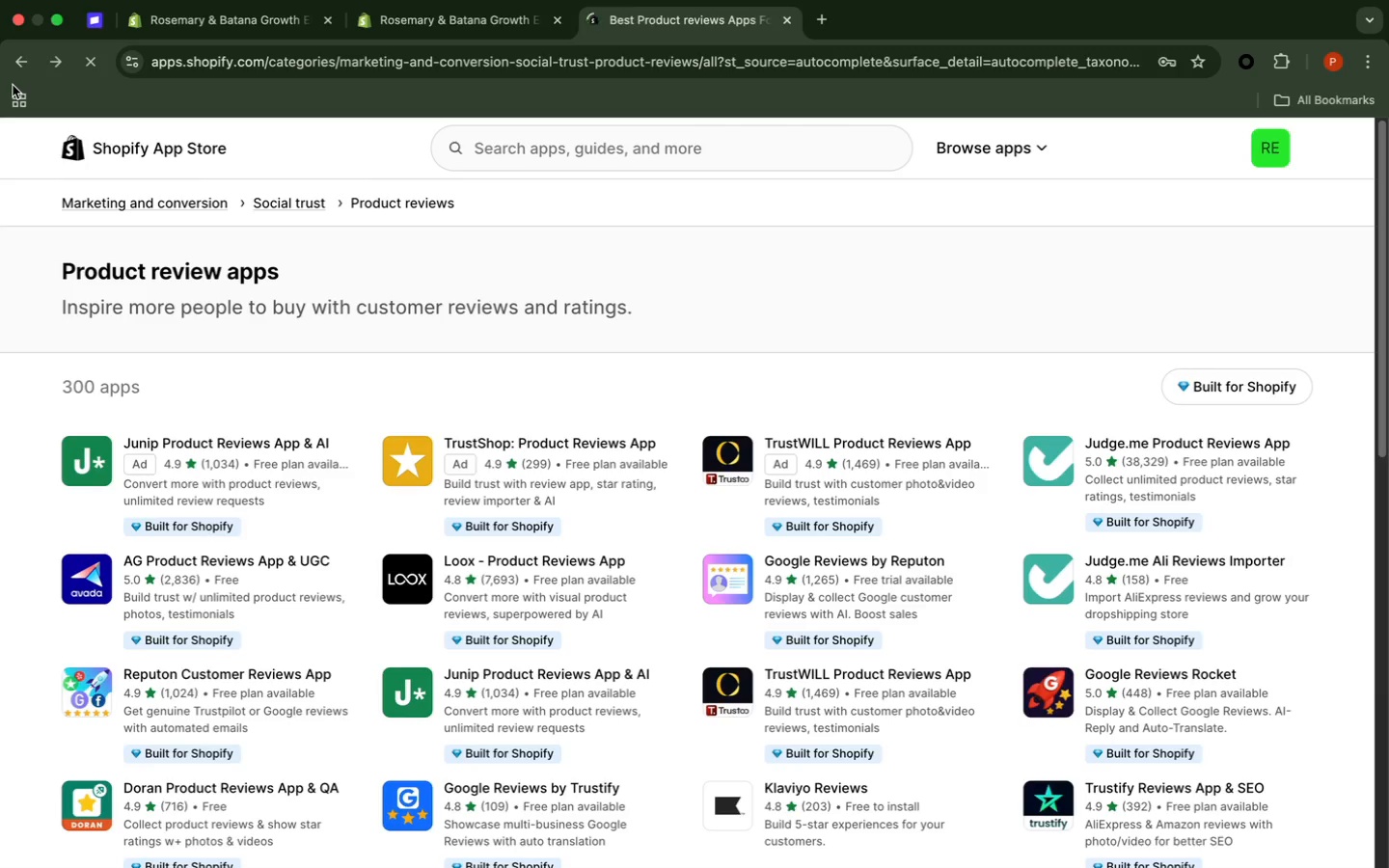 
left_click([833, 564])
 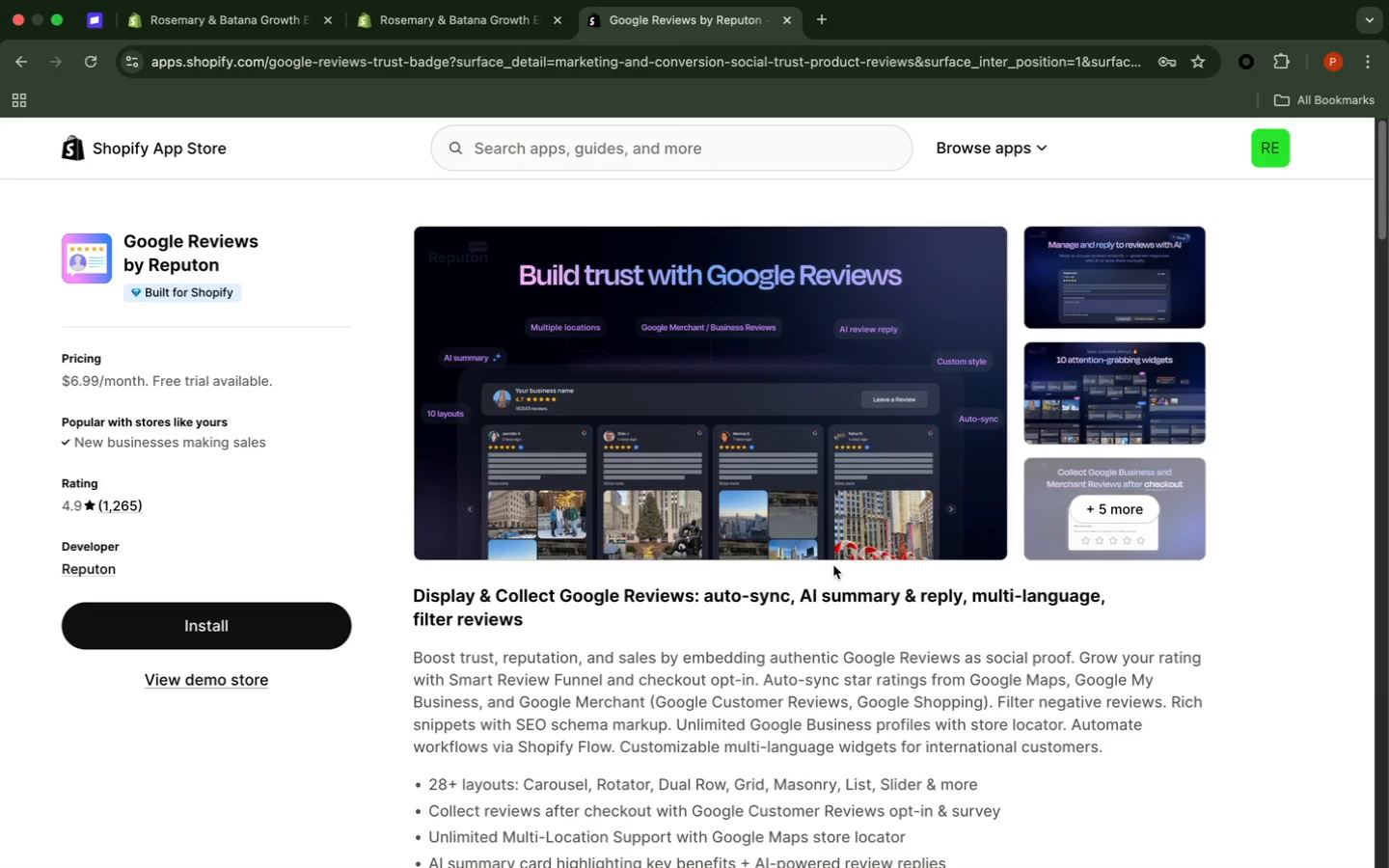 
scroll: coordinate [807, 705], scroll_direction: down, amount: 23.0
 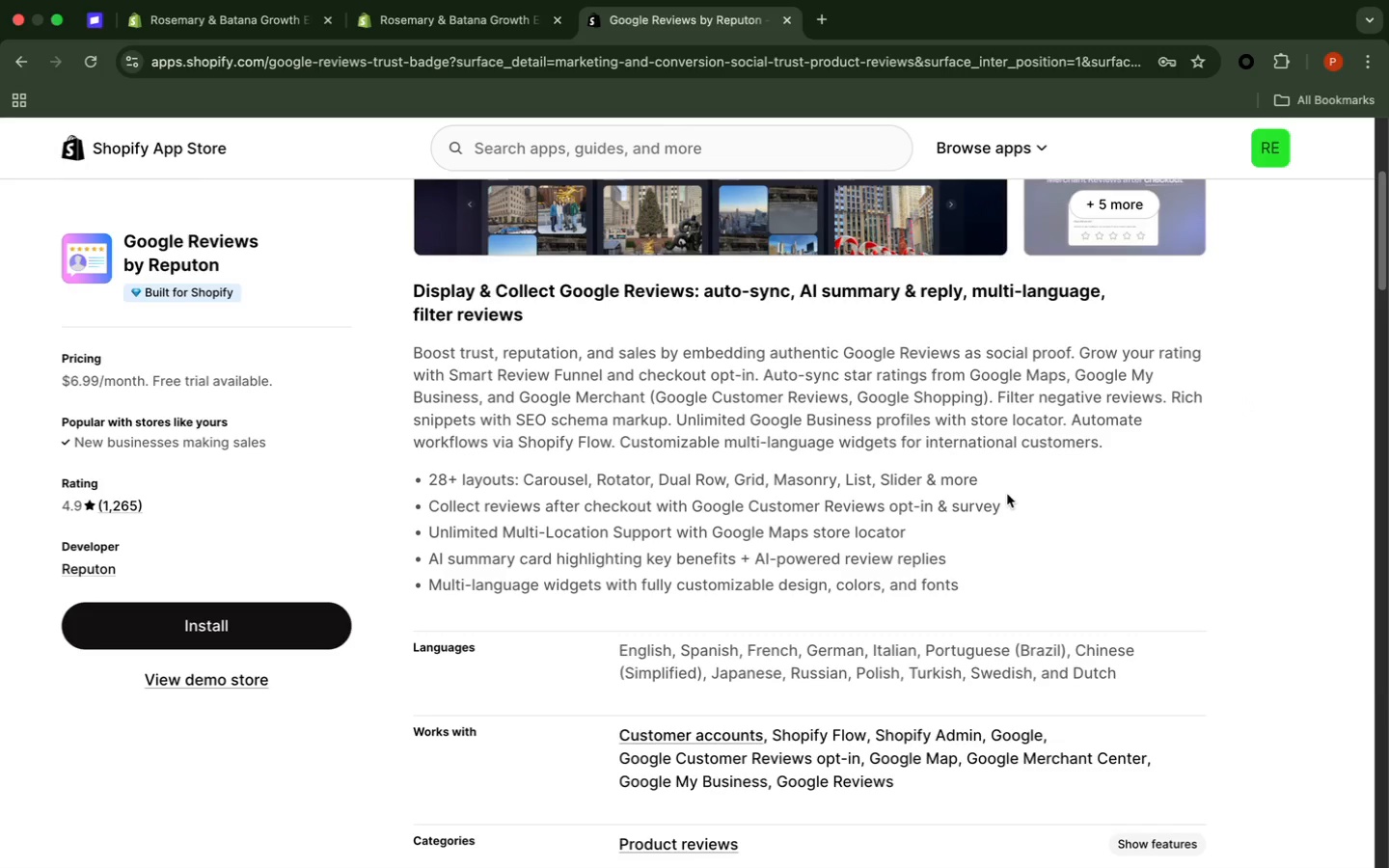 
wait(15.15)
 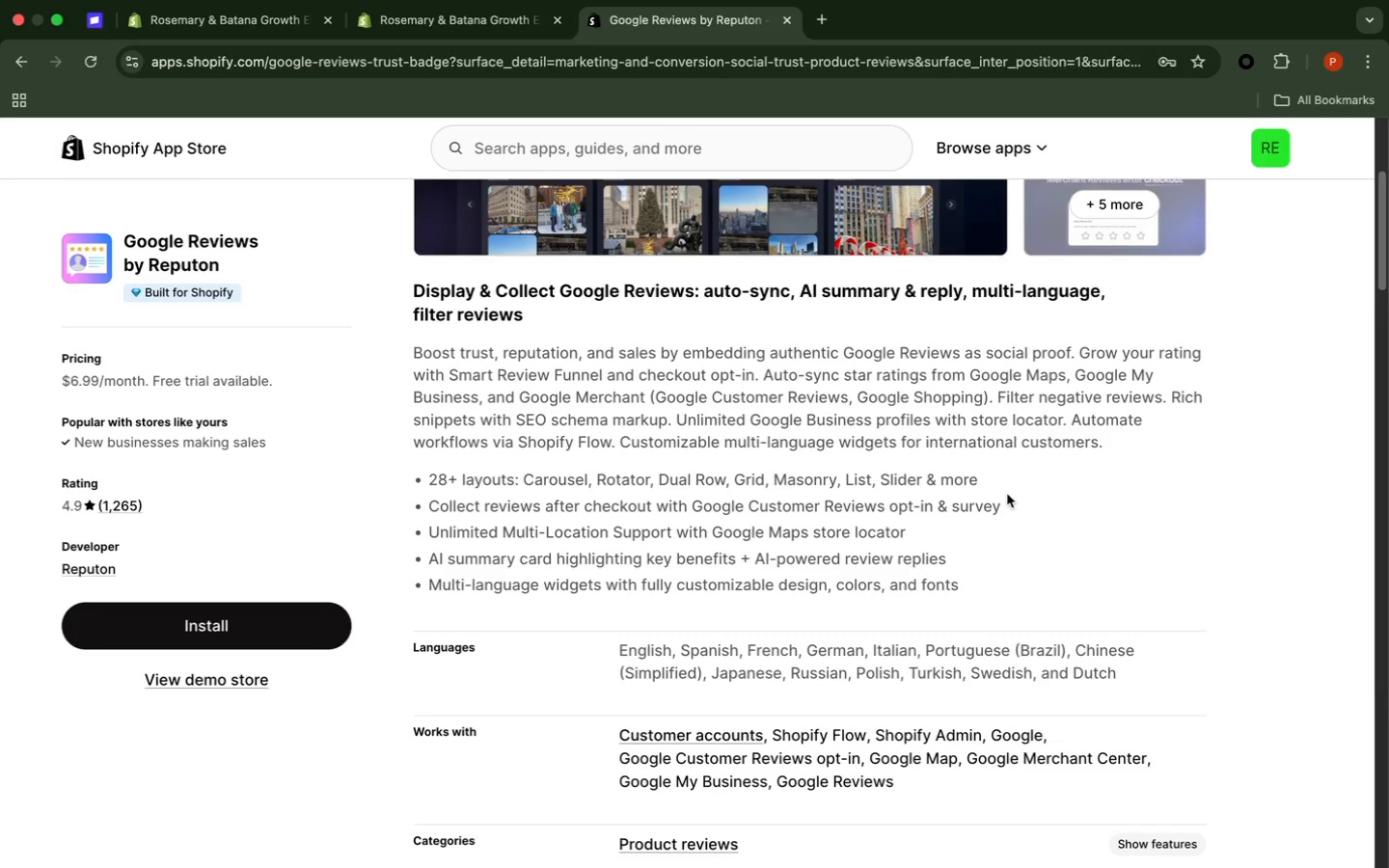 
scroll: coordinate [449, 641], scroll_direction: down, amount: 9.0
 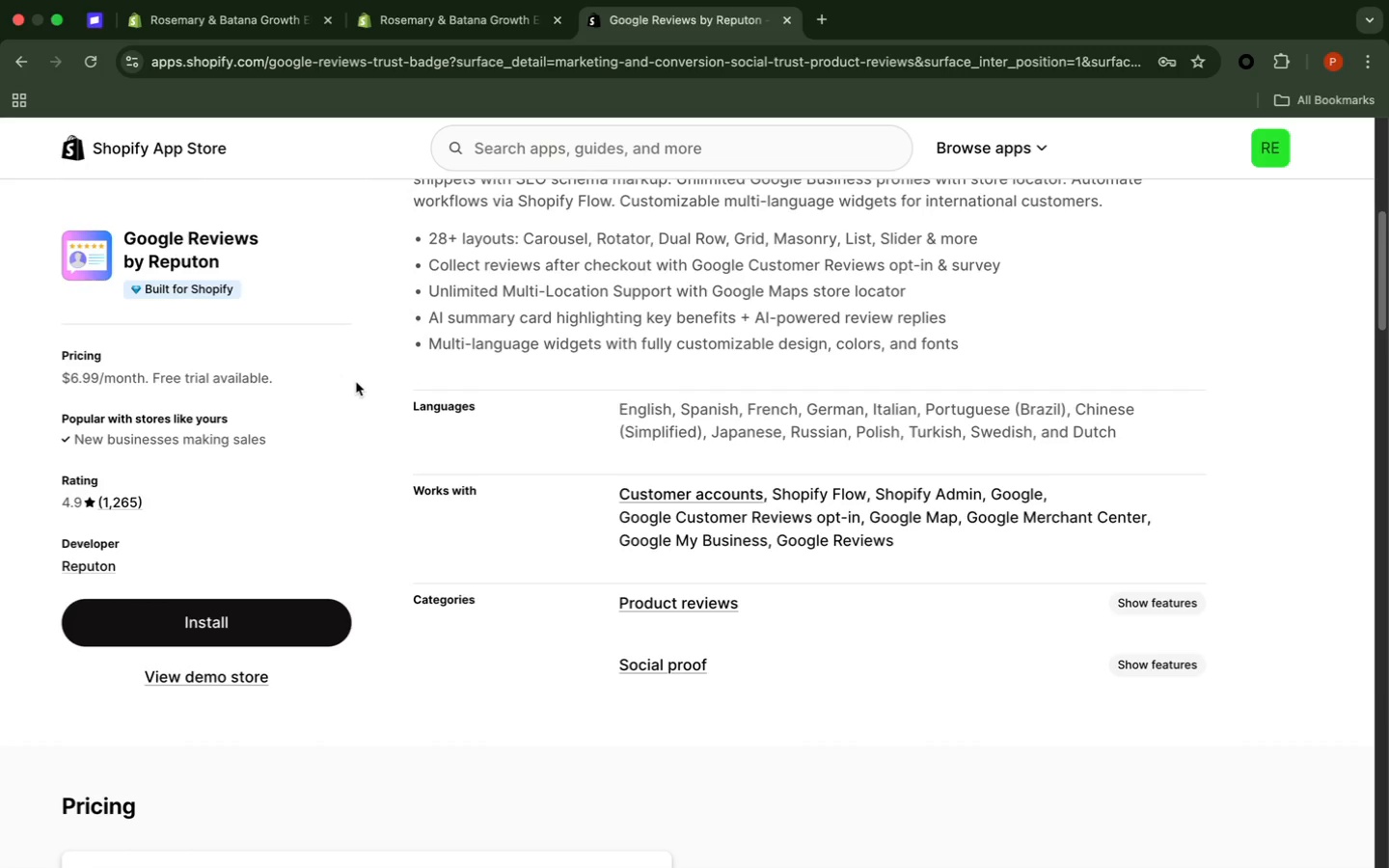 
wait(9.41)
 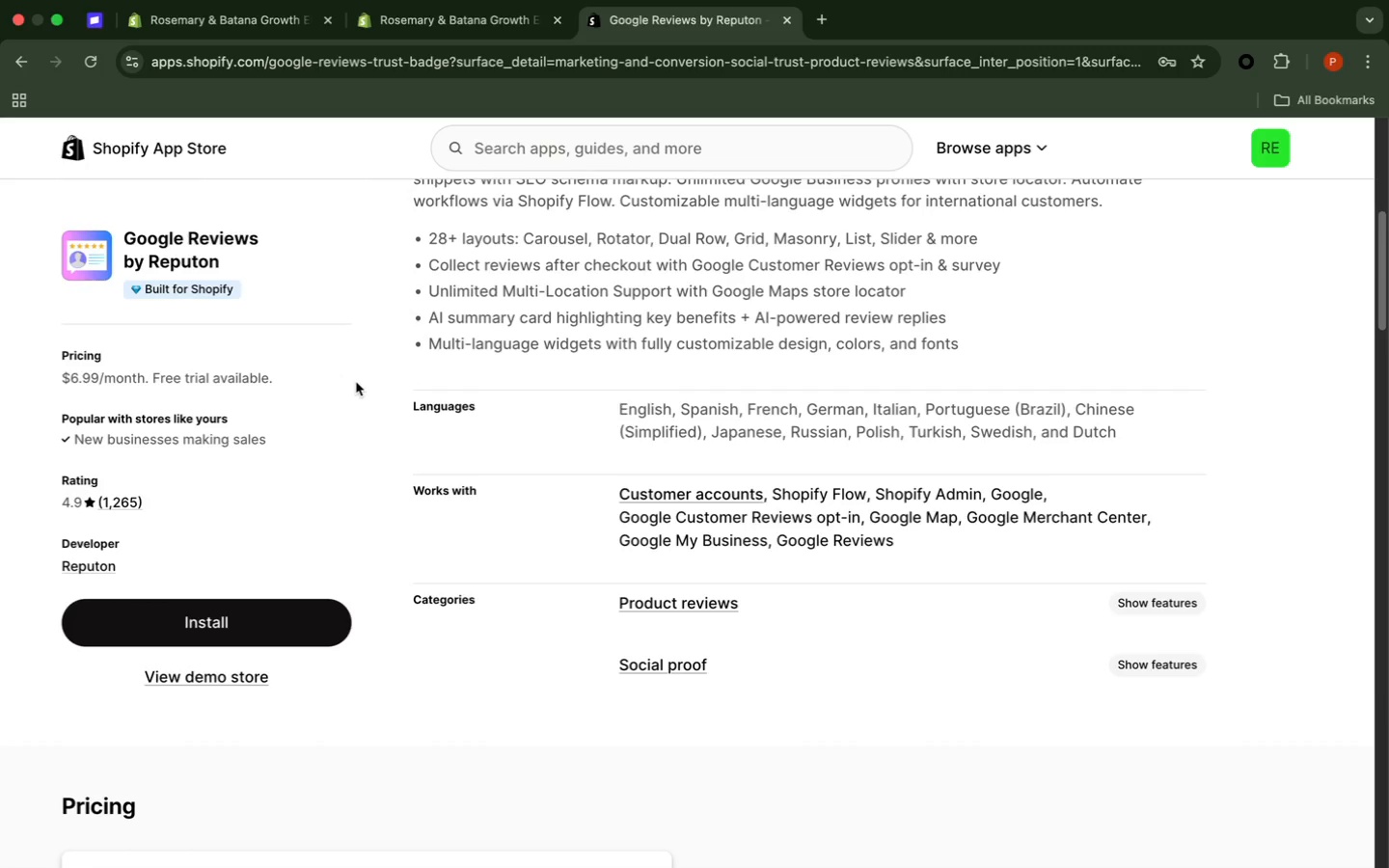 
scroll: coordinate [473, 471], scroll_direction: down, amount: 7.0
 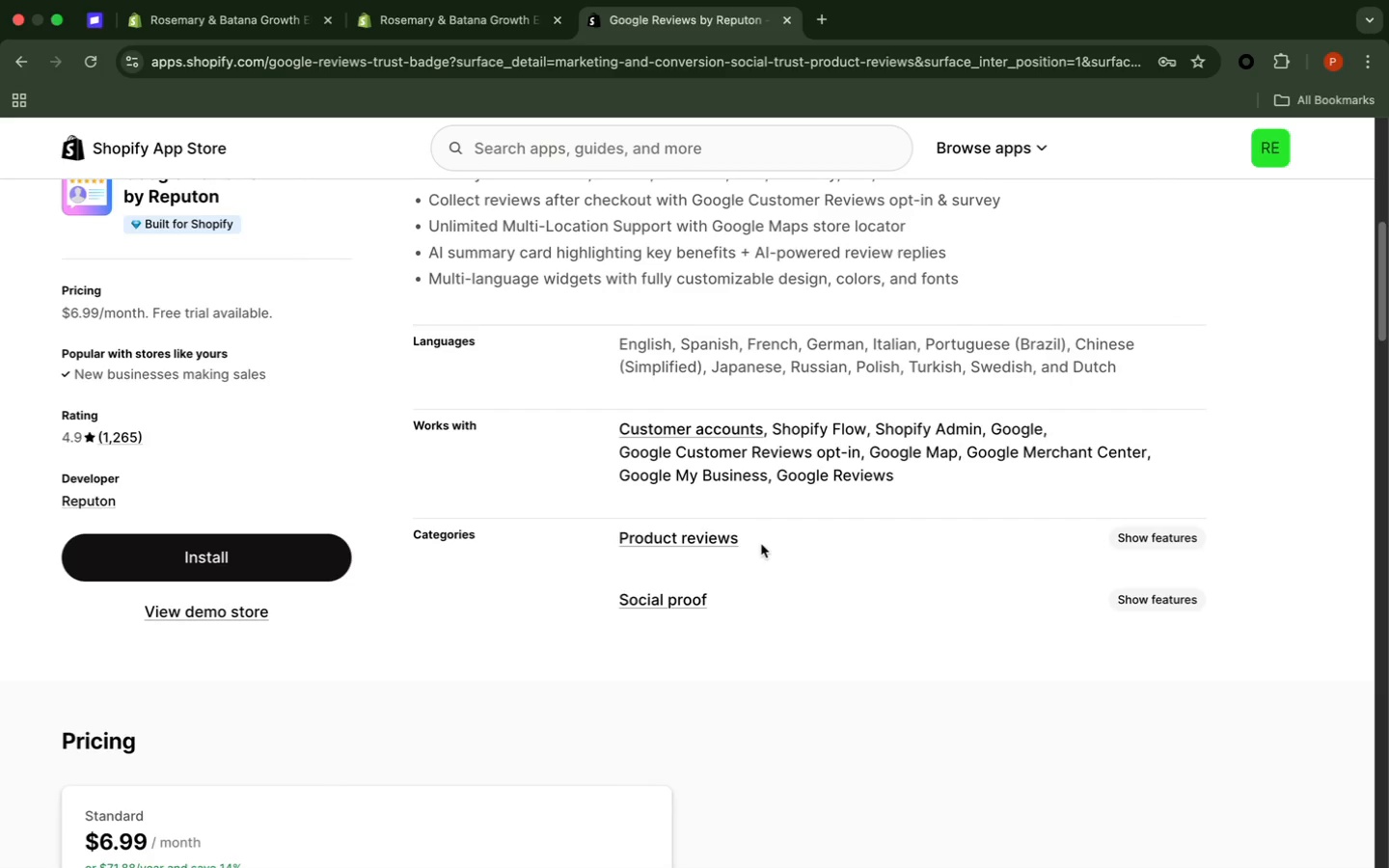 
wait(13.71)
 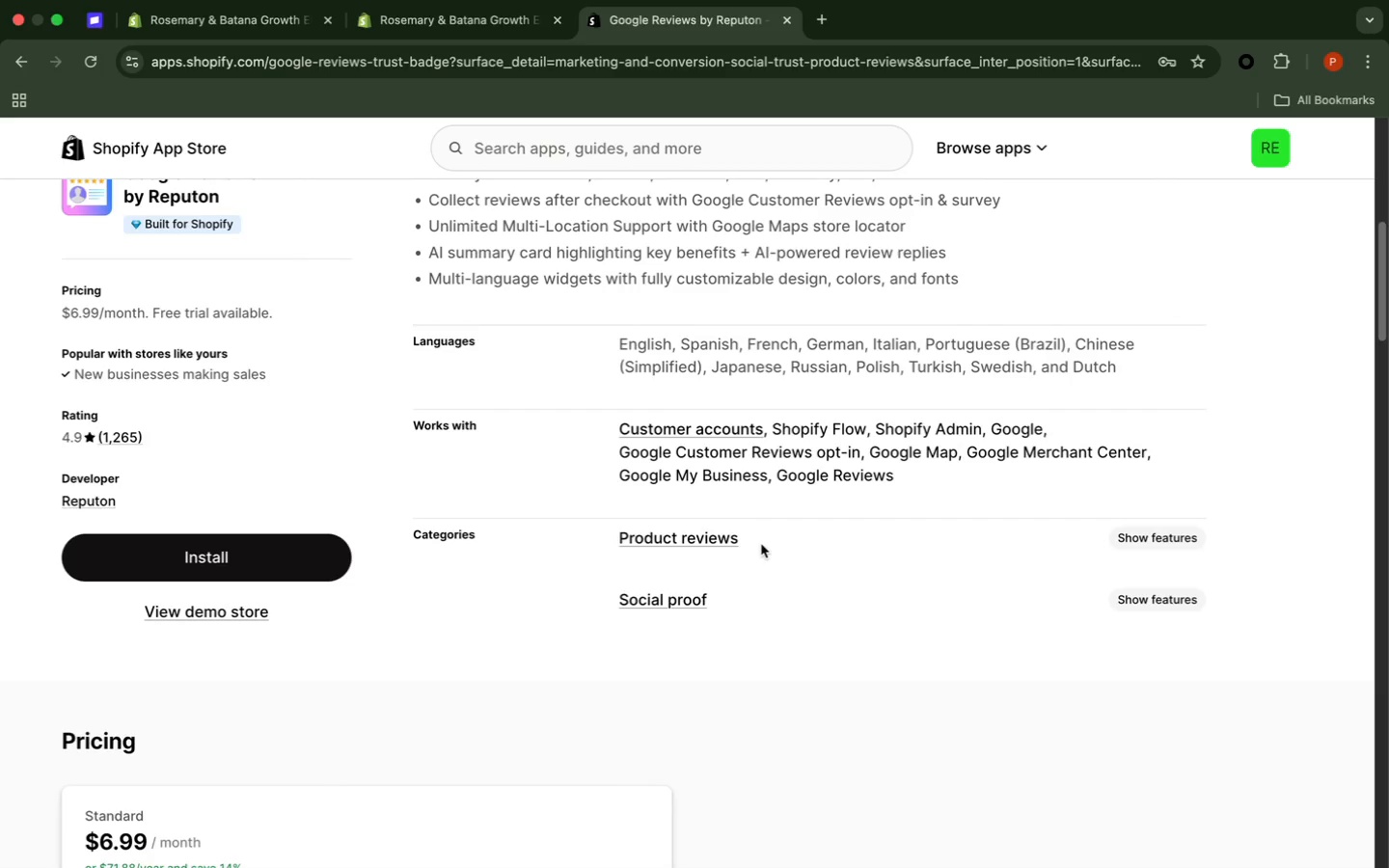 
scroll: coordinate [889, 607], scroll_direction: down, amount: 17.0
 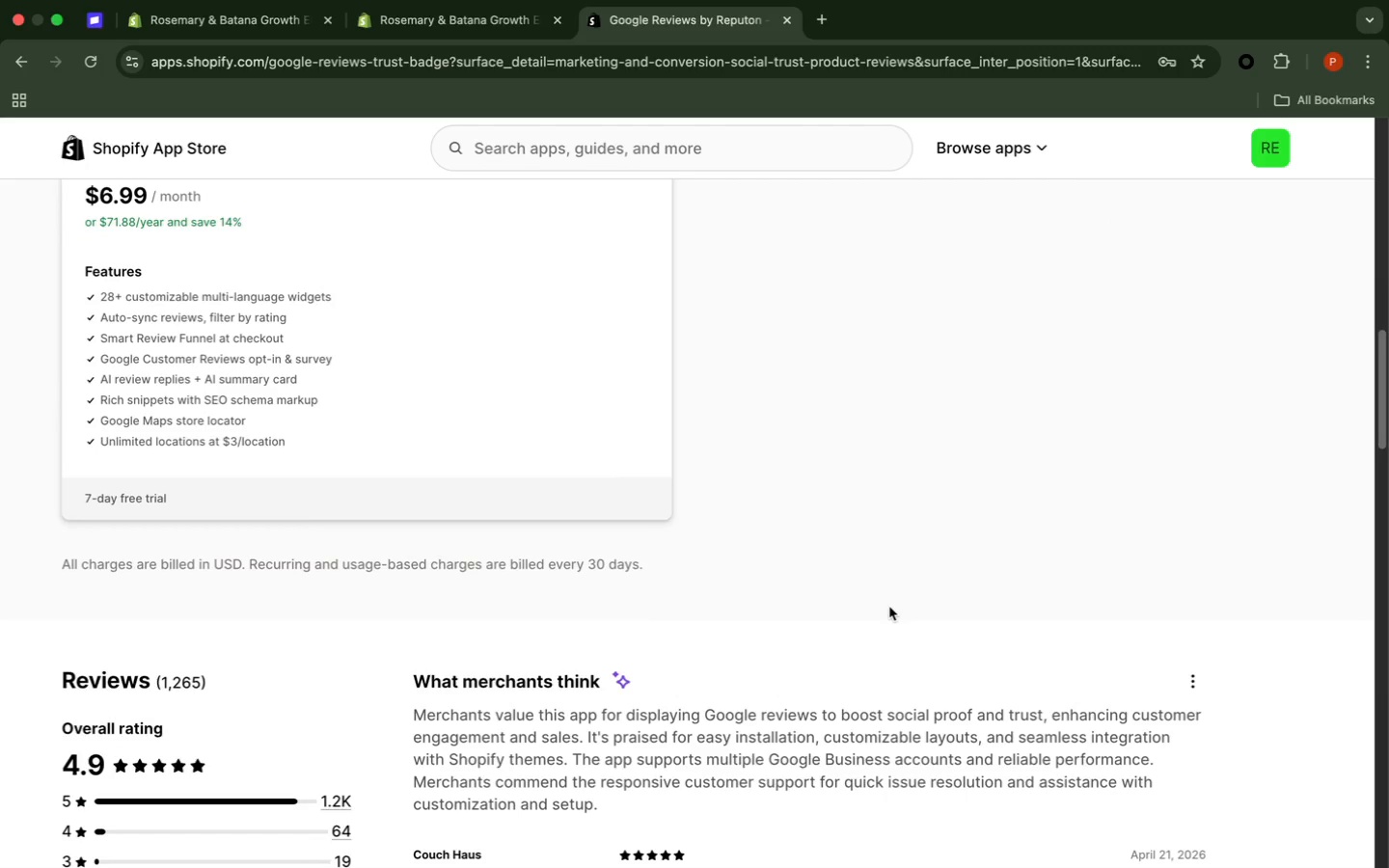 
scroll: coordinate [354, 388], scroll_direction: up, amount: 18.0
 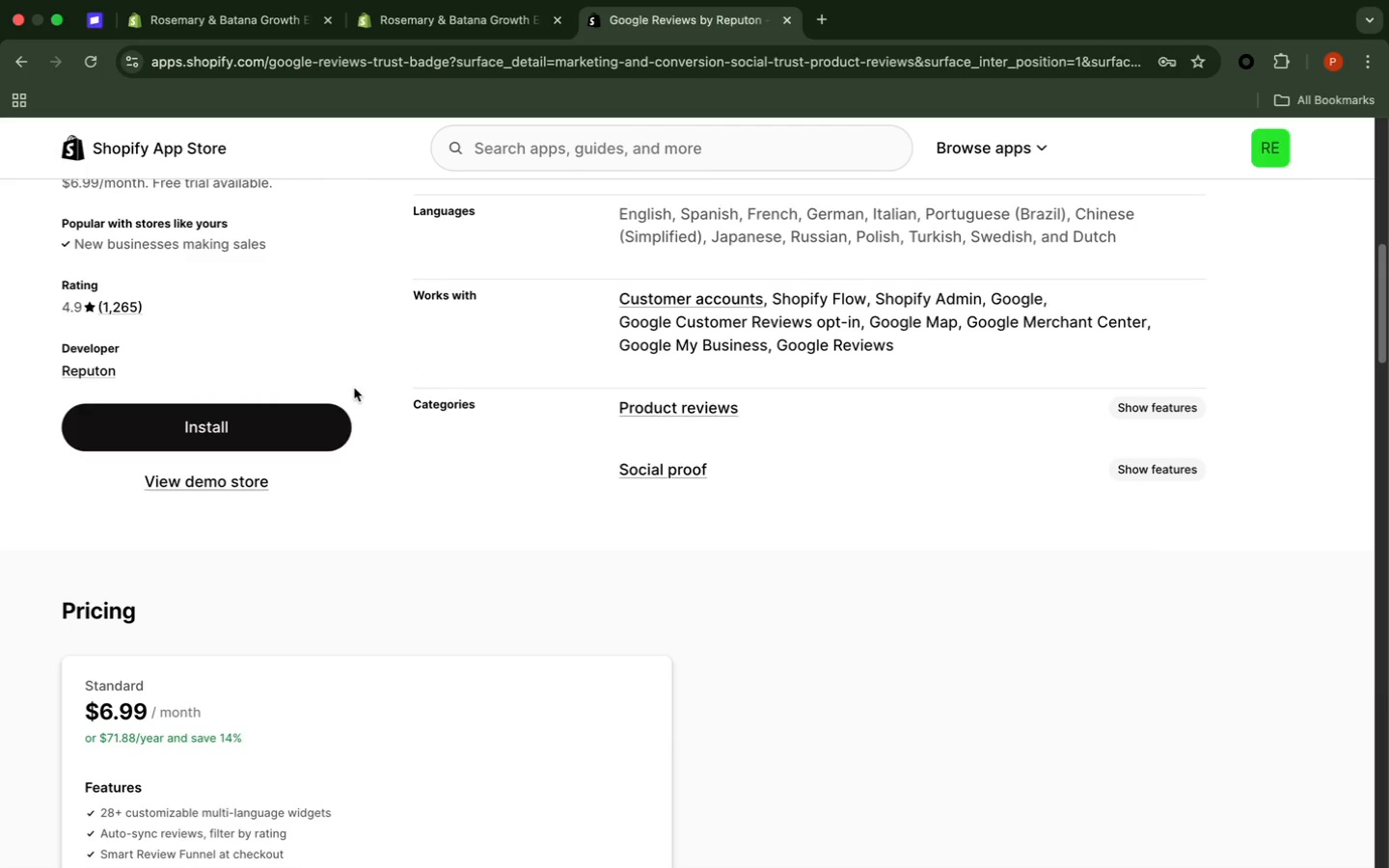 
scroll: coordinate [353, 387], scroll_direction: down, amount: 25.0
 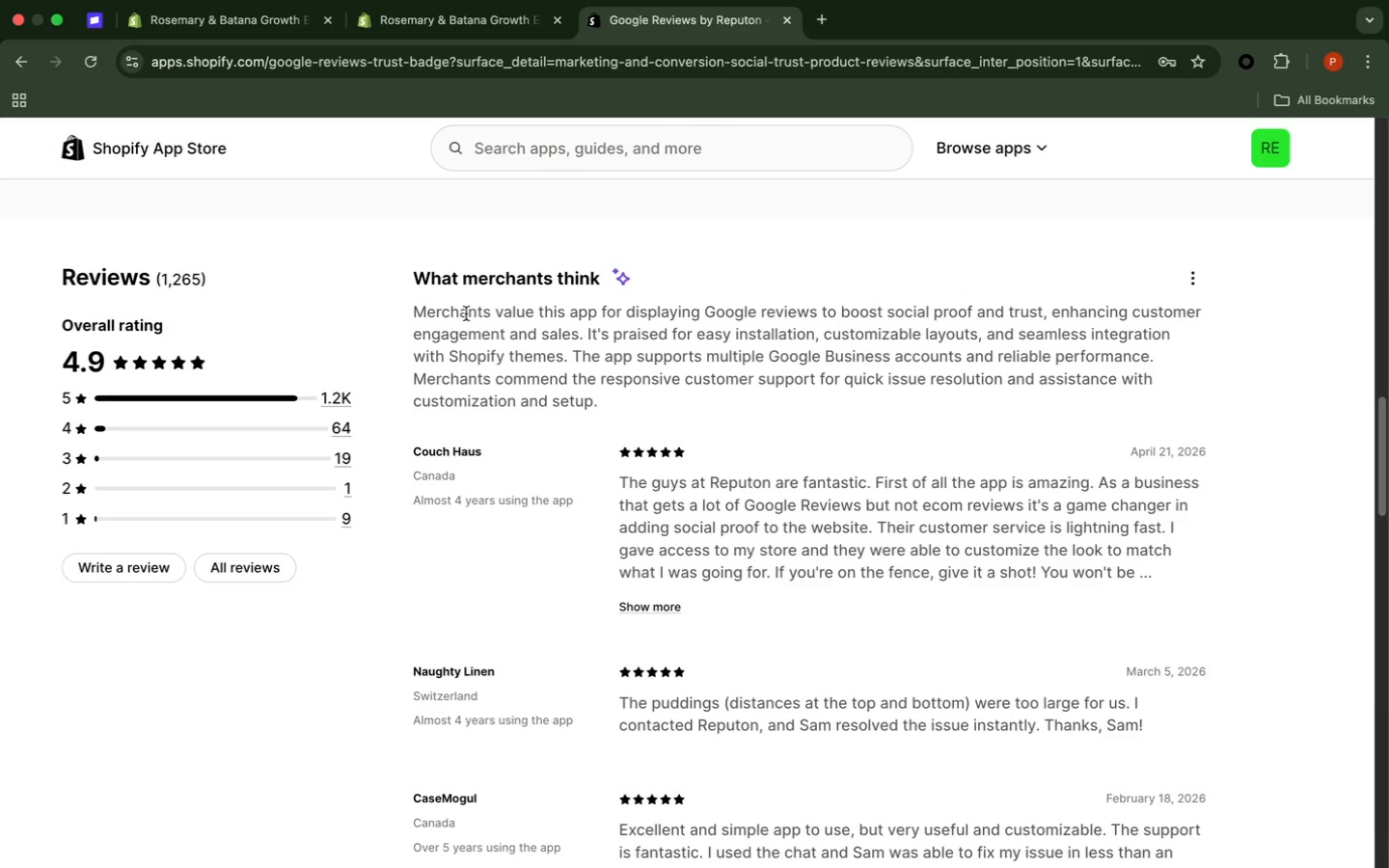 
wait(10.15)
 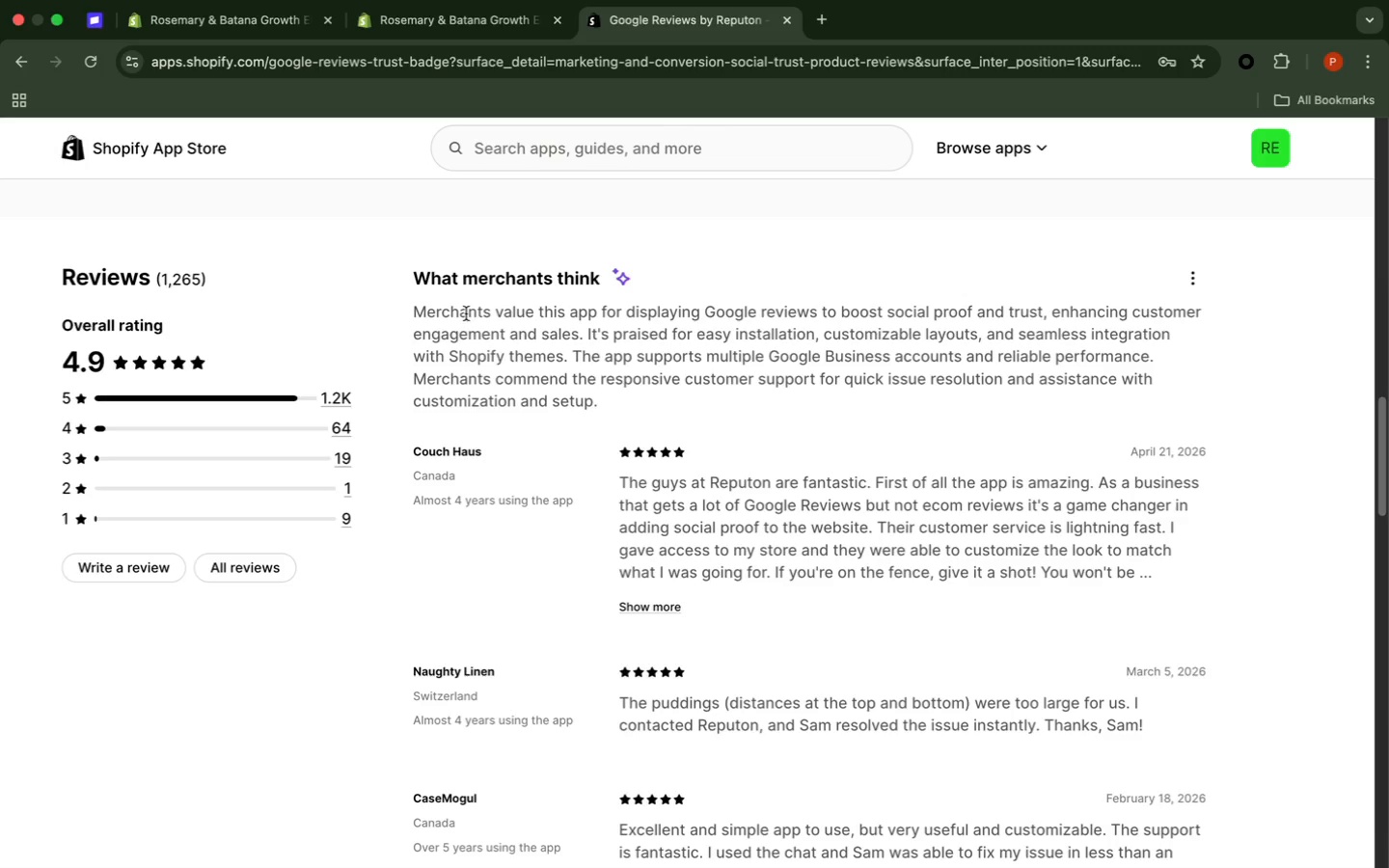 
scroll: coordinate [482, 392], scroll_direction: down, amount: 2.0
 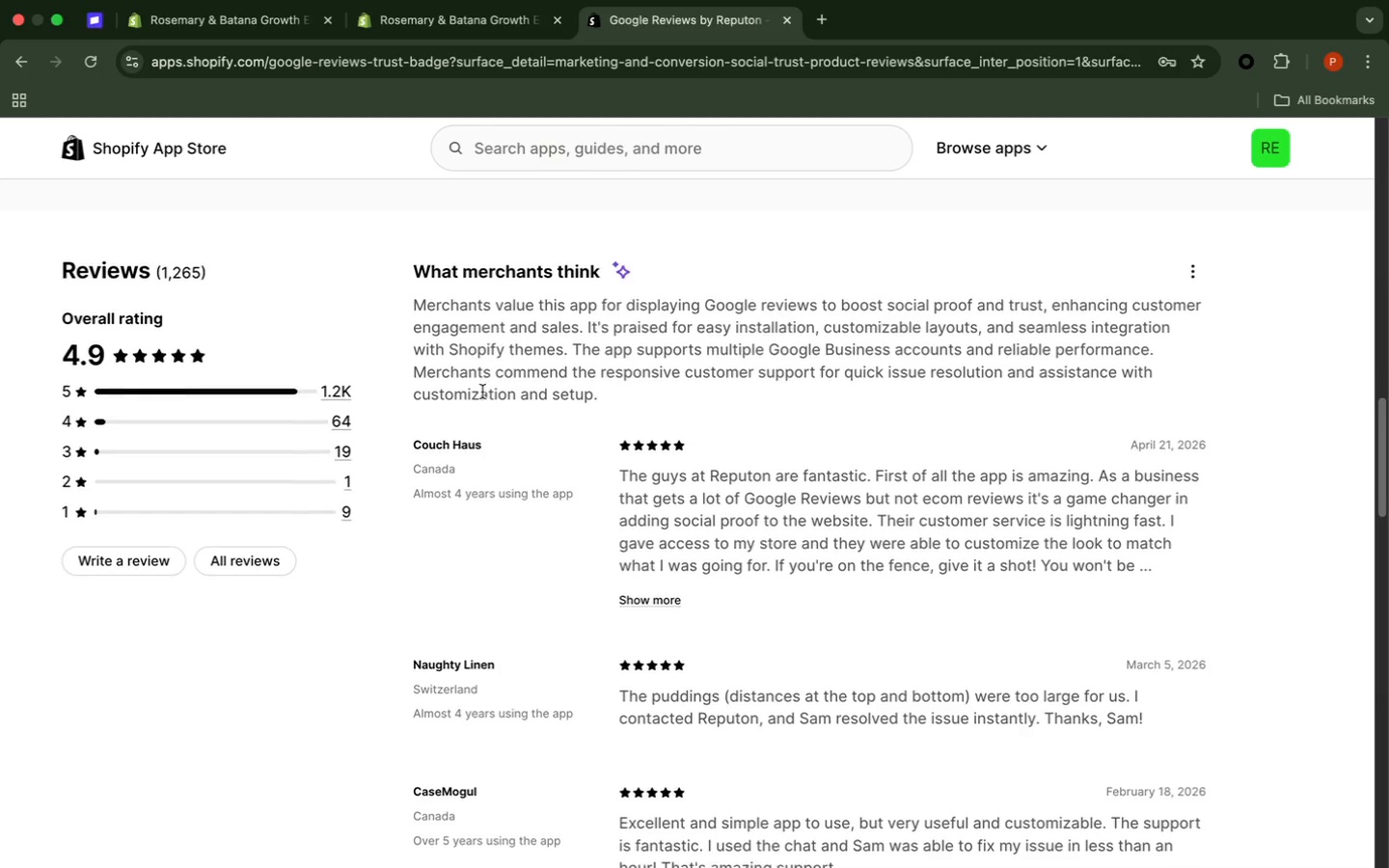 
scroll: coordinate [481, 392], scroll_direction: up, amount: 4.0
 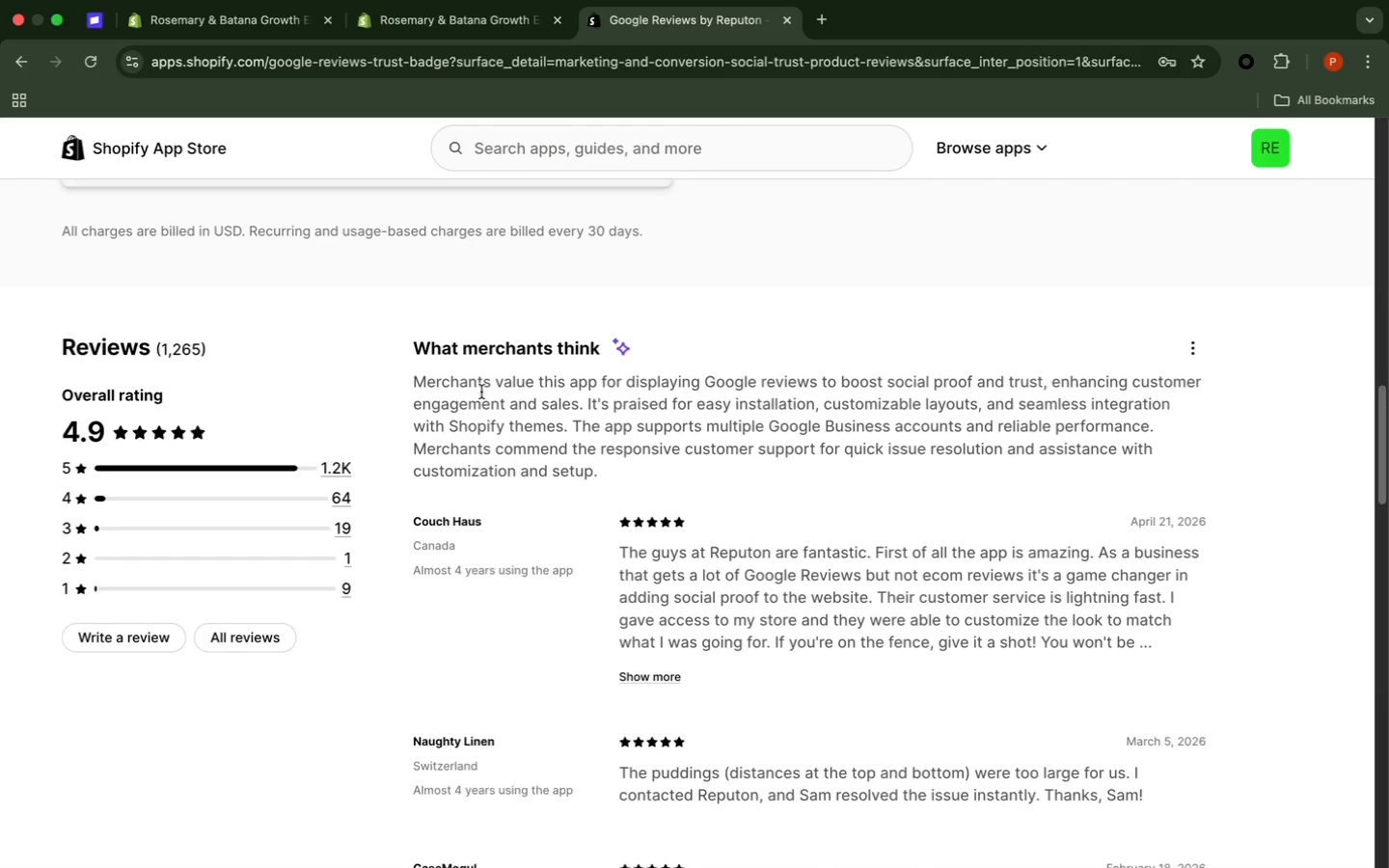 
scroll: coordinate [480, 391], scroll_direction: down, amount: 14.0
 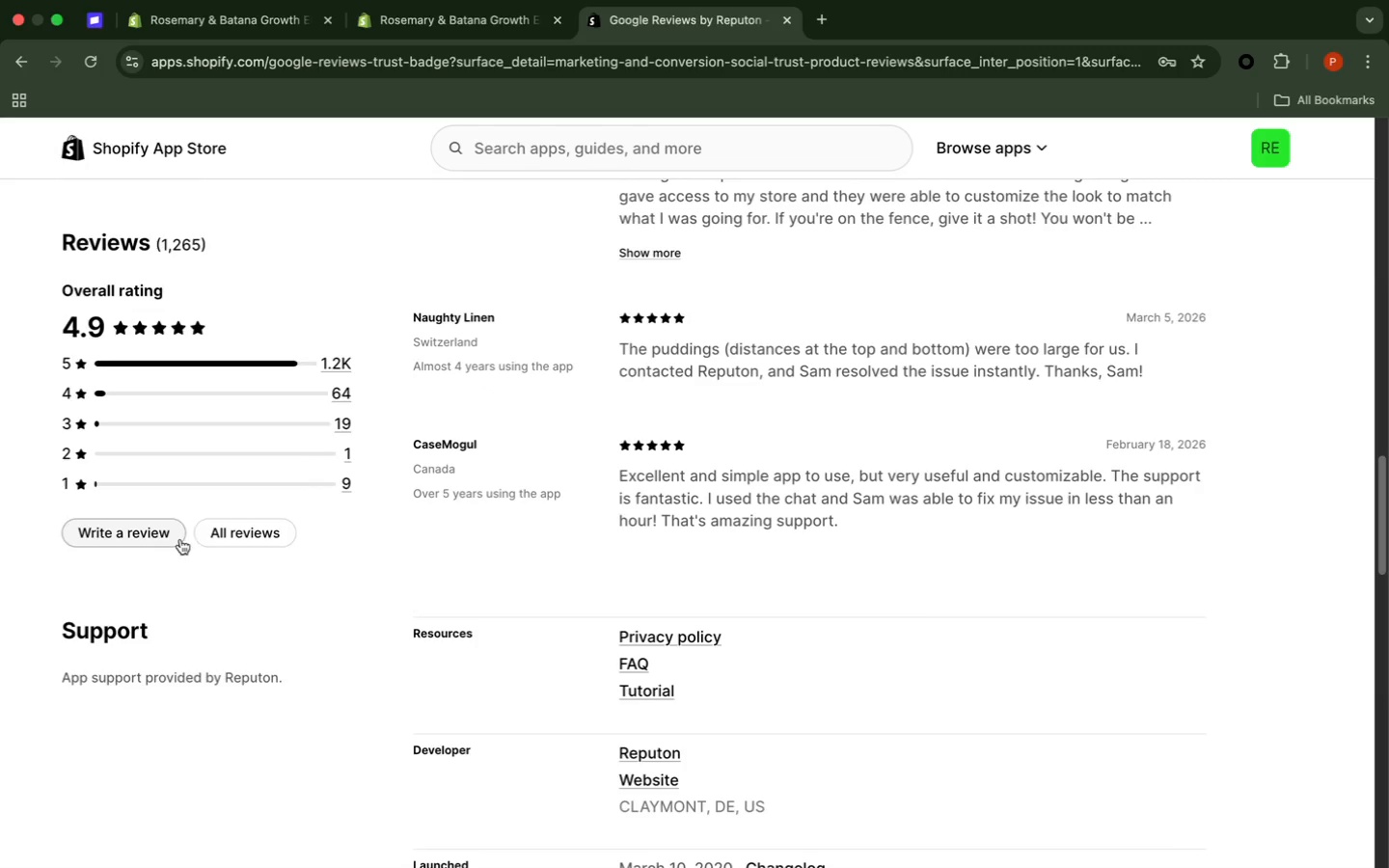 
wait(8.95)
 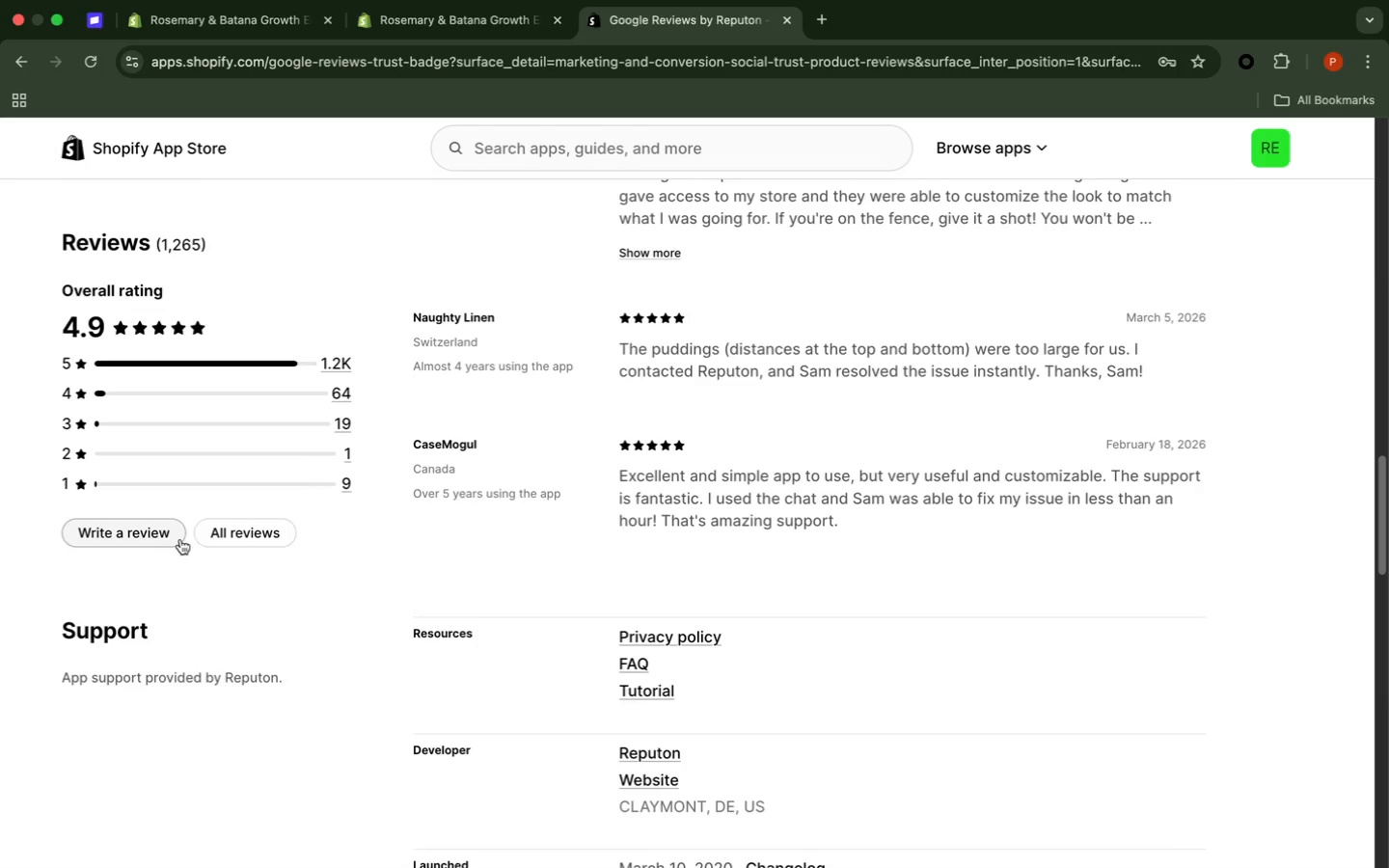 
scroll: coordinate [866, 495], scroll_direction: down, amount: 7.0
 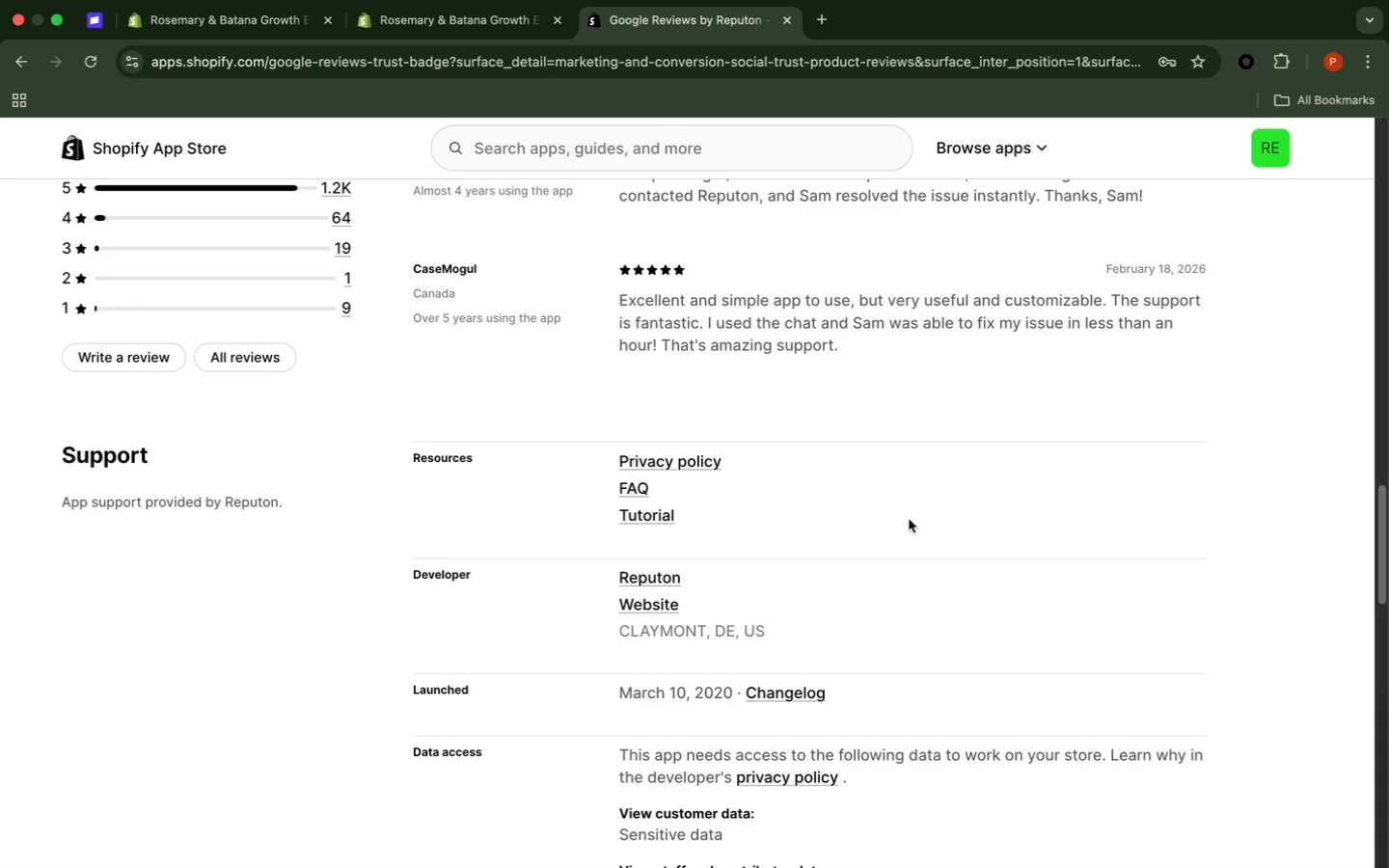 
wait(19.57)
 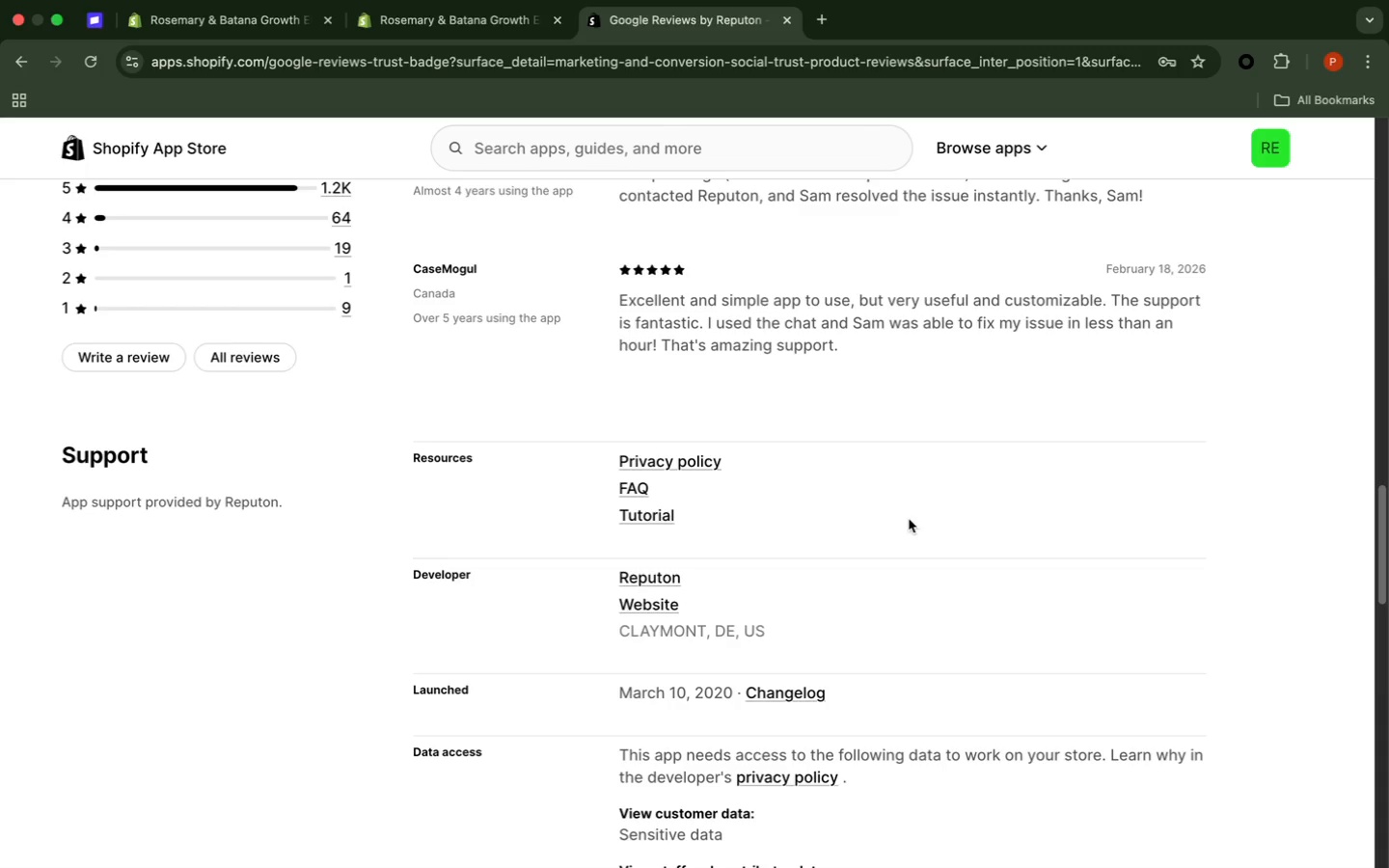 
scroll: coordinate [903, 522], scroll_direction: down, amount: 13.0
 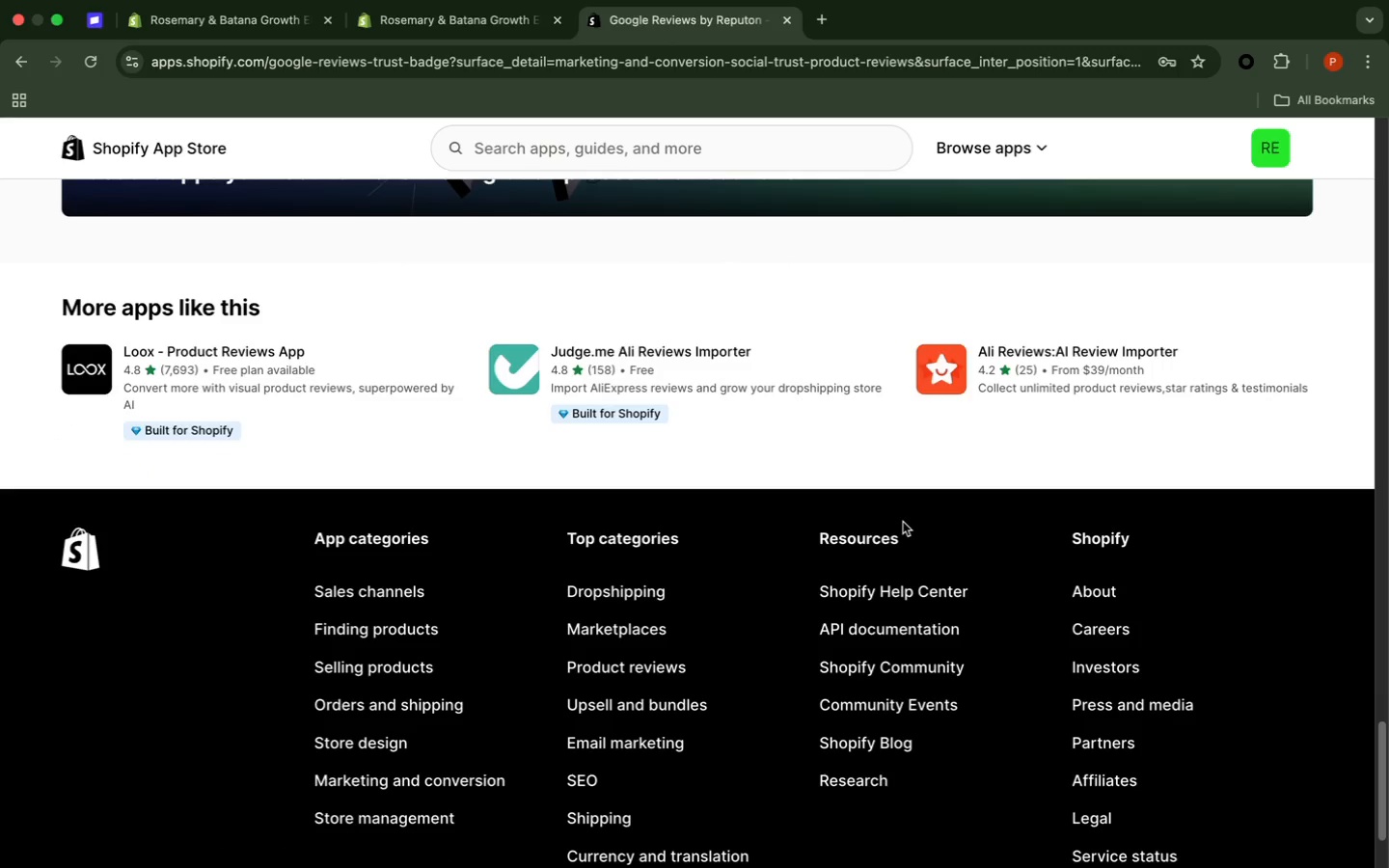 
scroll: coordinate [900, 526], scroll_direction: up, amount: 109.0
 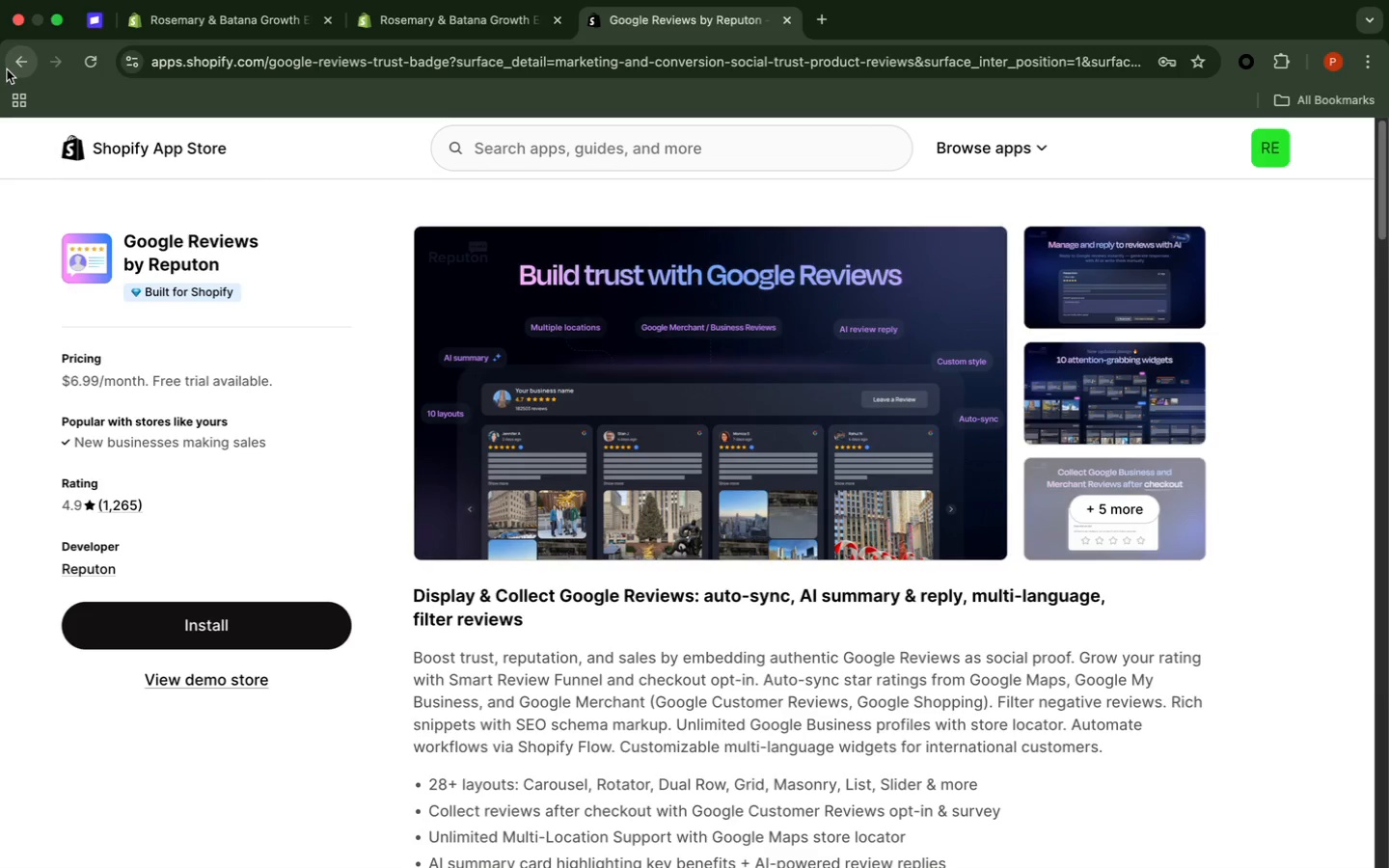 
left_click([7, 69])
 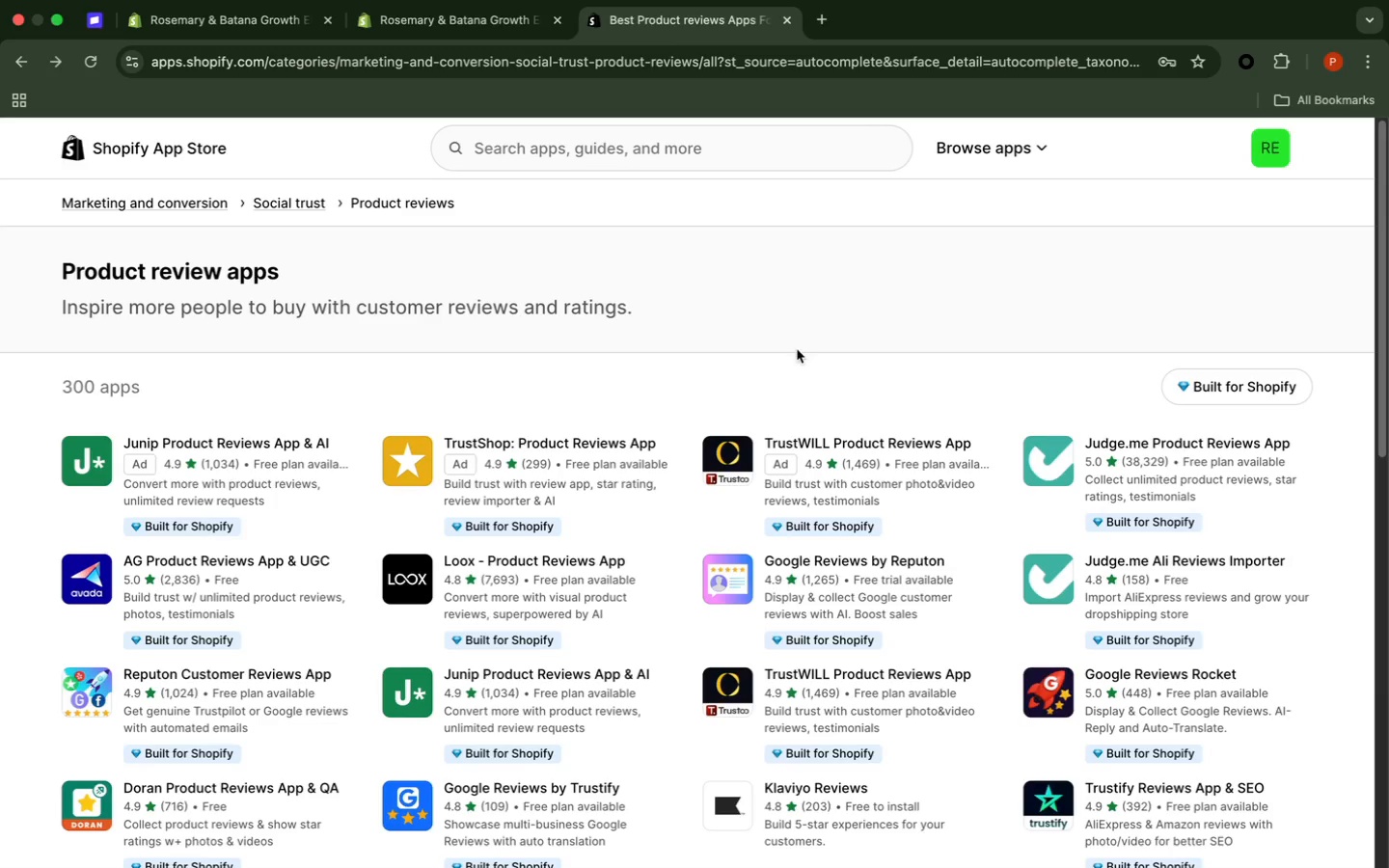 
left_click([796, 377])
 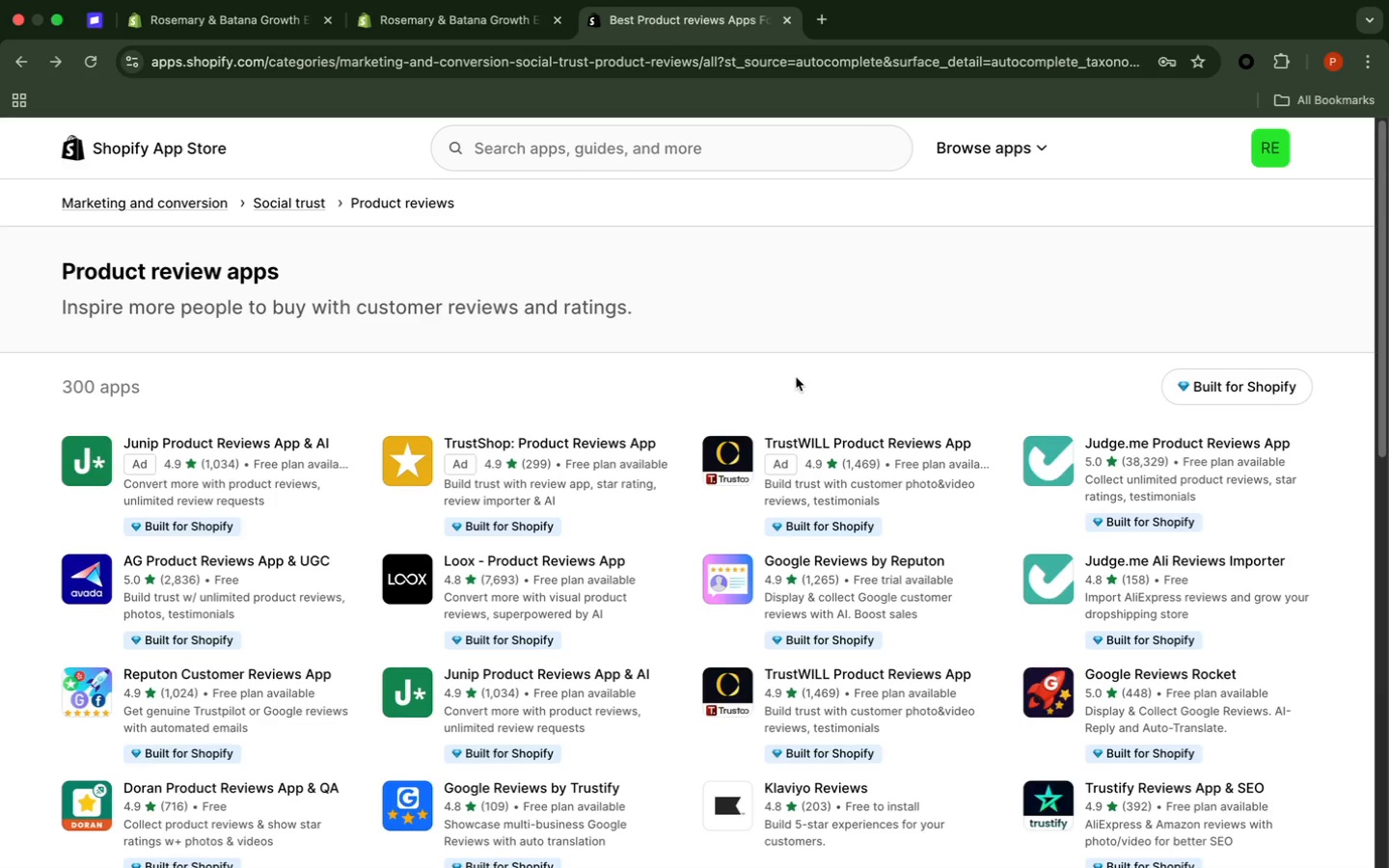 
scroll: coordinate [794, 373], scroll_direction: down, amount: 12.0
 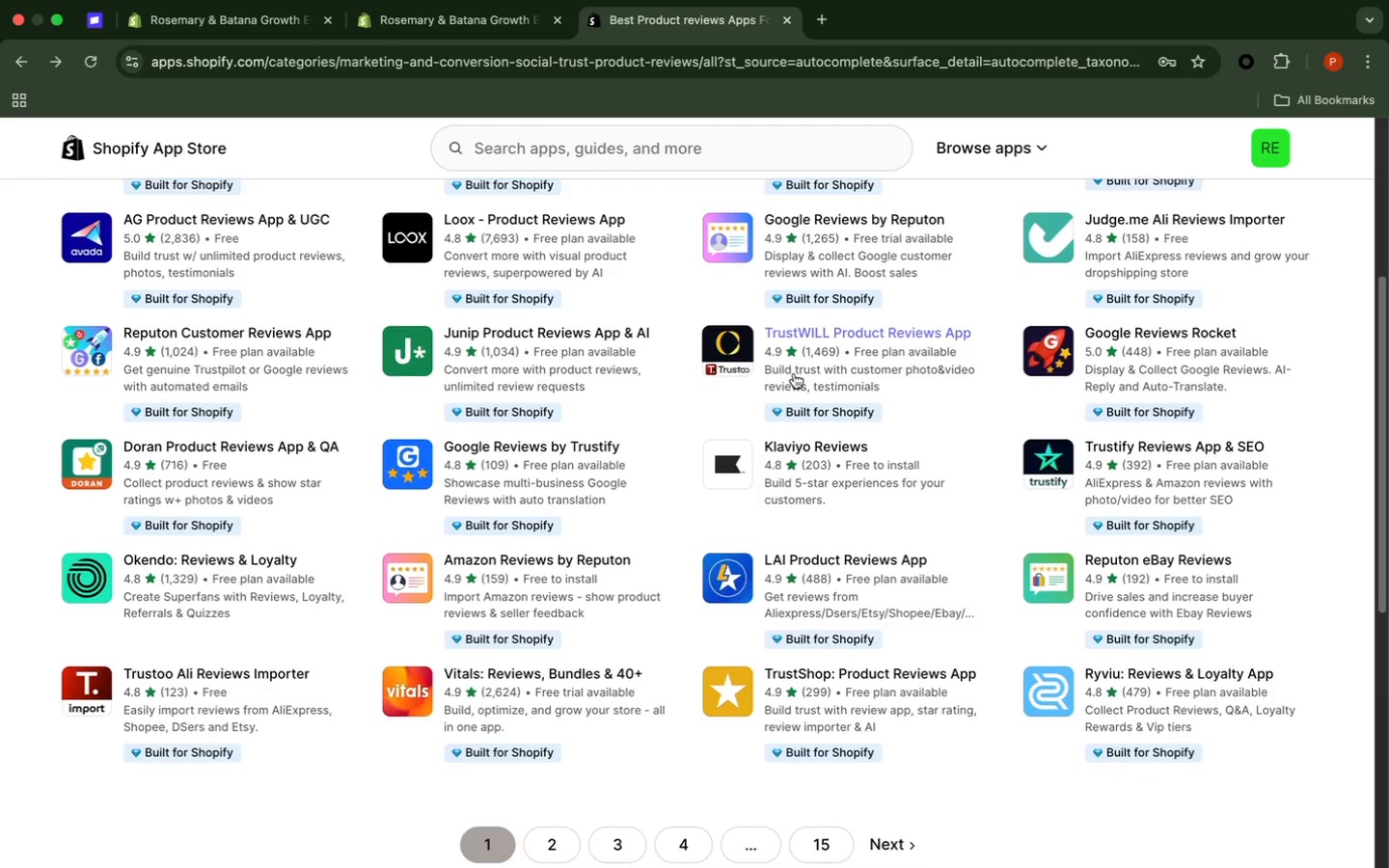 
scroll: coordinate [794, 373], scroll_direction: up, amount: 4.0
 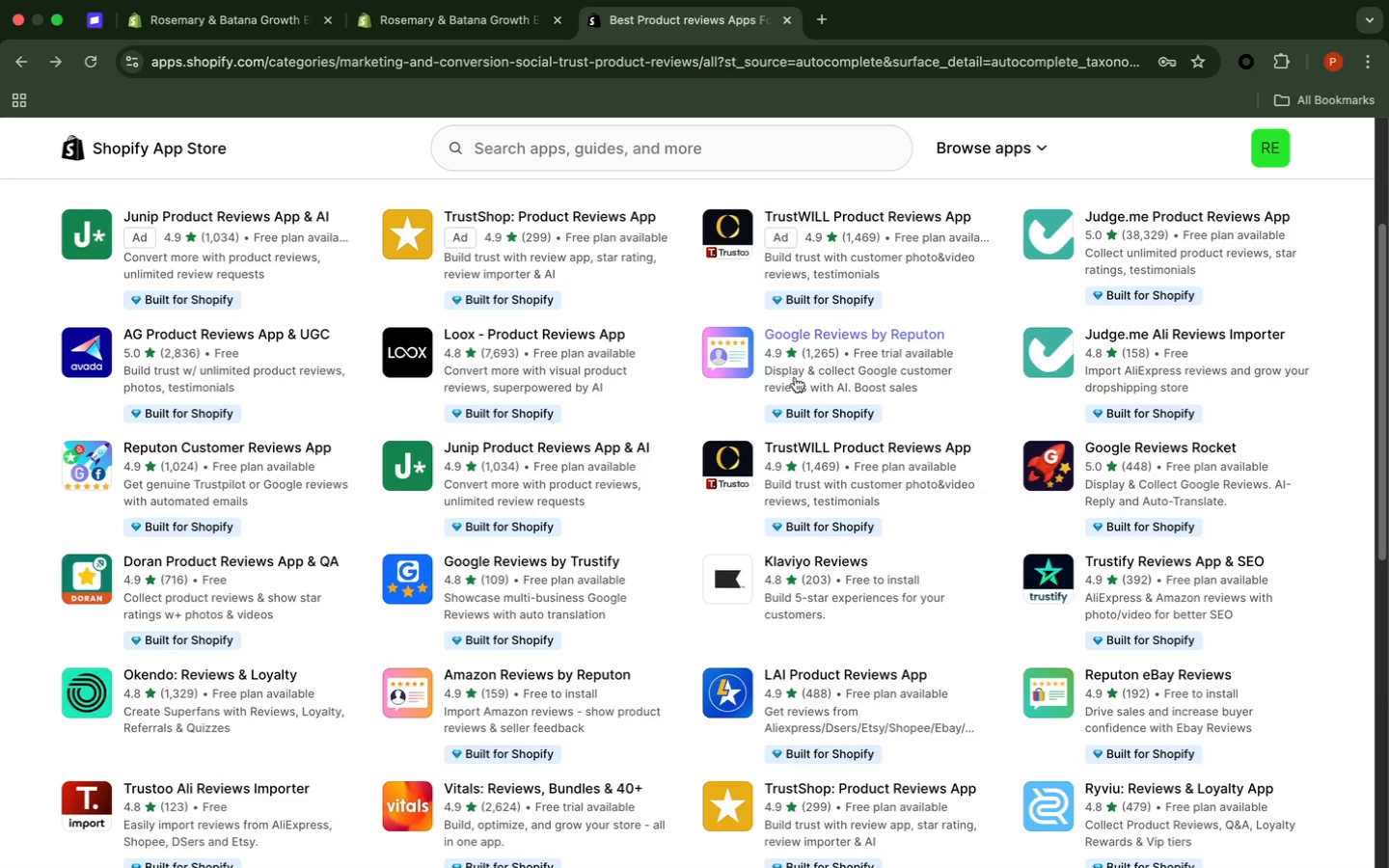 
mouse_move([1179, 344])
 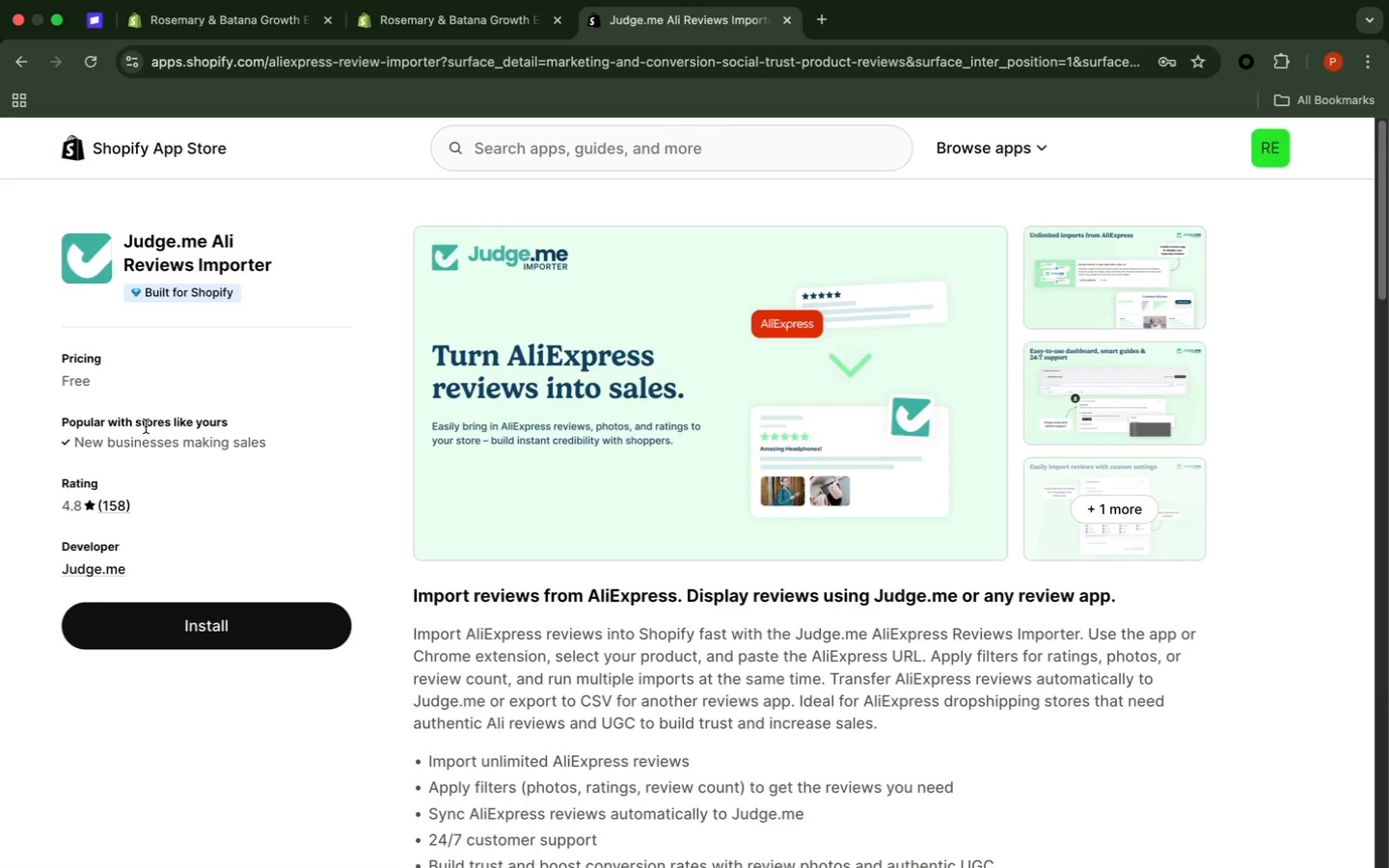 
wait(10.89)
 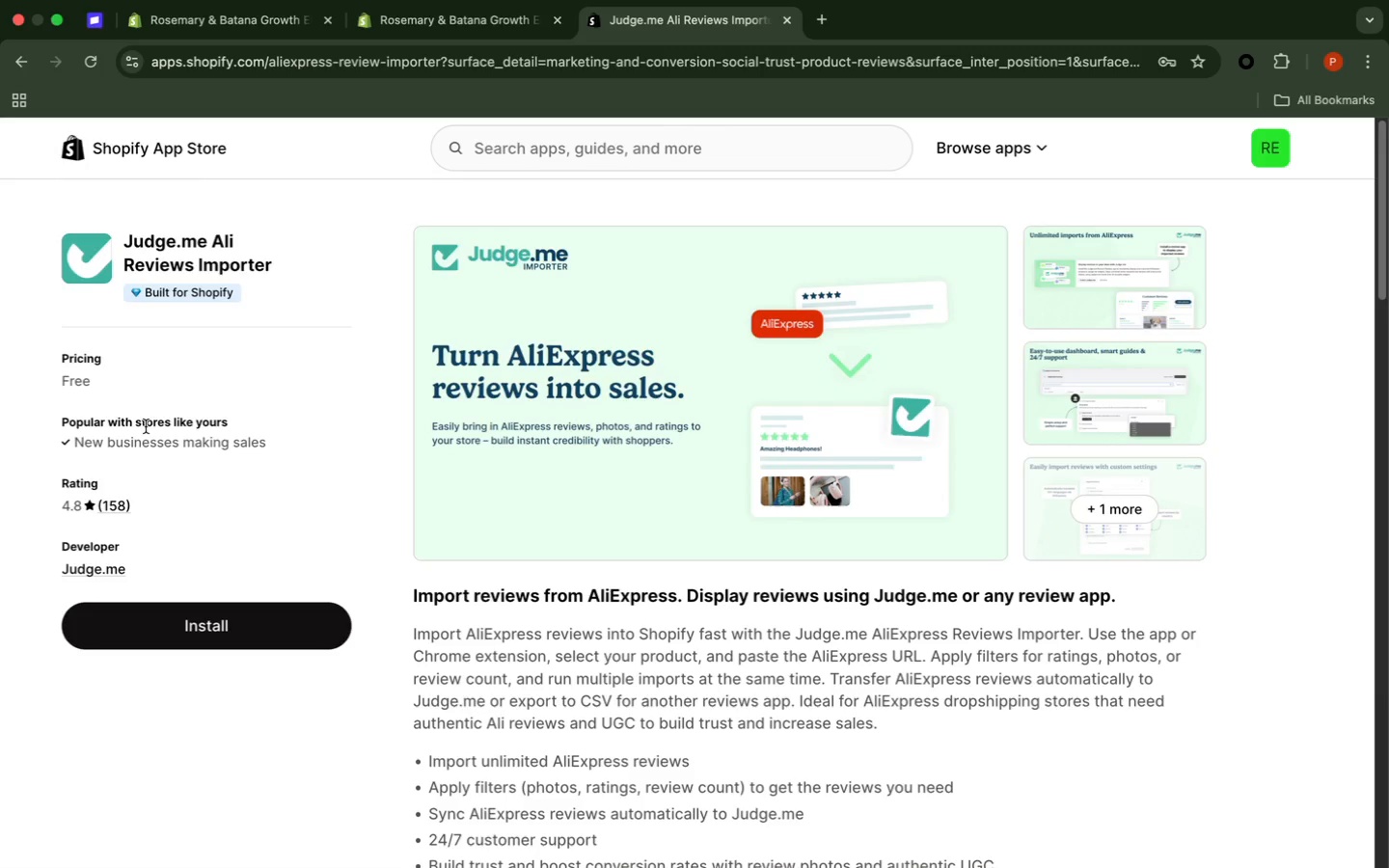 
mouse_move([0, 834])
 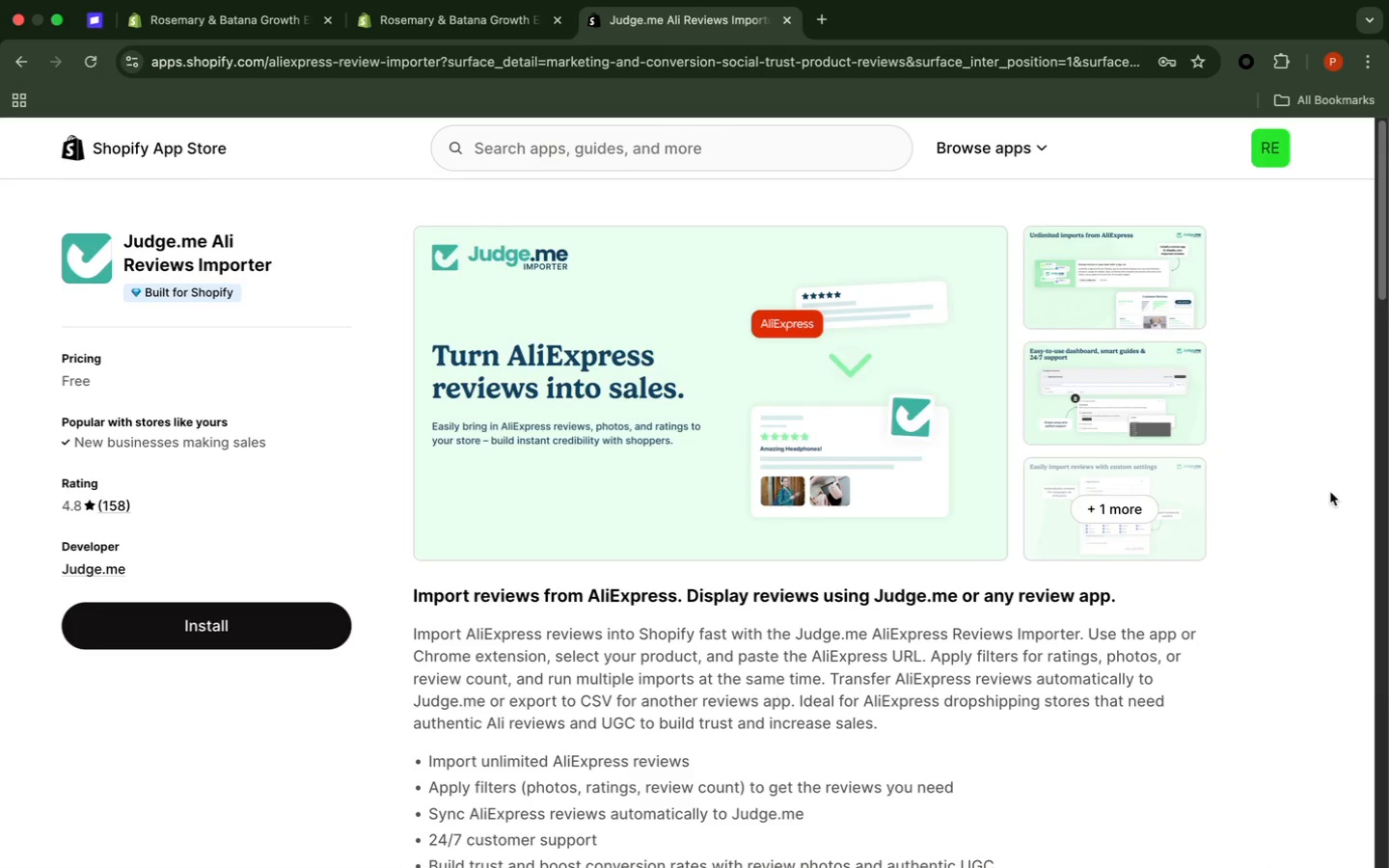 
left_click([1137, 511])
 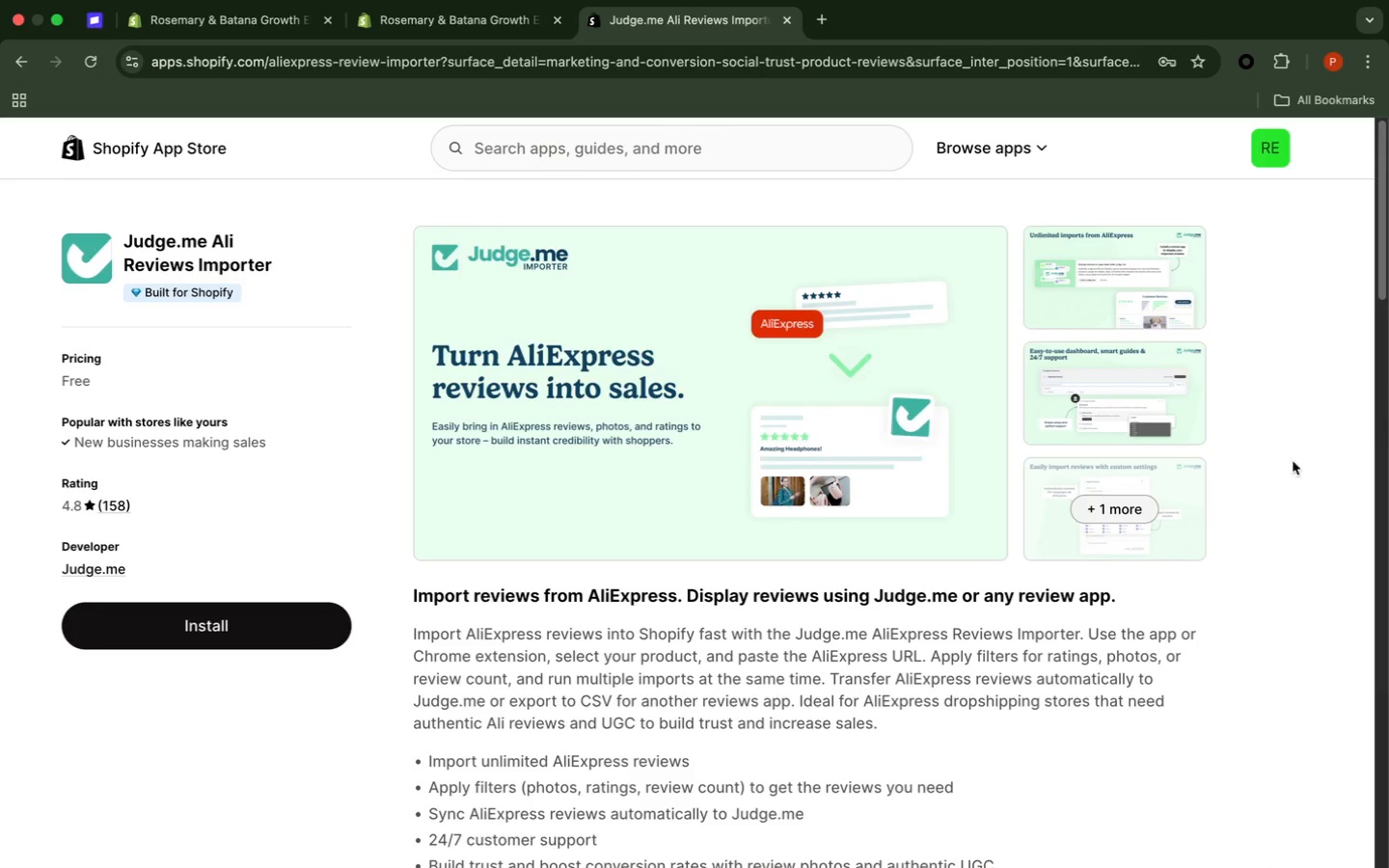 
left_click([1271, 473])
 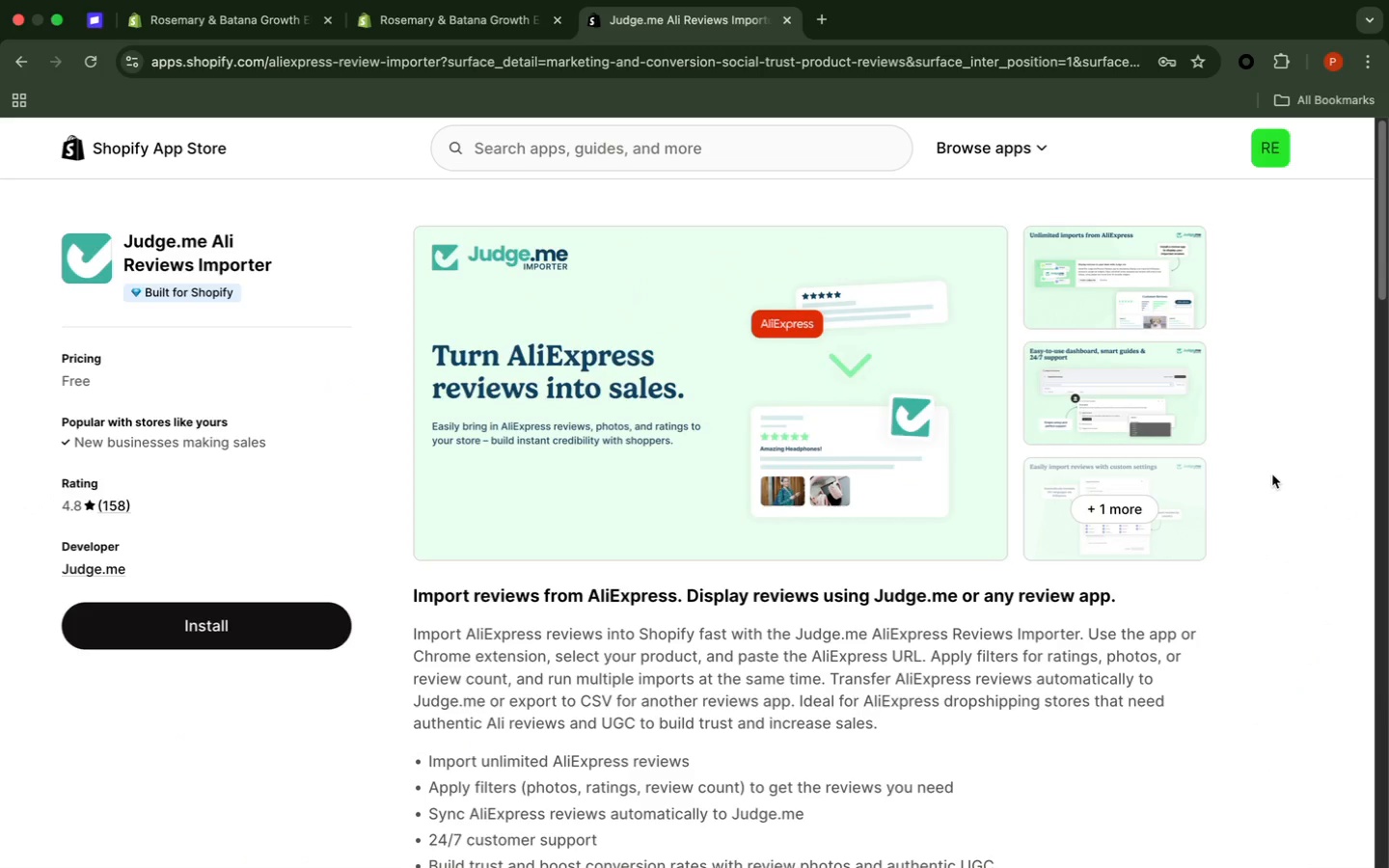 
scroll: coordinate [1269, 475], scroll_direction: down, amount: 18.0
 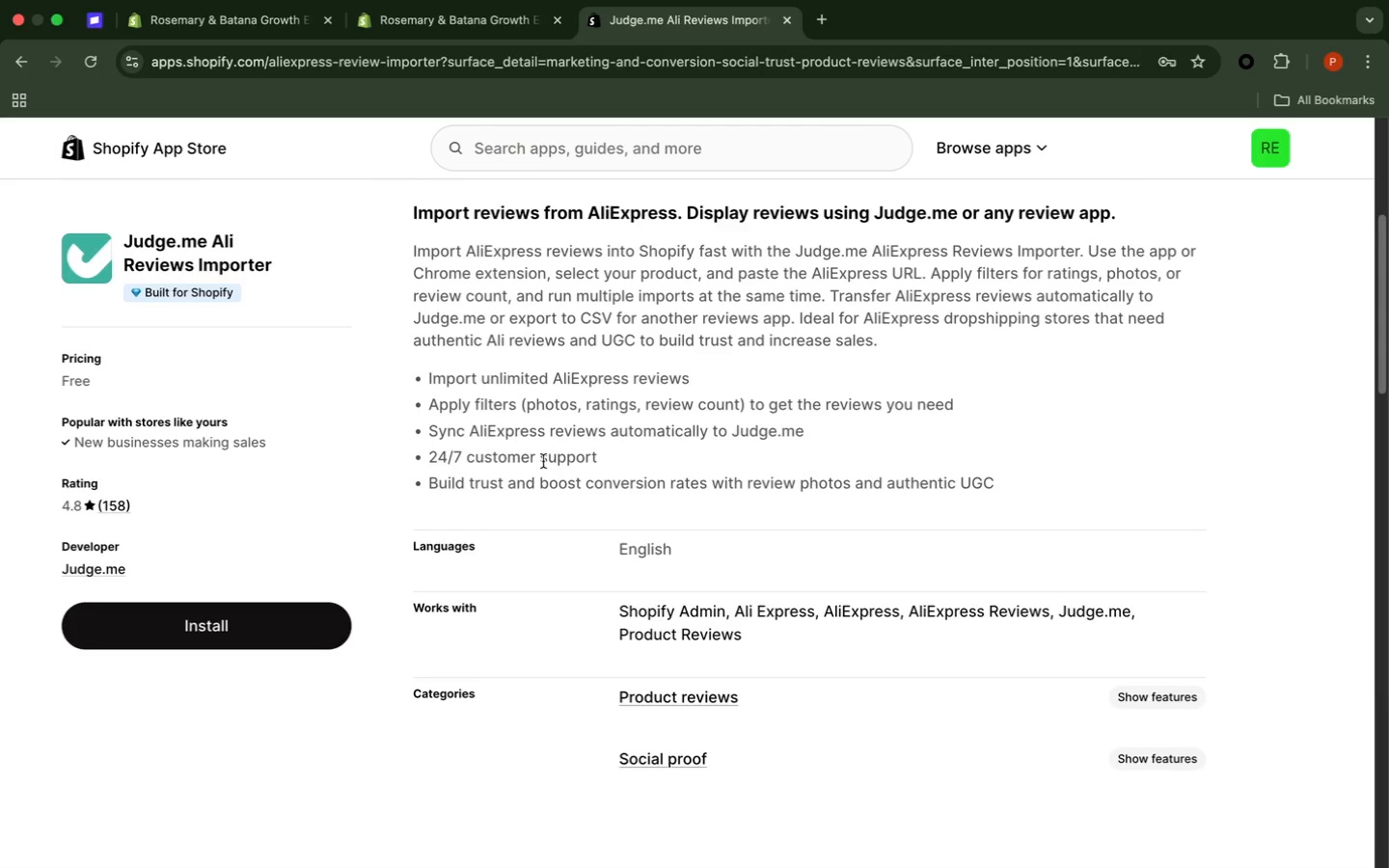 
wait(13.96)
 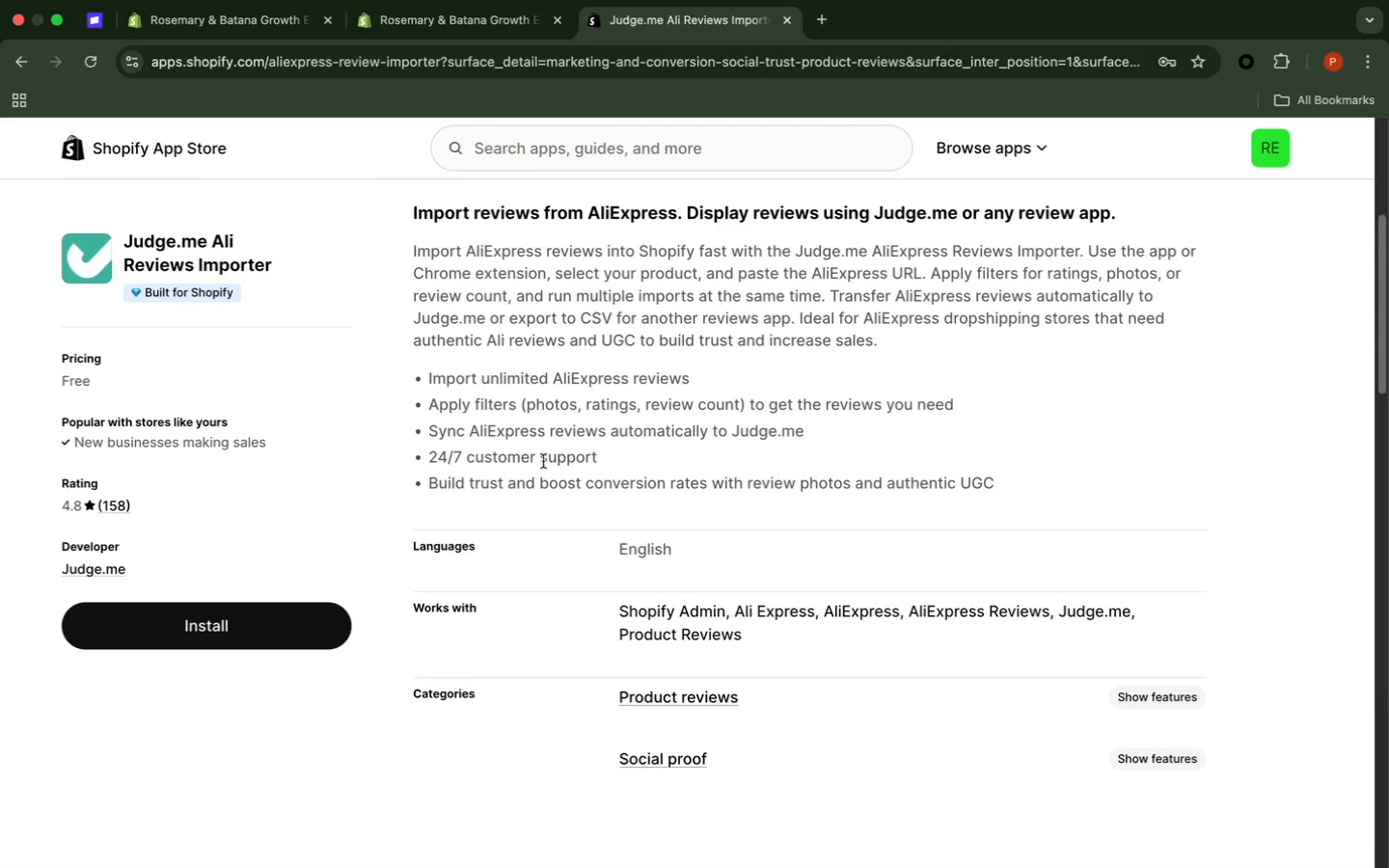 
scroll: coordinate [558, 386], scroll_direction: down, amount: 5.0
 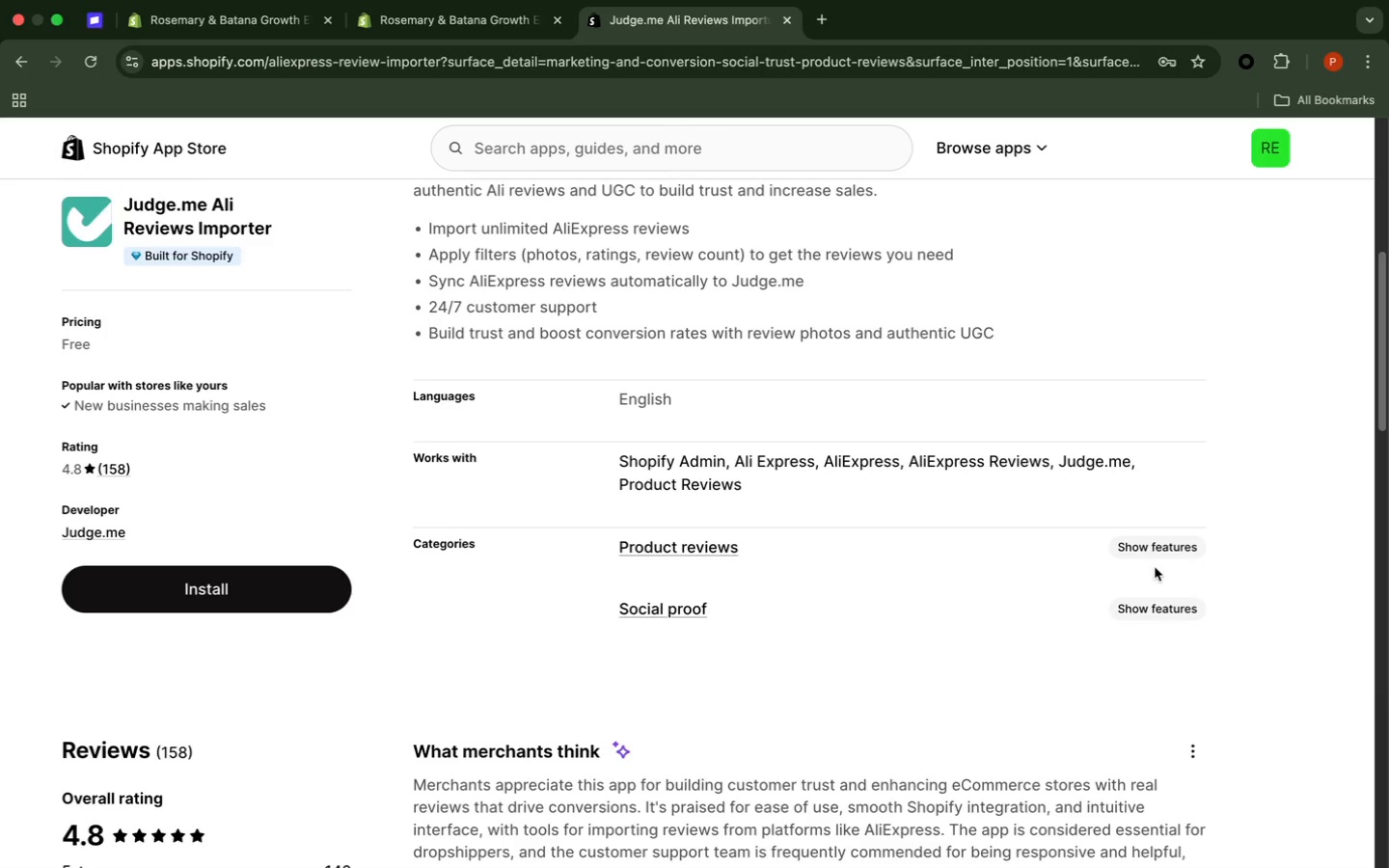 
wait(12.79)
 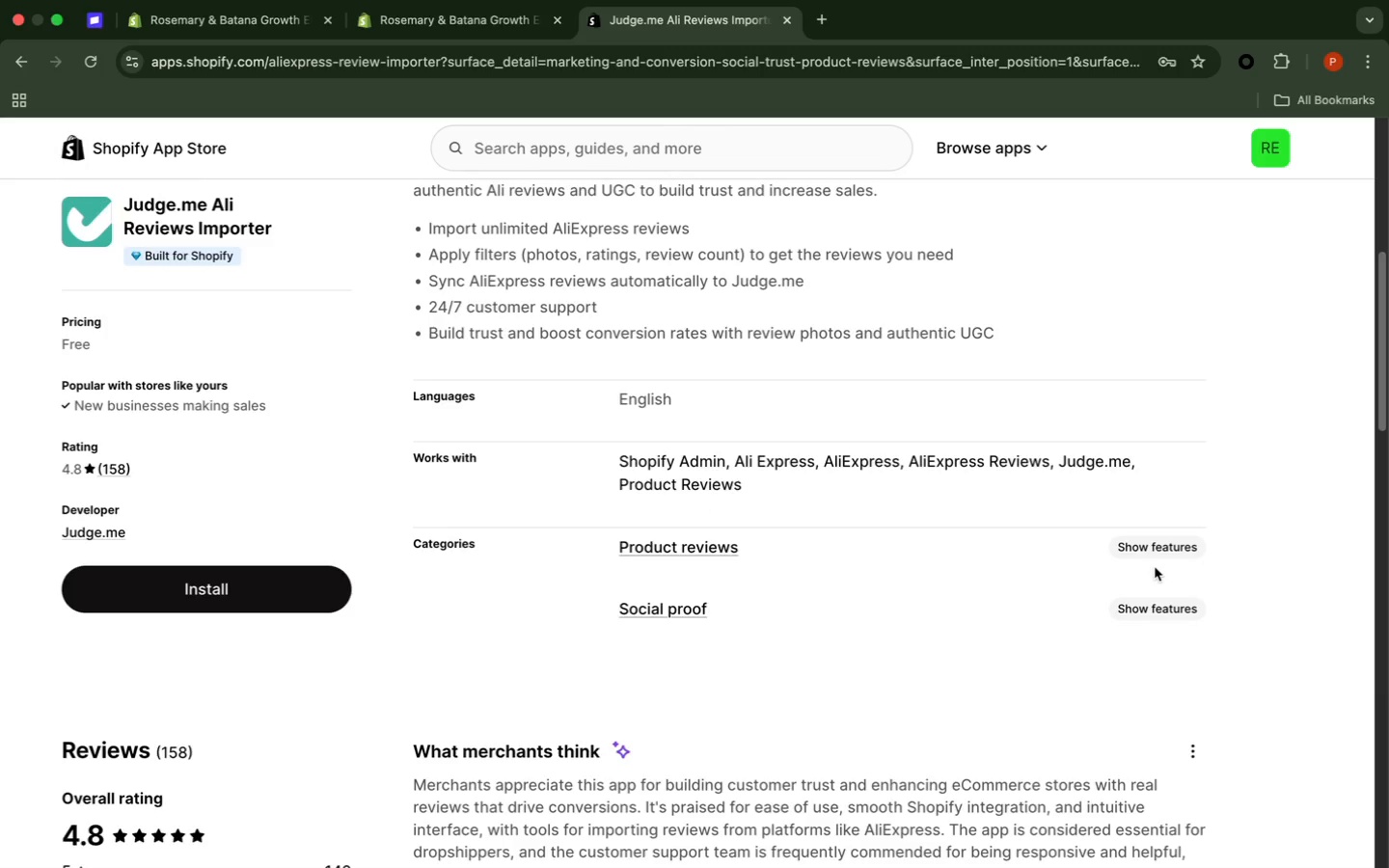 
left_click([1331, 541])
 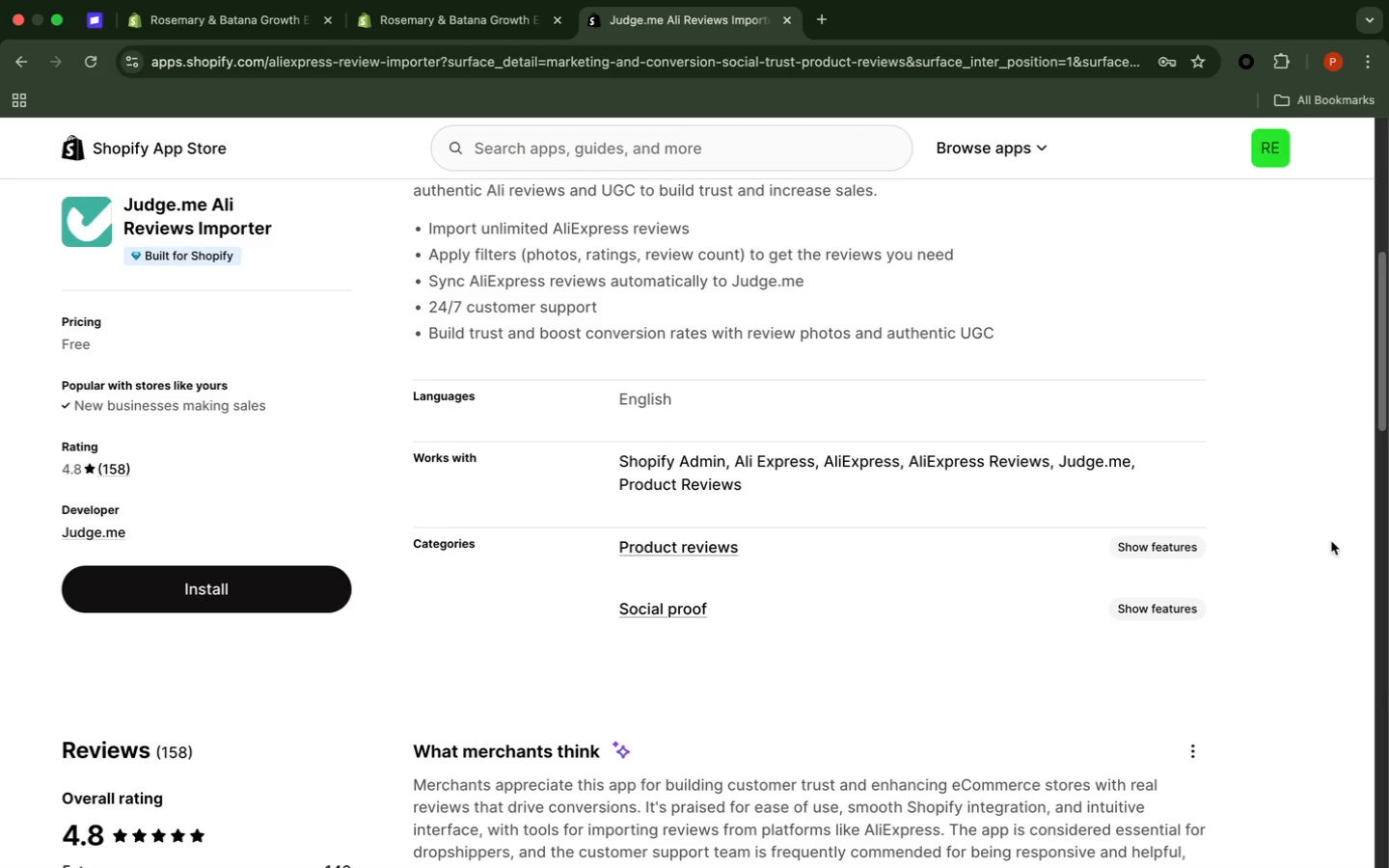 
scroll: coordinate [1331, 542], scroll_direction: down, amount: 16.0
 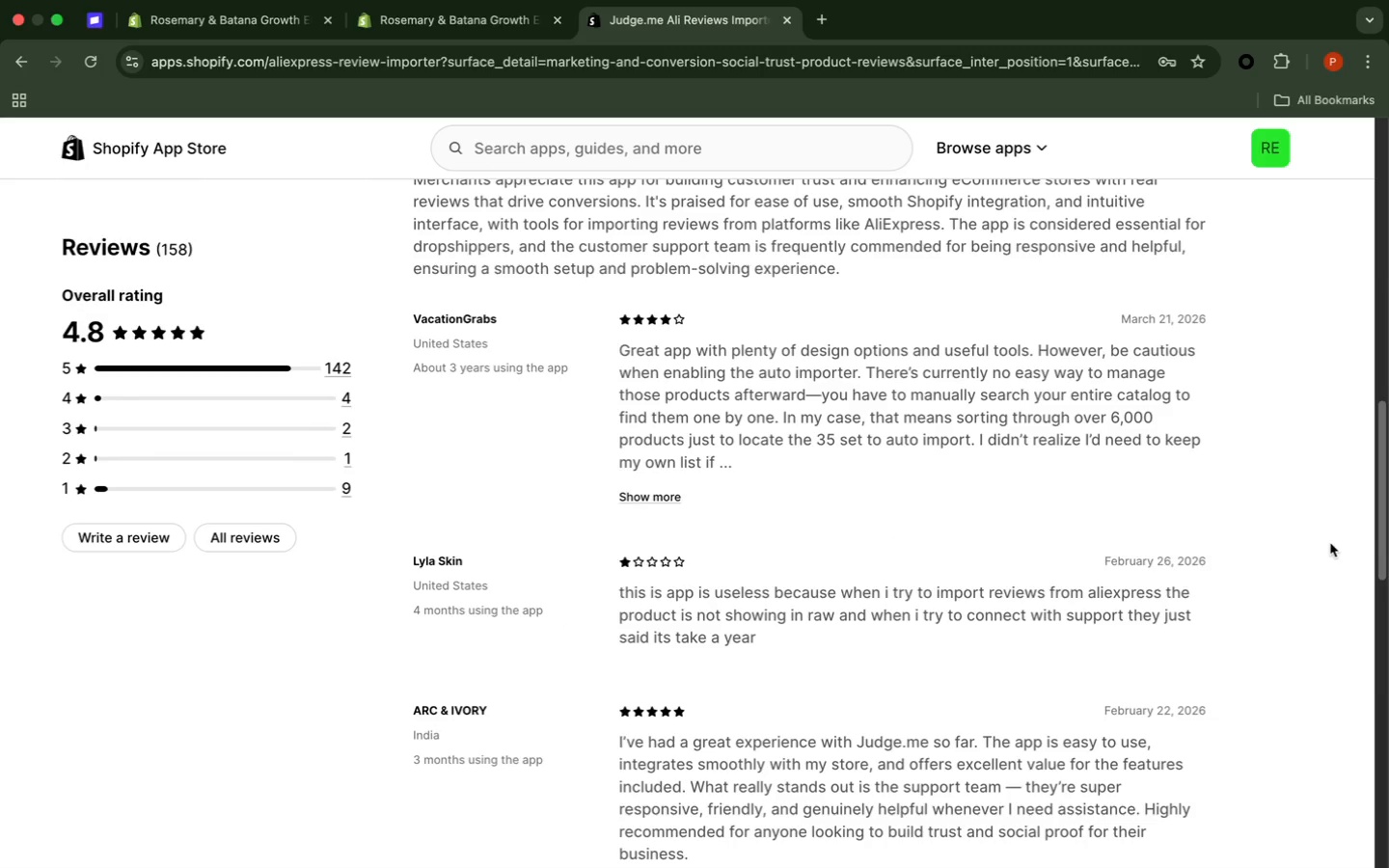 
wait(11.41)
 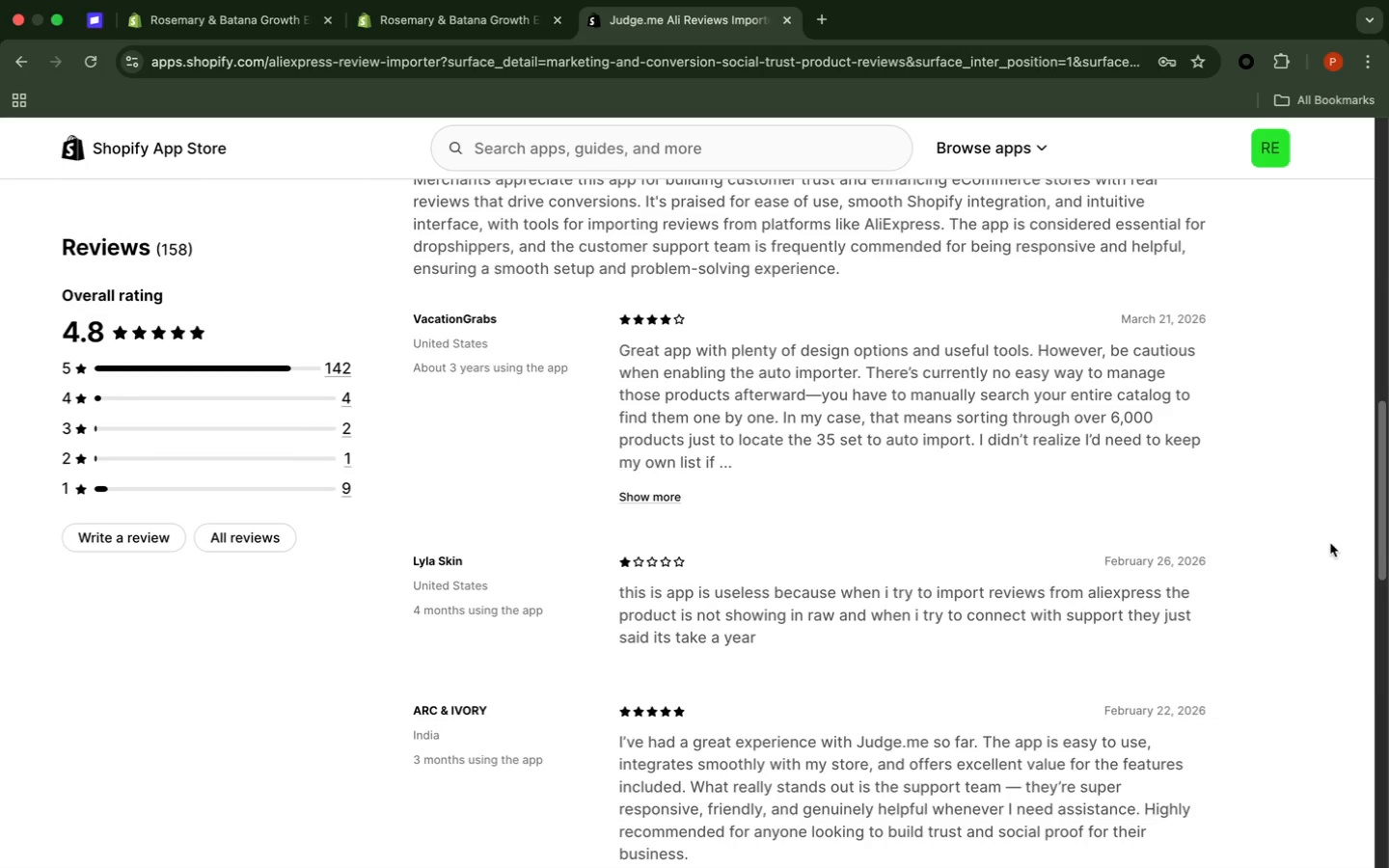 
scroll: coordinate [999, 458], scroll_direction: down, amount: 10.0
 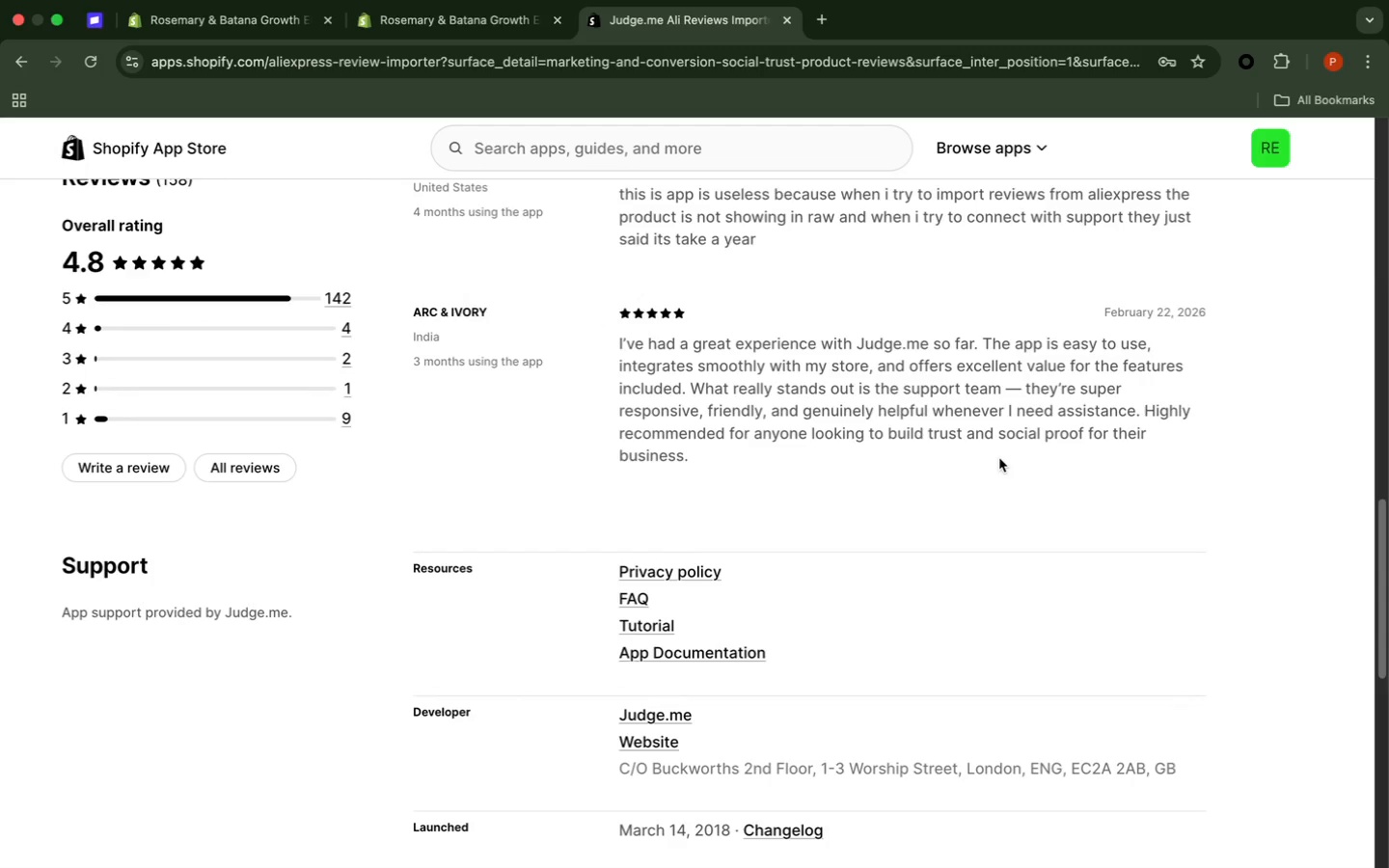 
scroll: coordinate [915, 645], scroll_direction: up, amount: 48.0
 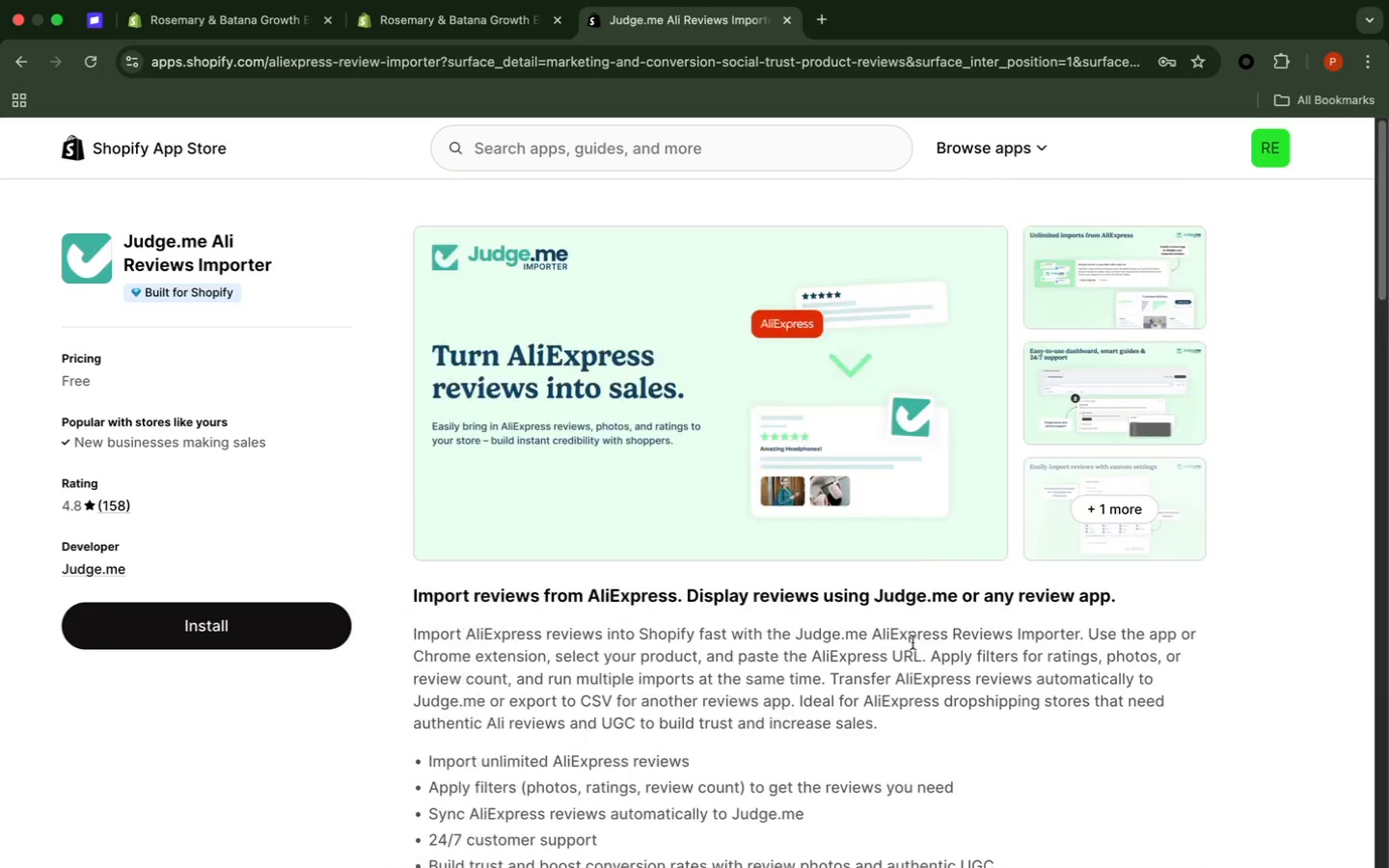 
scroll: coordinate [905, 645], scroll_direction: down, amount: 27.0
 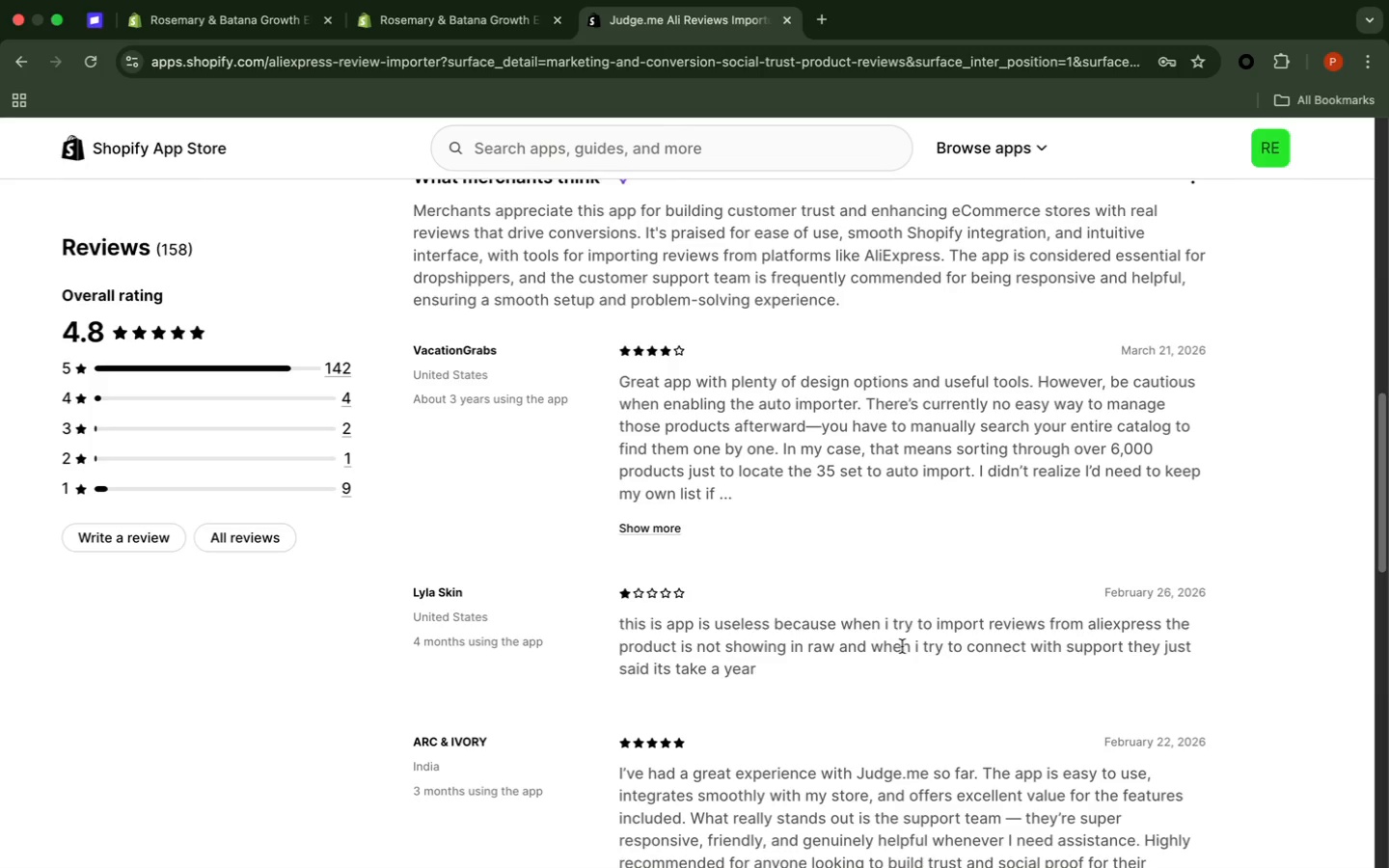 
wait(6.66)
 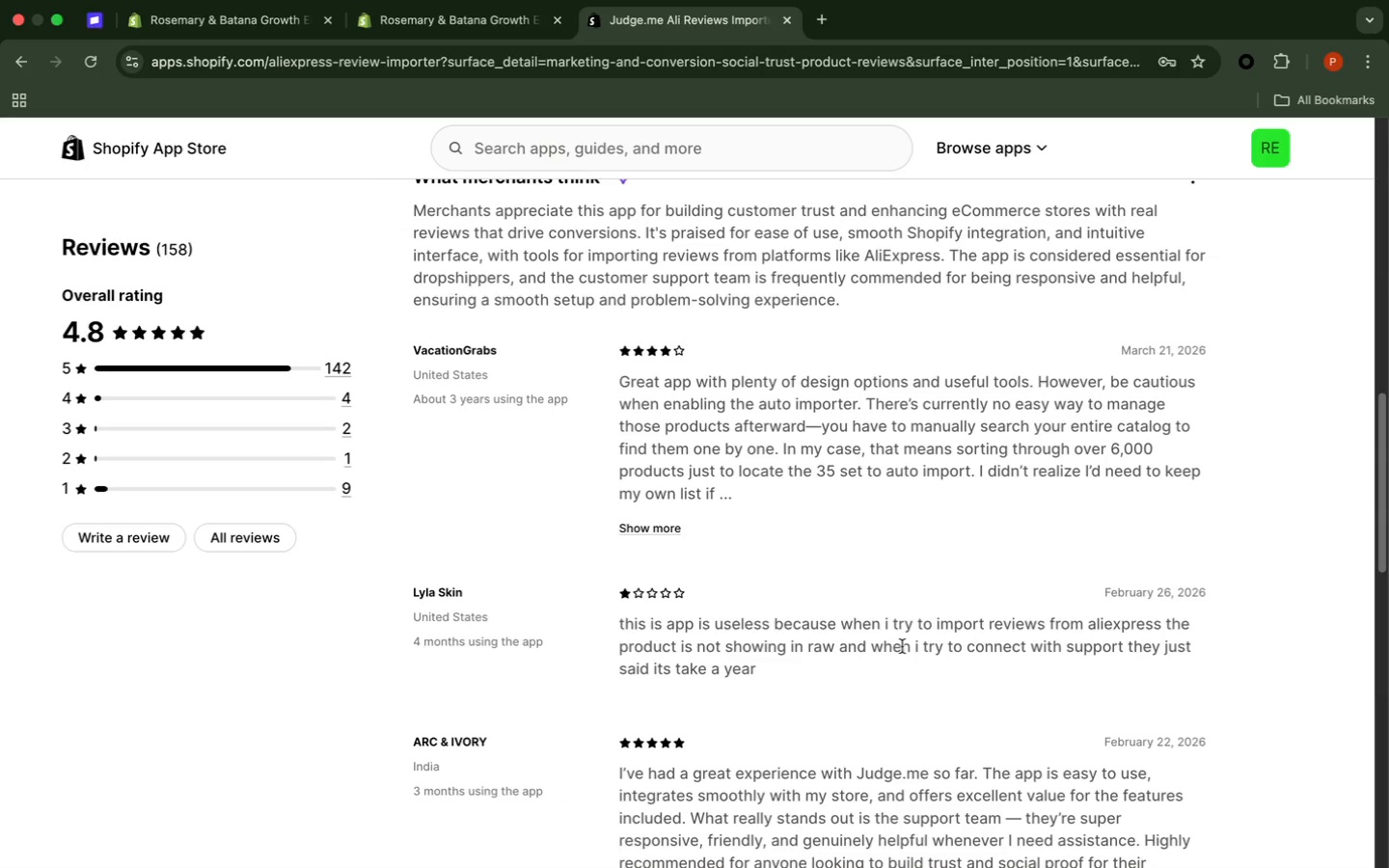 
scroll: coordinate [893, 647], scroll_direction: down, amount: 23.0
 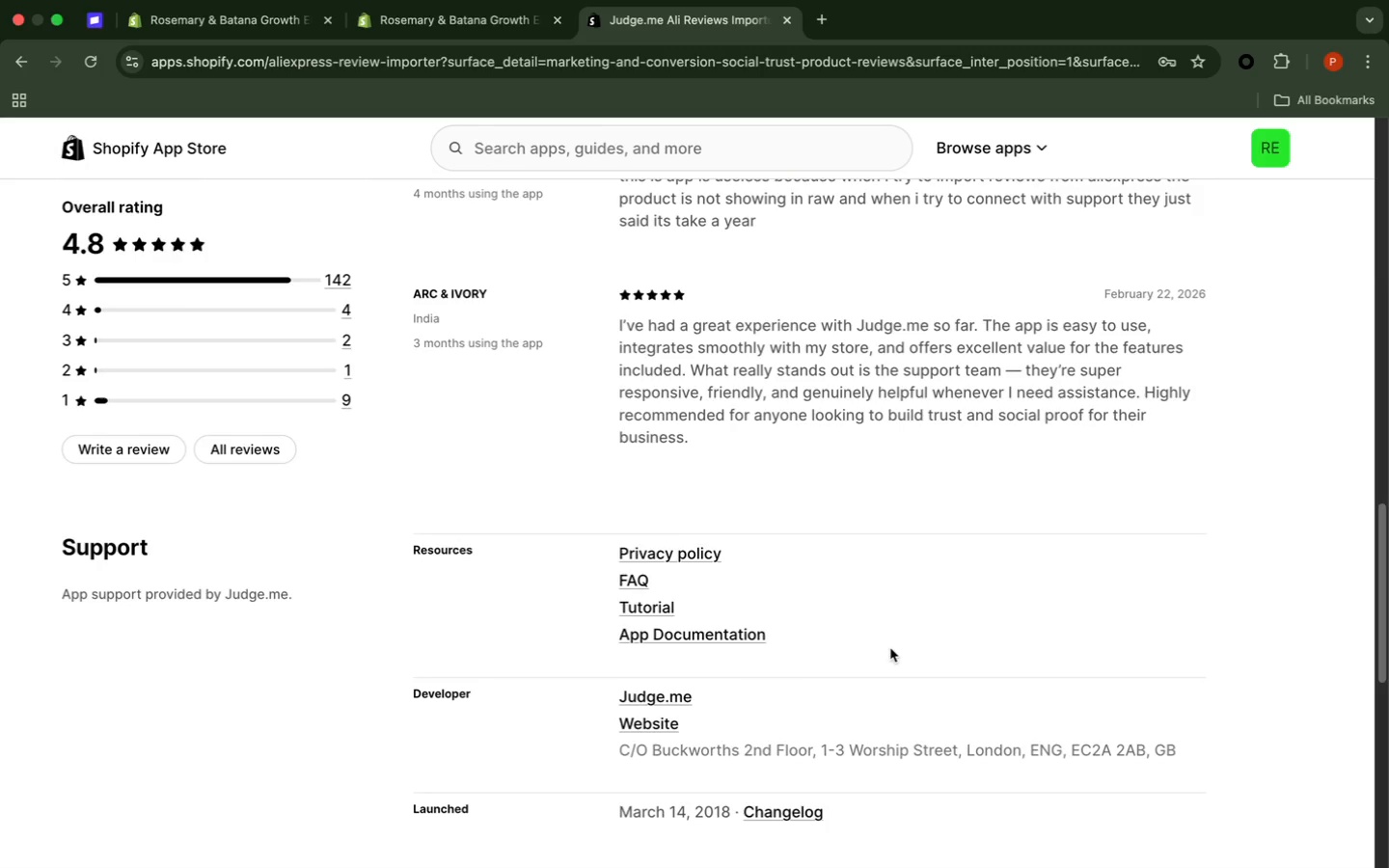 
scroll: coordinate [880, 649], scroll_direction: down, amount: 19.0
 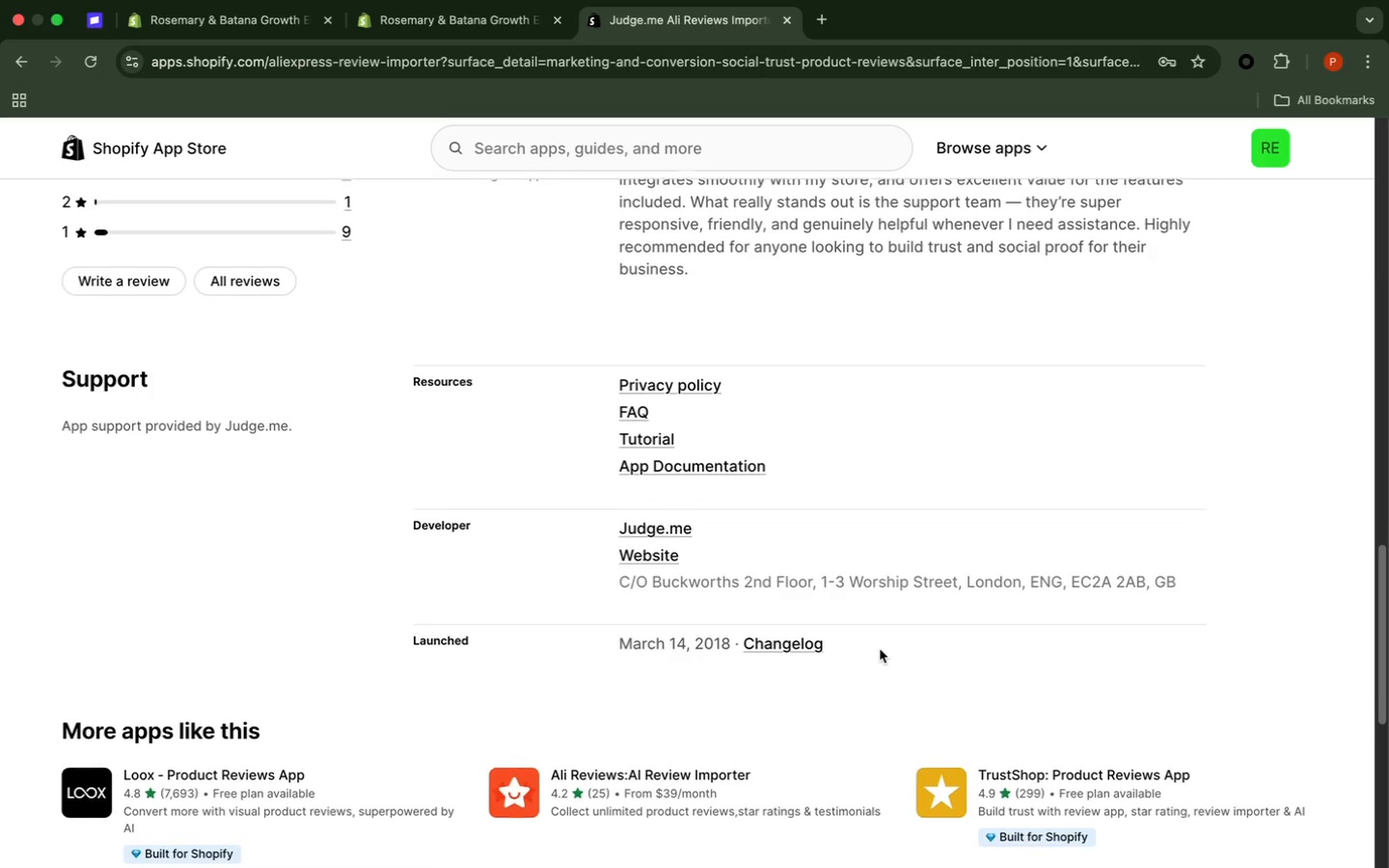 
scroll: coordinate [879, 649], scroll_direction: down, amount: 2.0
 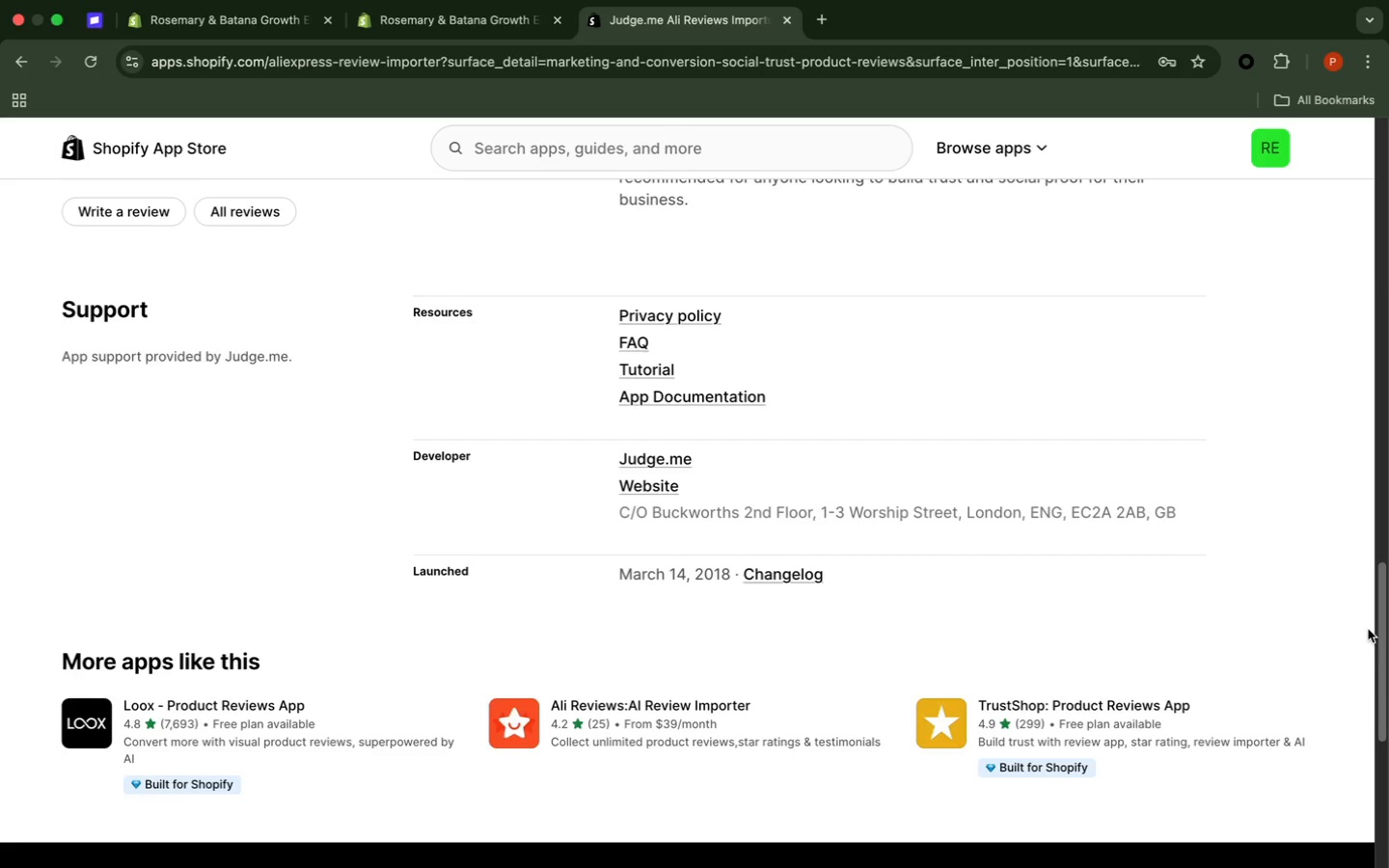 
wait(7.7)
 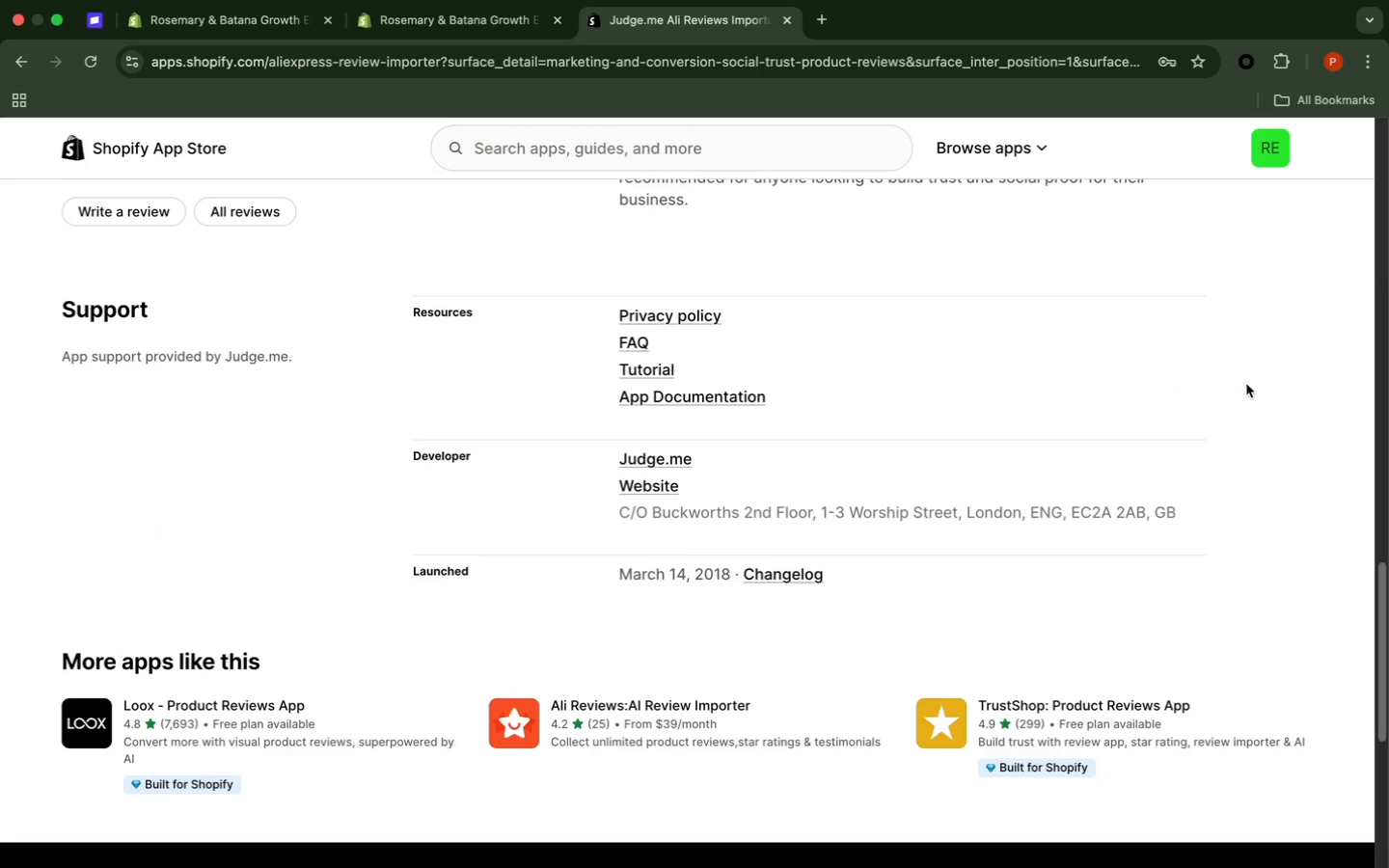 
scroll: coordinate [1282, 341], scroll_direction: down, amount: 6.0
 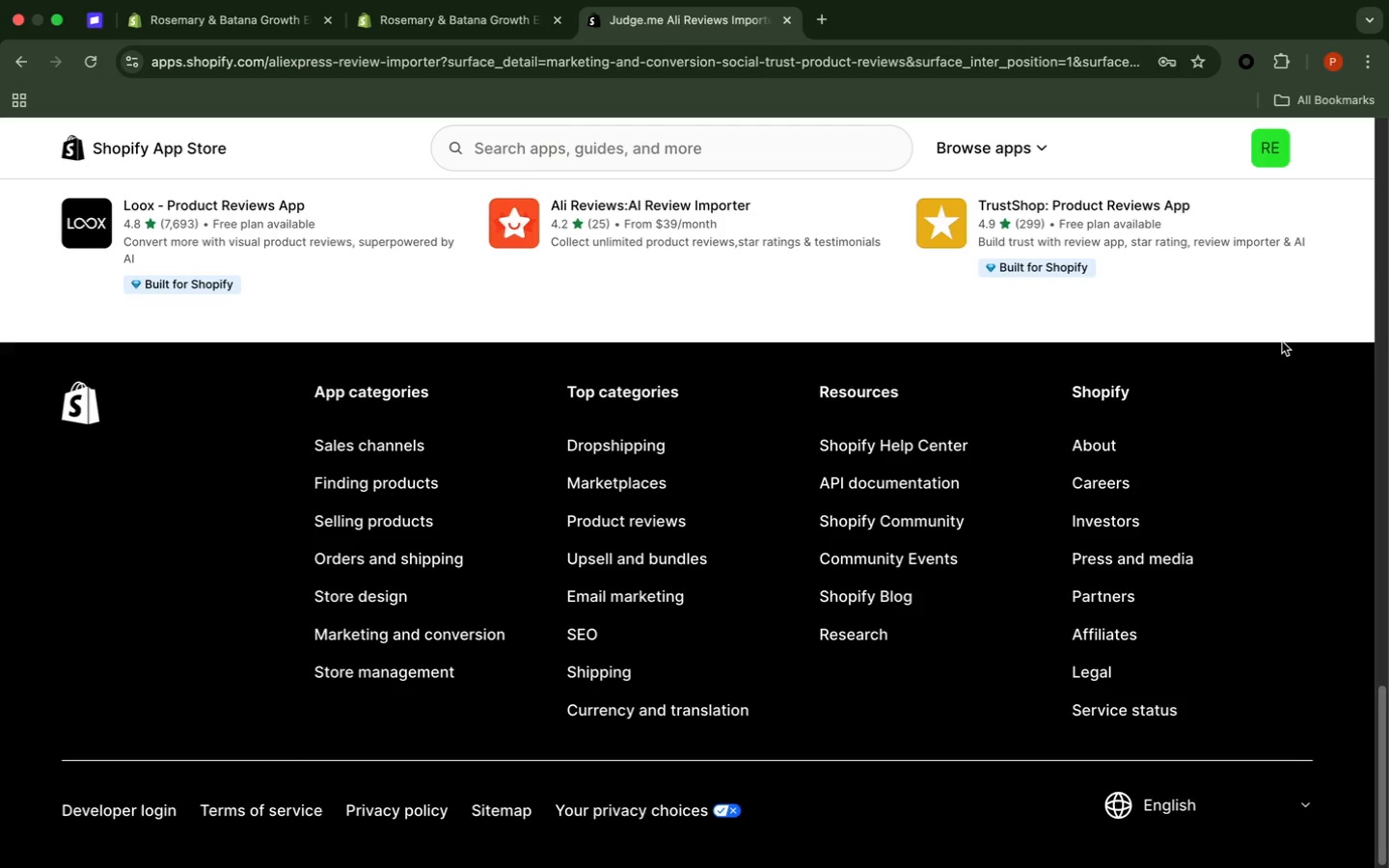 
scroll: coordinate [1053, 495], scroll_direction: up, amount: 175.0
 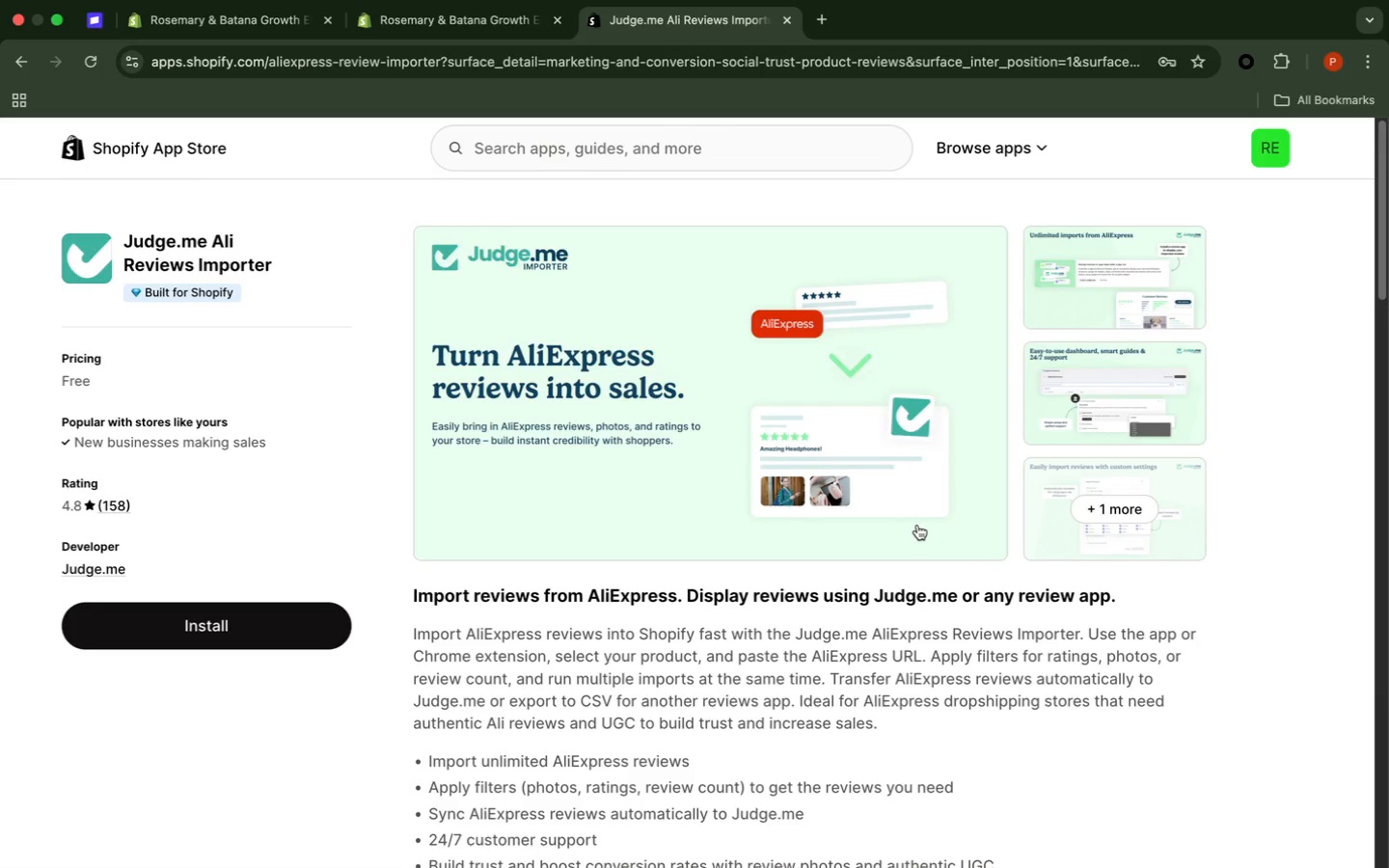 
wait(8.53)
 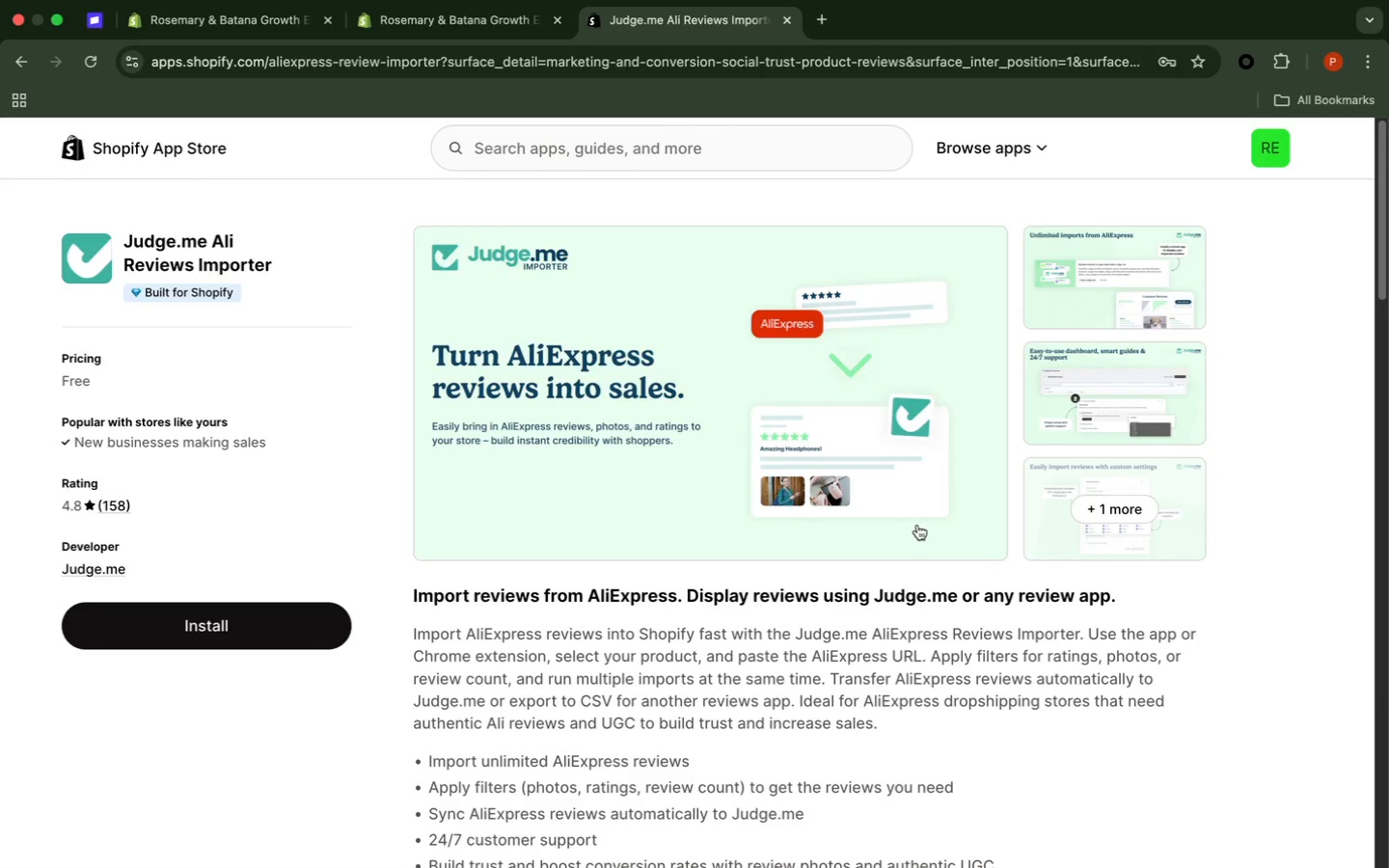 
left_click([3, 76])
 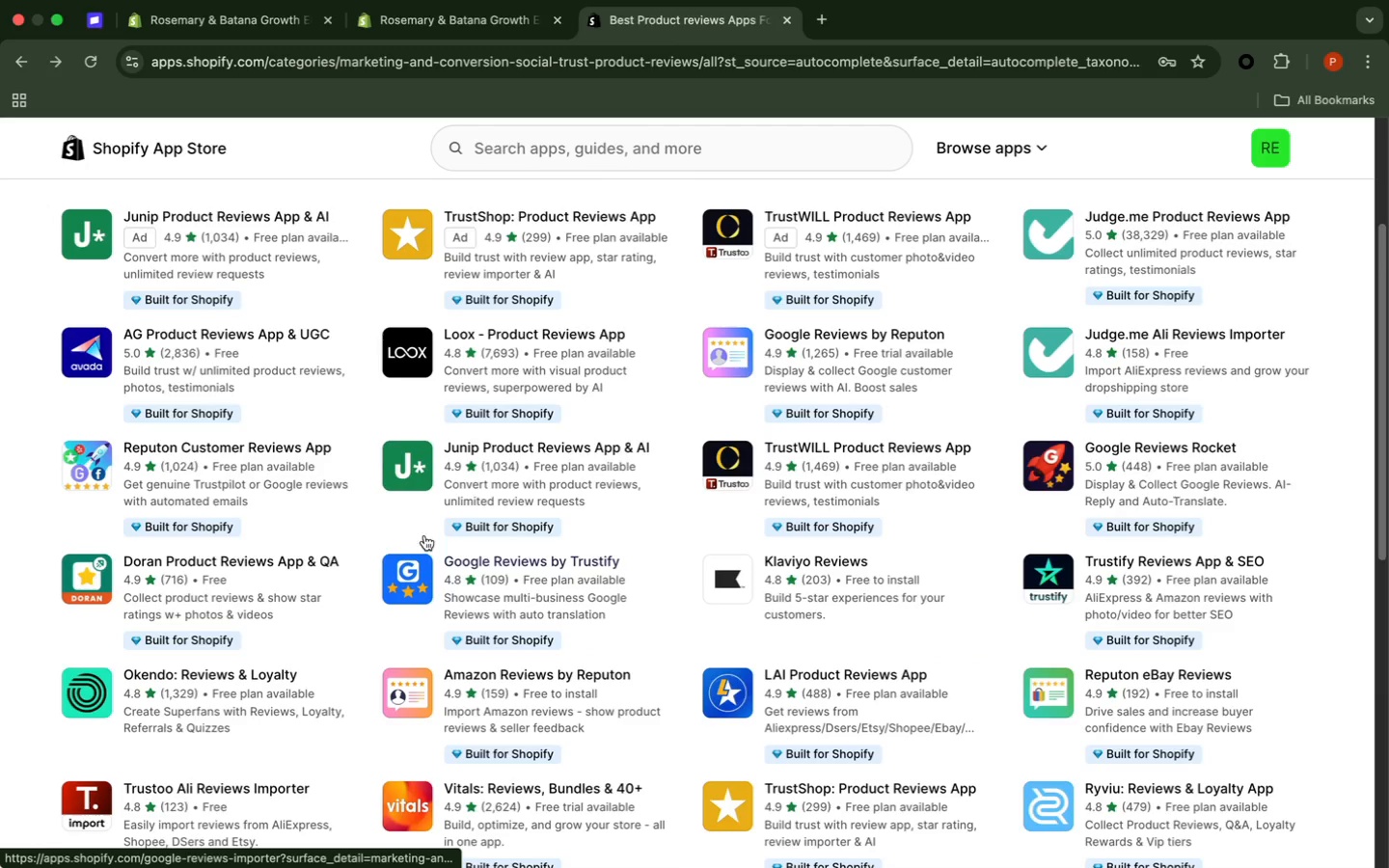 
wait(5.8)
 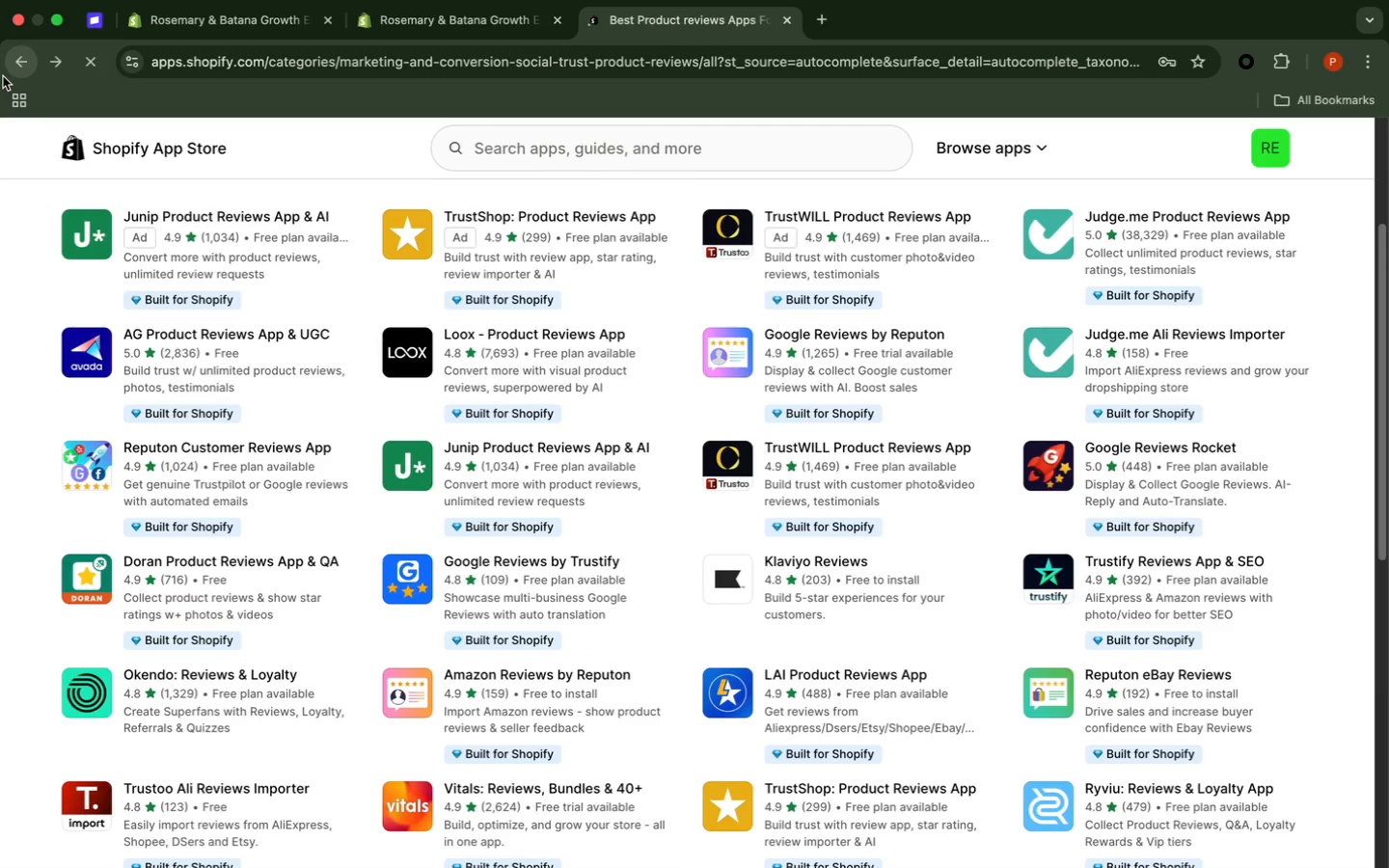 
left_click([217, 489])
 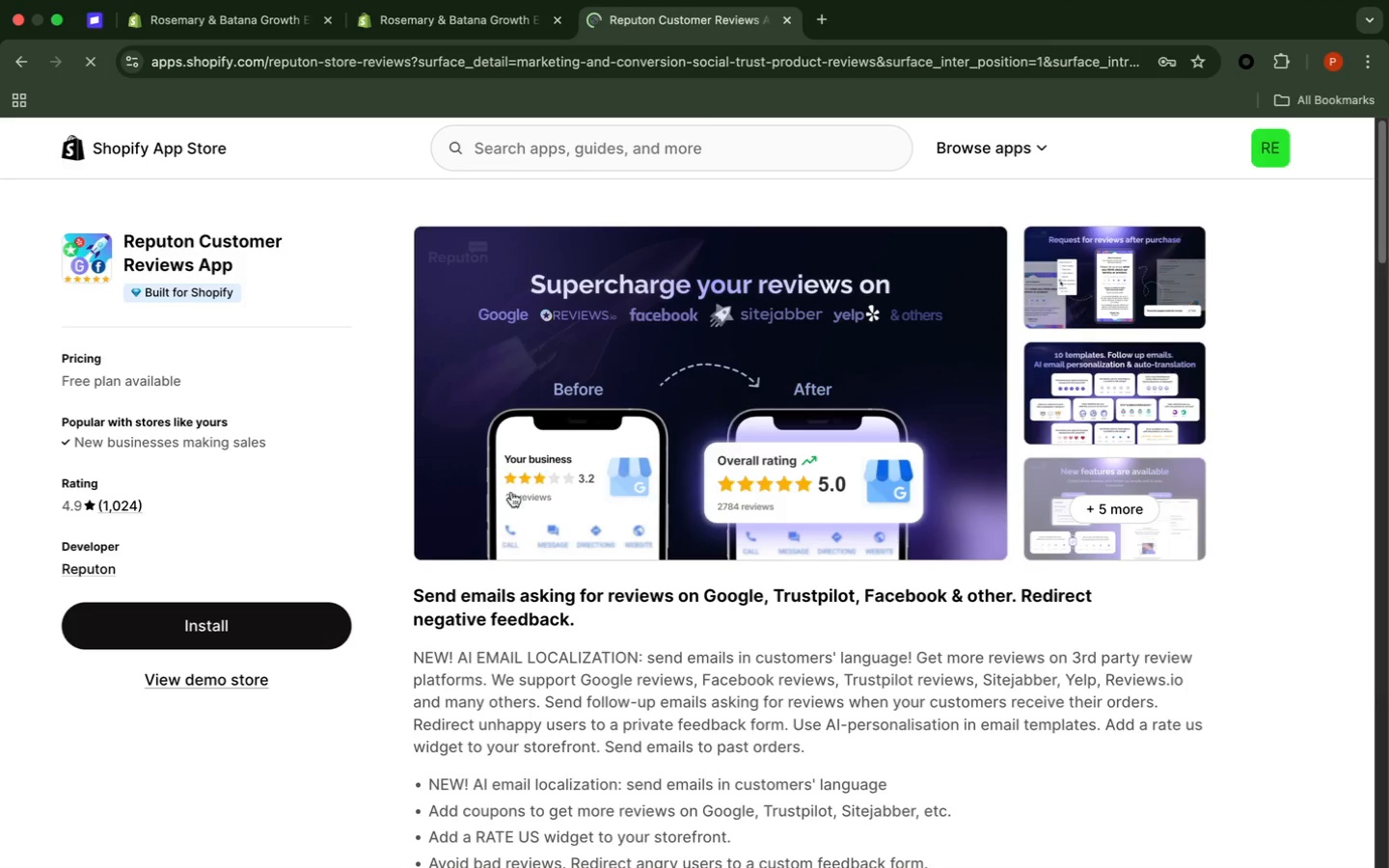 
wait(19.76)
 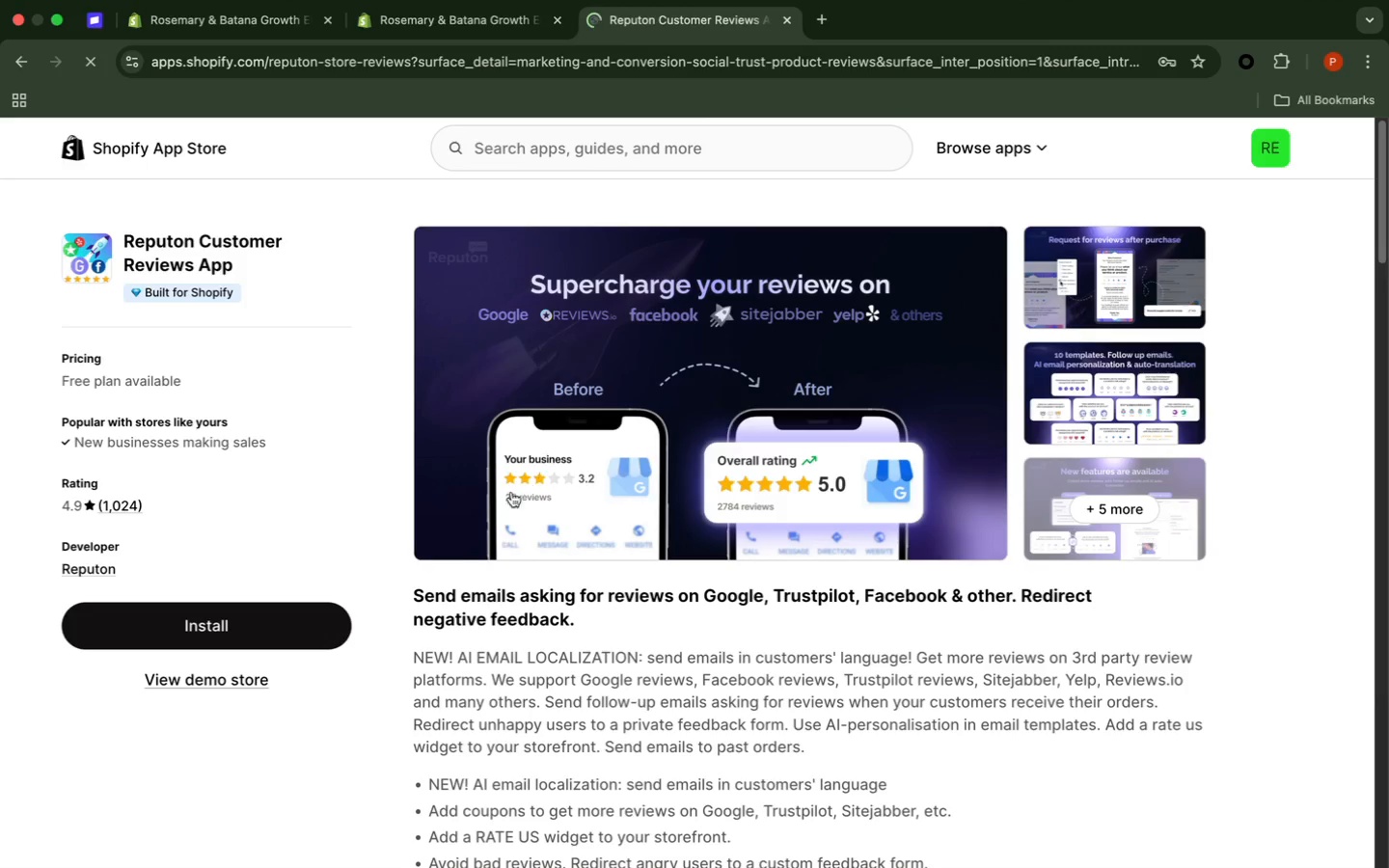 
scroll: coordinate [1120, 634], scroll_direction: down, amount: 6.0
 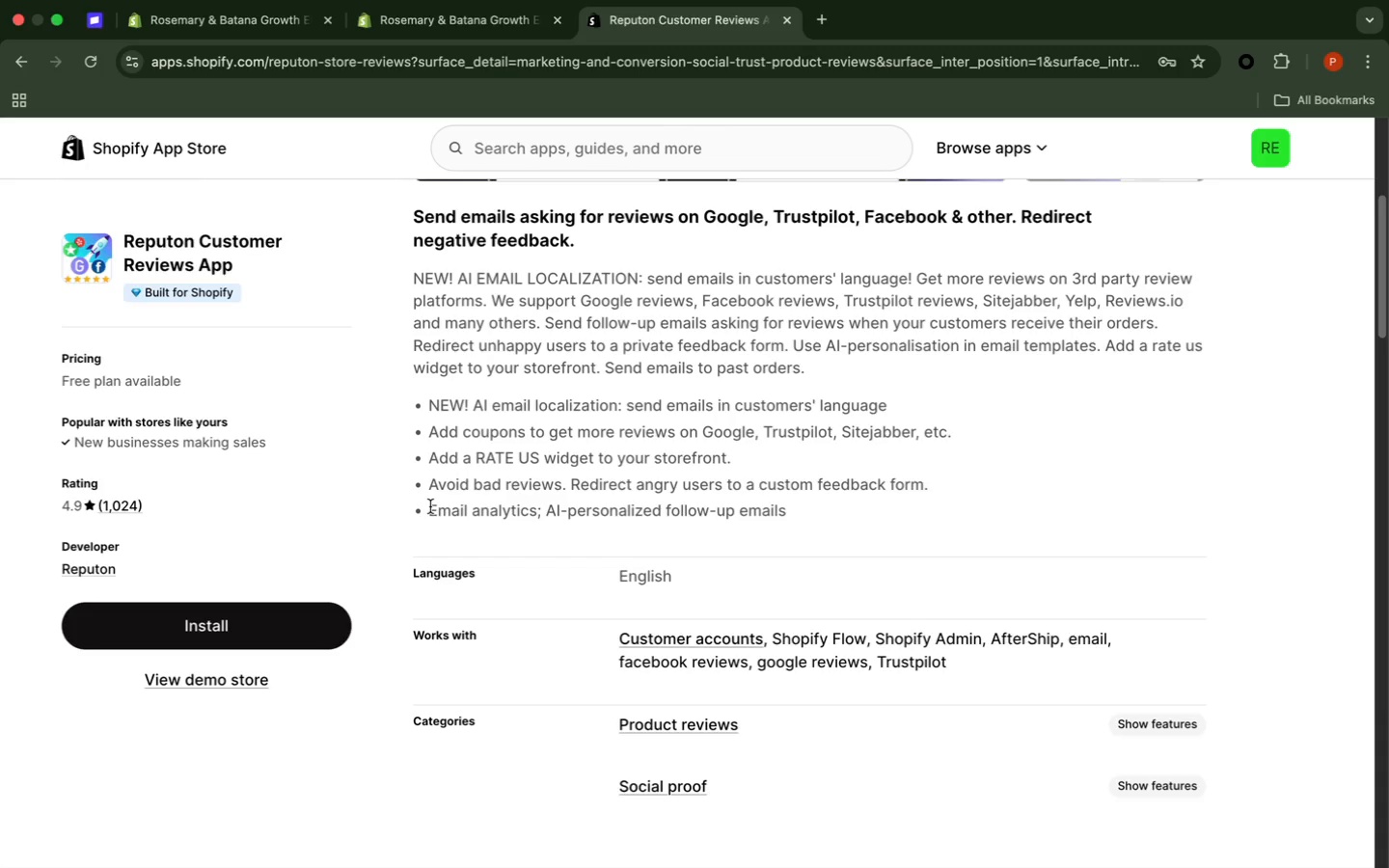 
wait(26.38)
 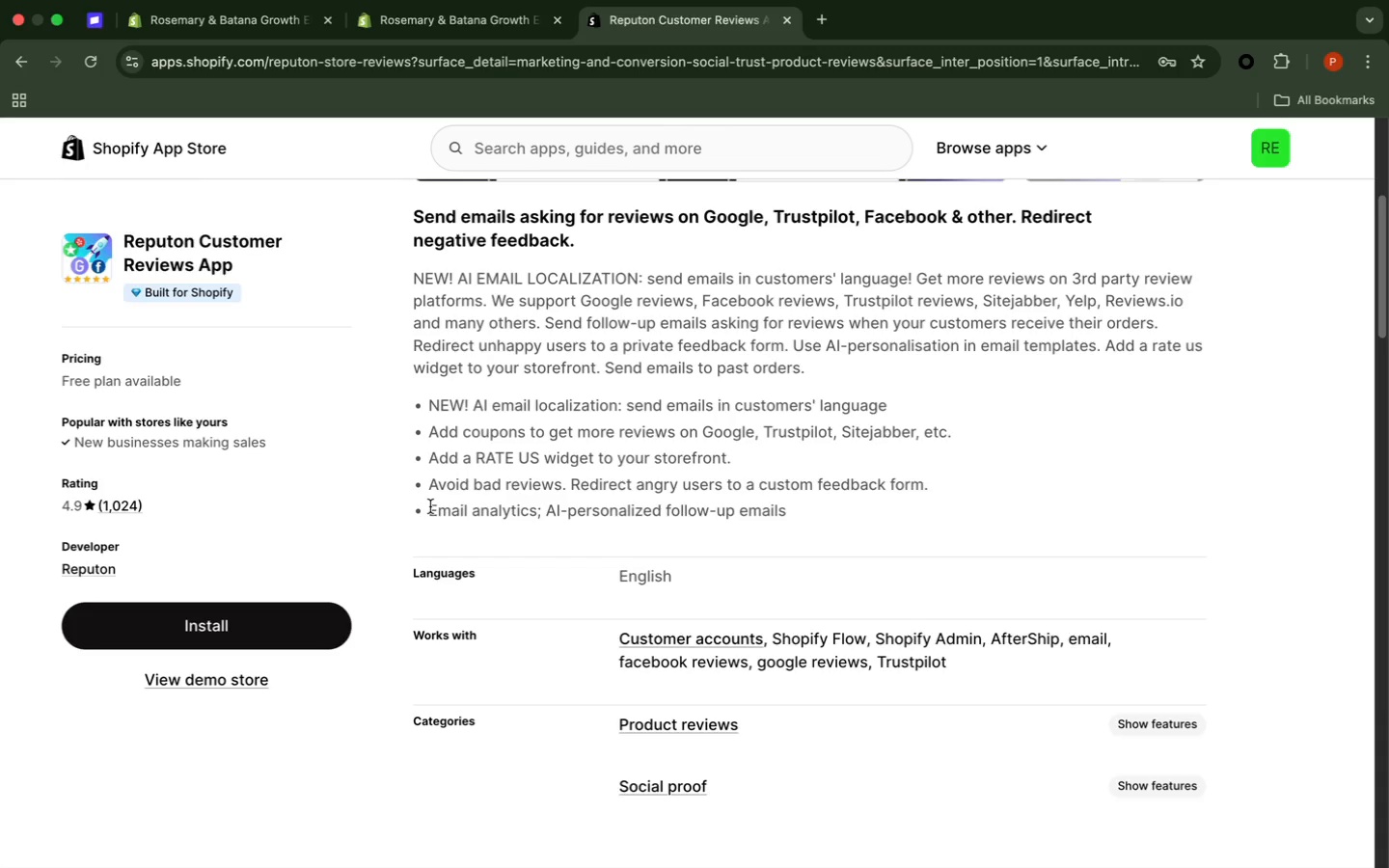 
scroll: coordinate [806, 631], scroll_direction: down, amount: 23.0
 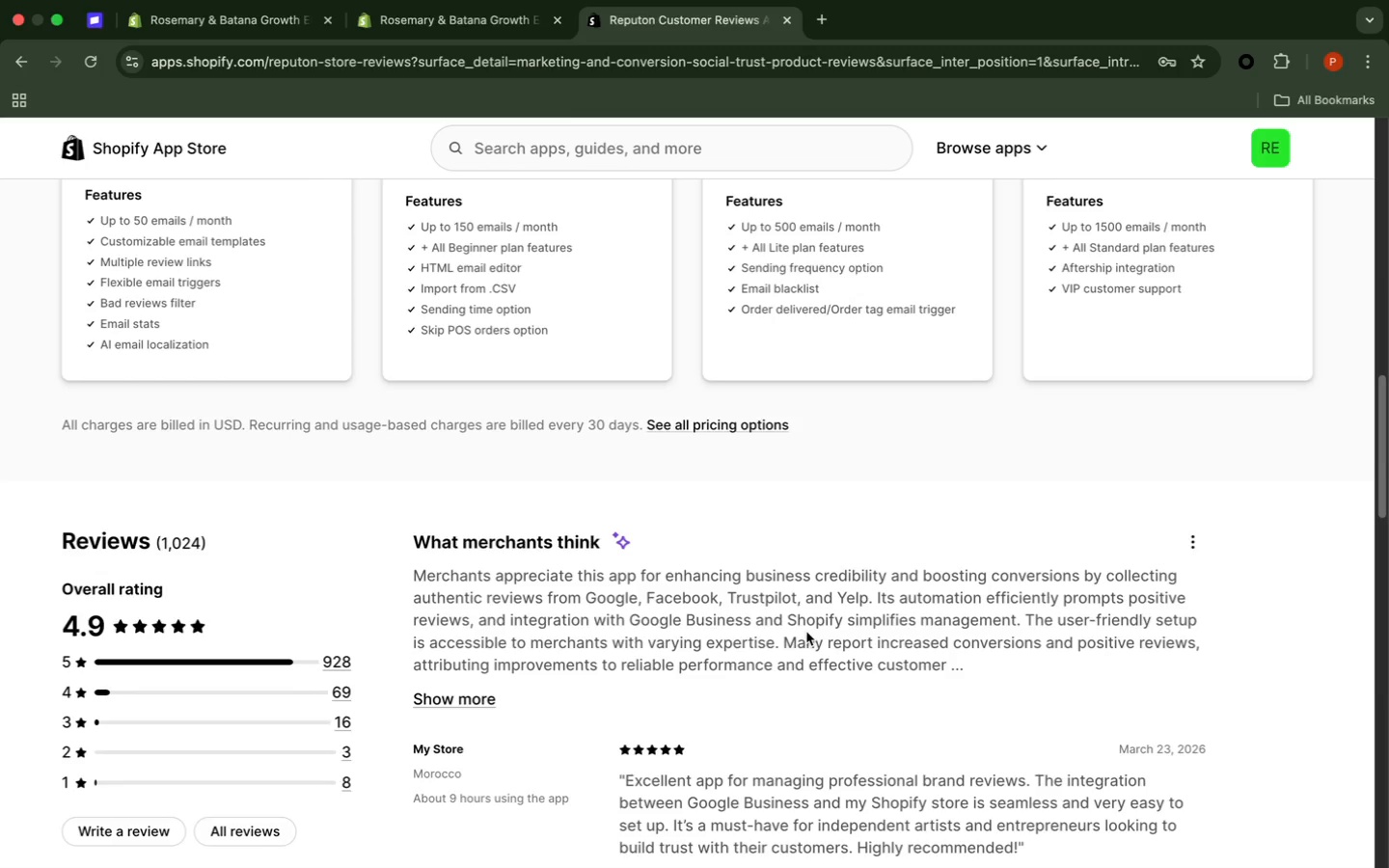 
scroll: coordinate [116, 335], scroll_direction: up, amount: 4.0
 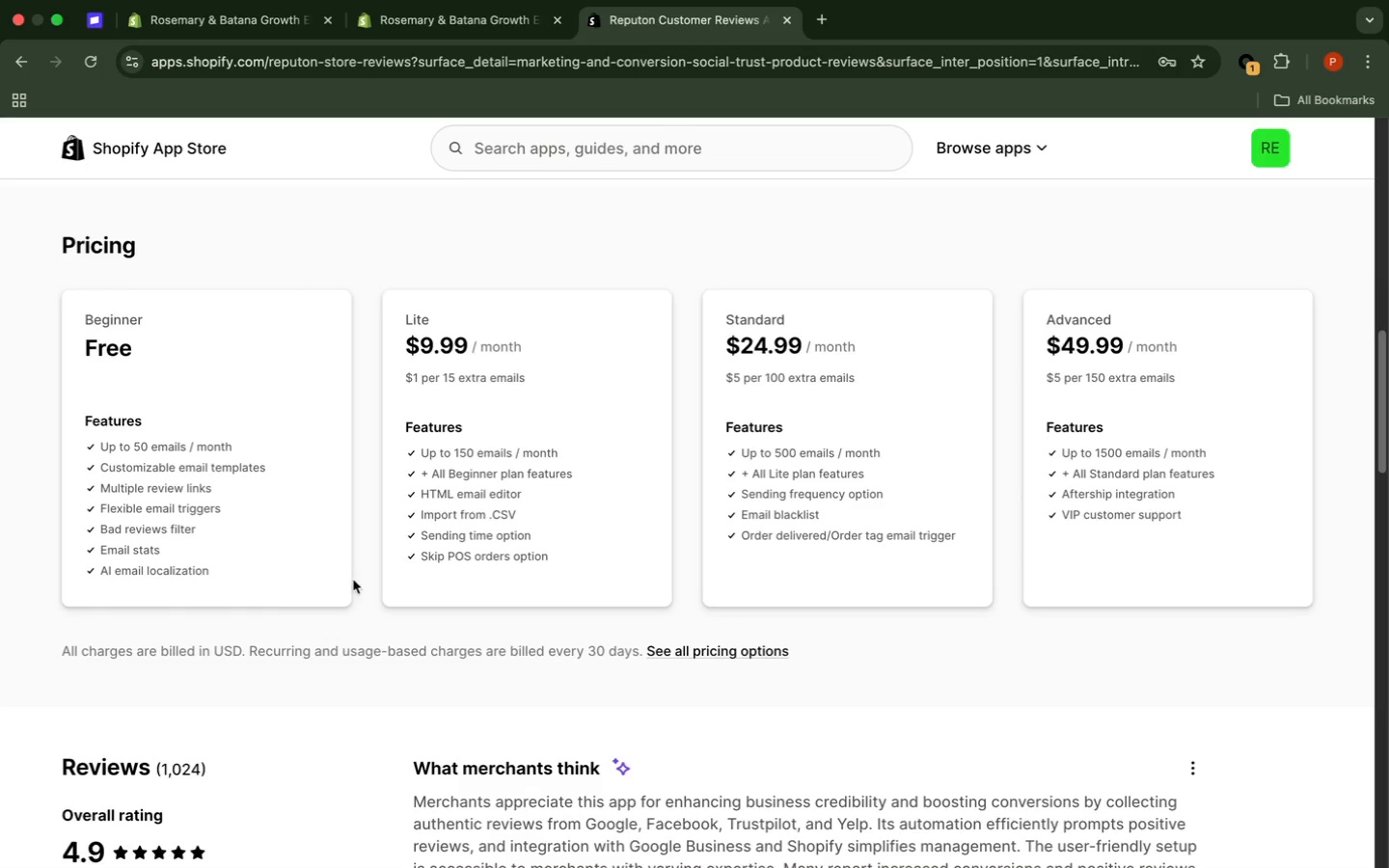 
wait(11.65)
 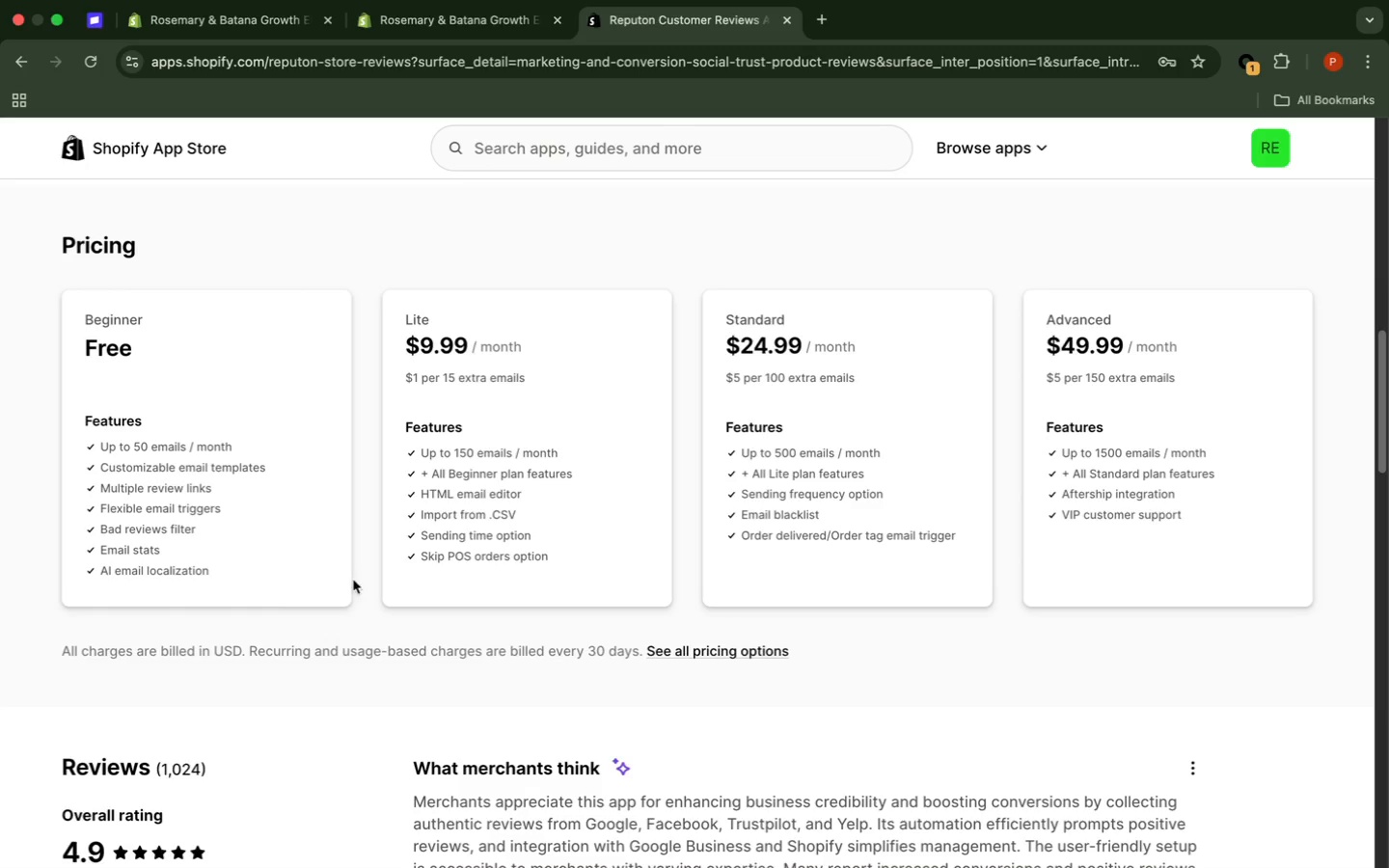 
scroll: coordinate [497, 675], scroll_direction: down, amount: 6.0
 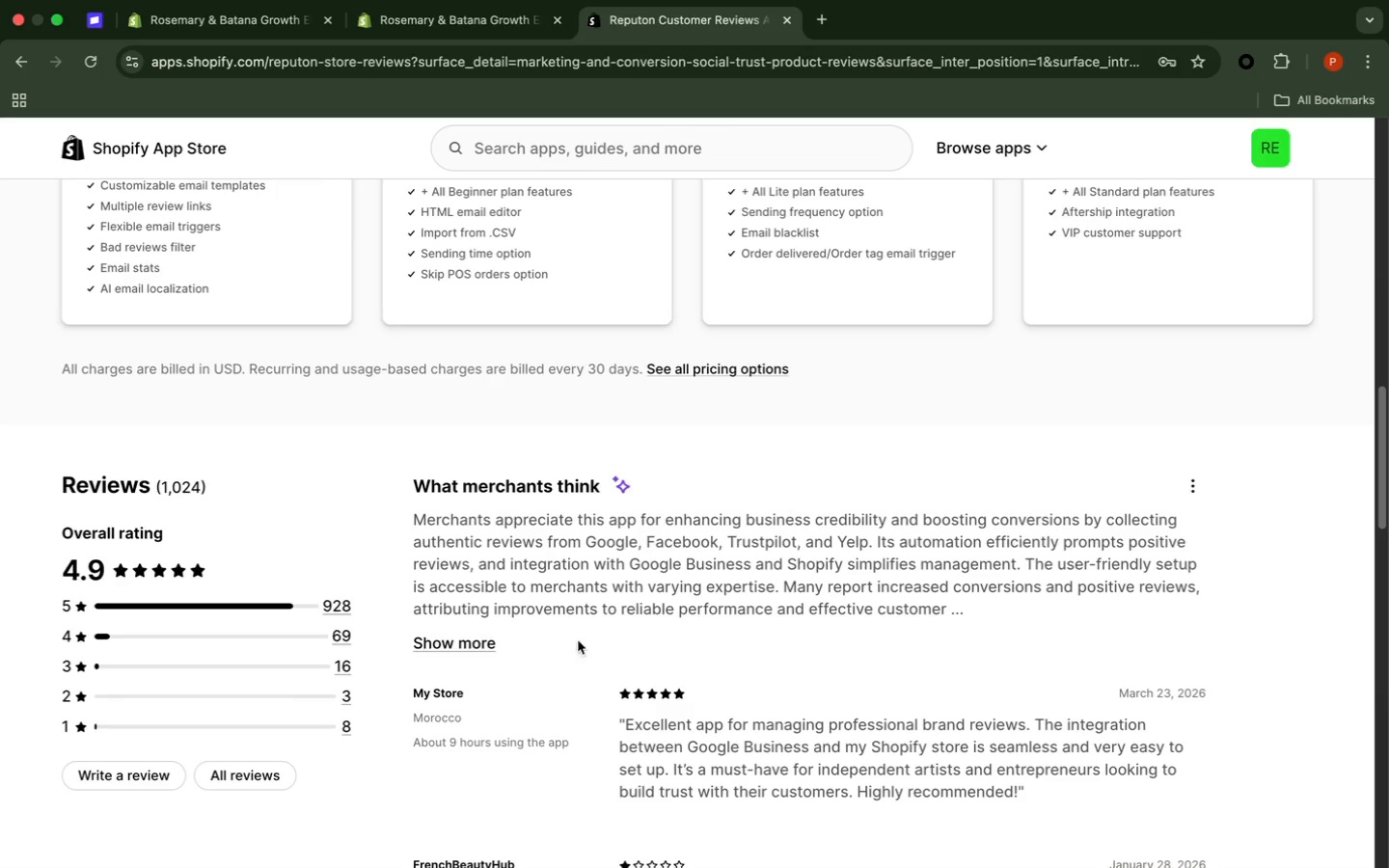 
wait(12.35)
 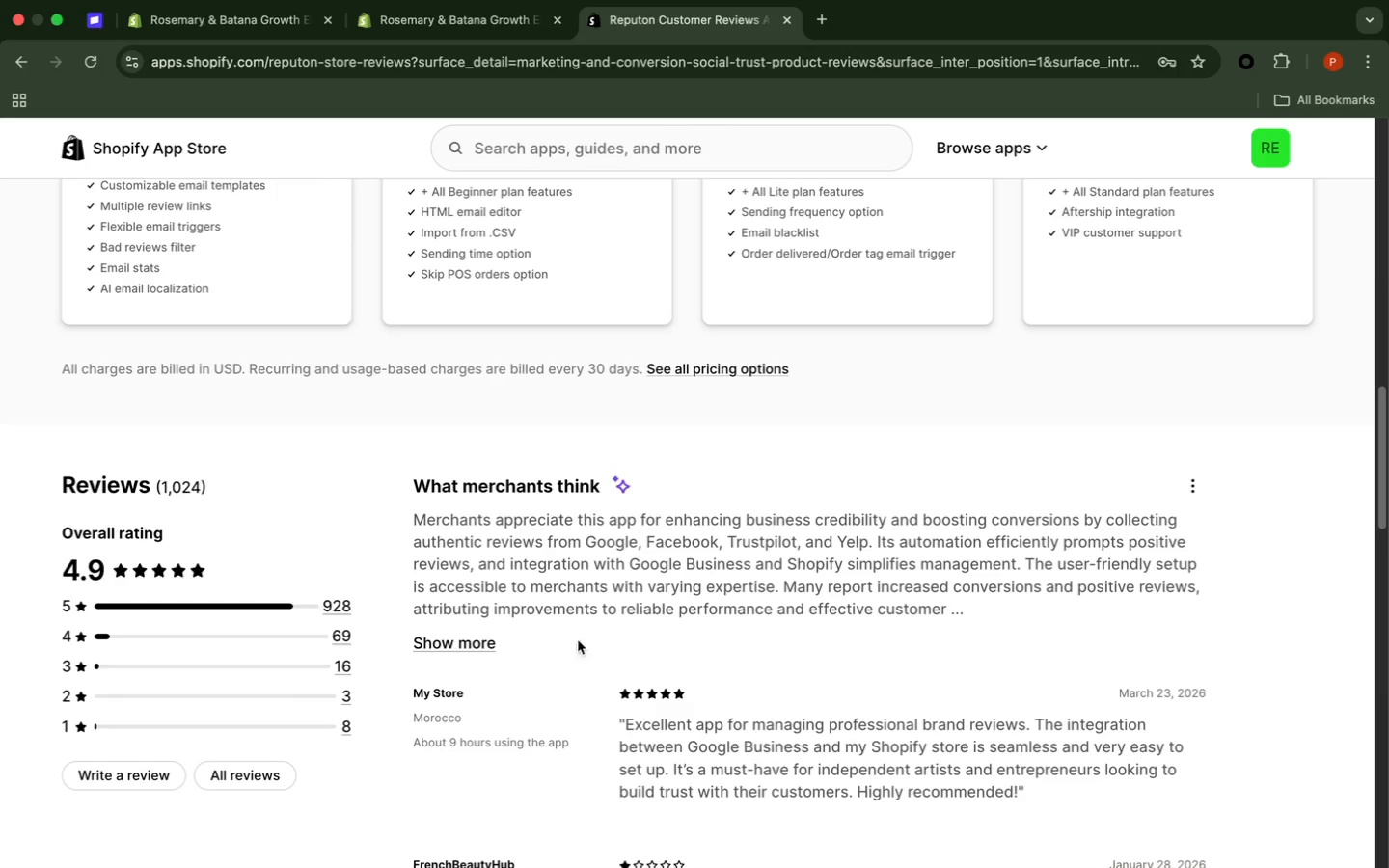 
scroll: coordinate [918, 654], scroll_direction: down, amount: 17.0
 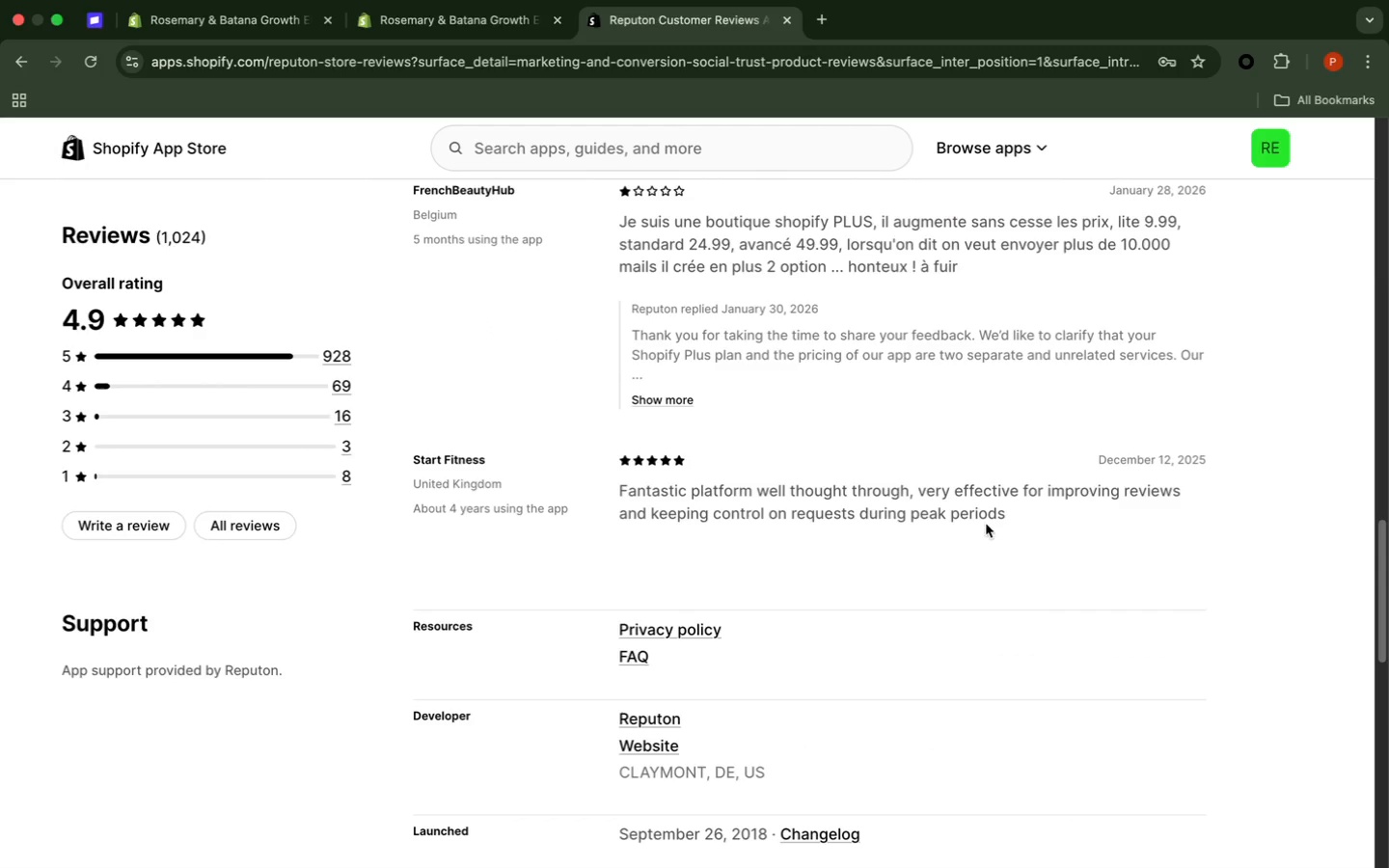 
wait(7.67)
 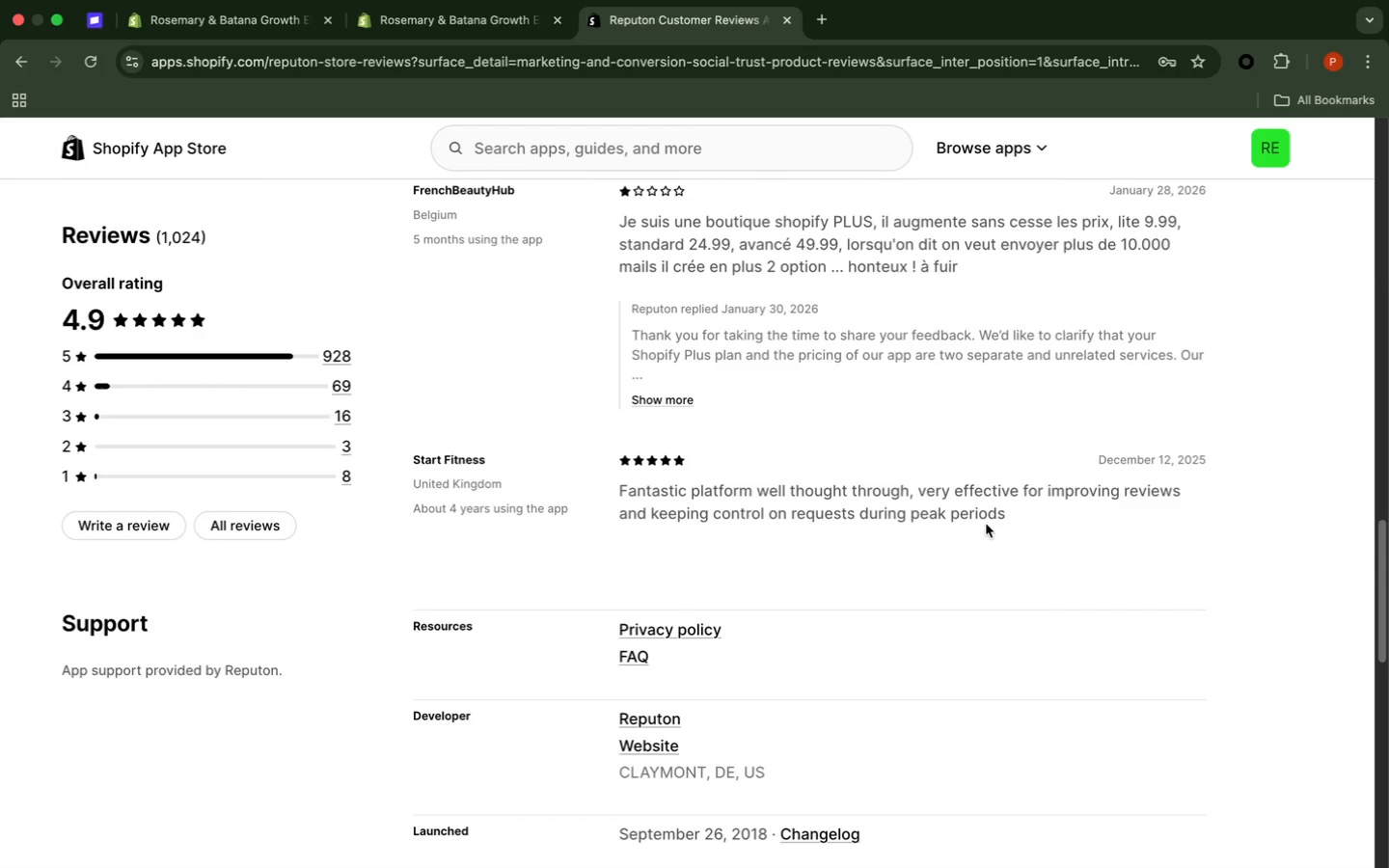 
scroll: coordinate [84, 640], scroll_direction: down, amount: 7.0
 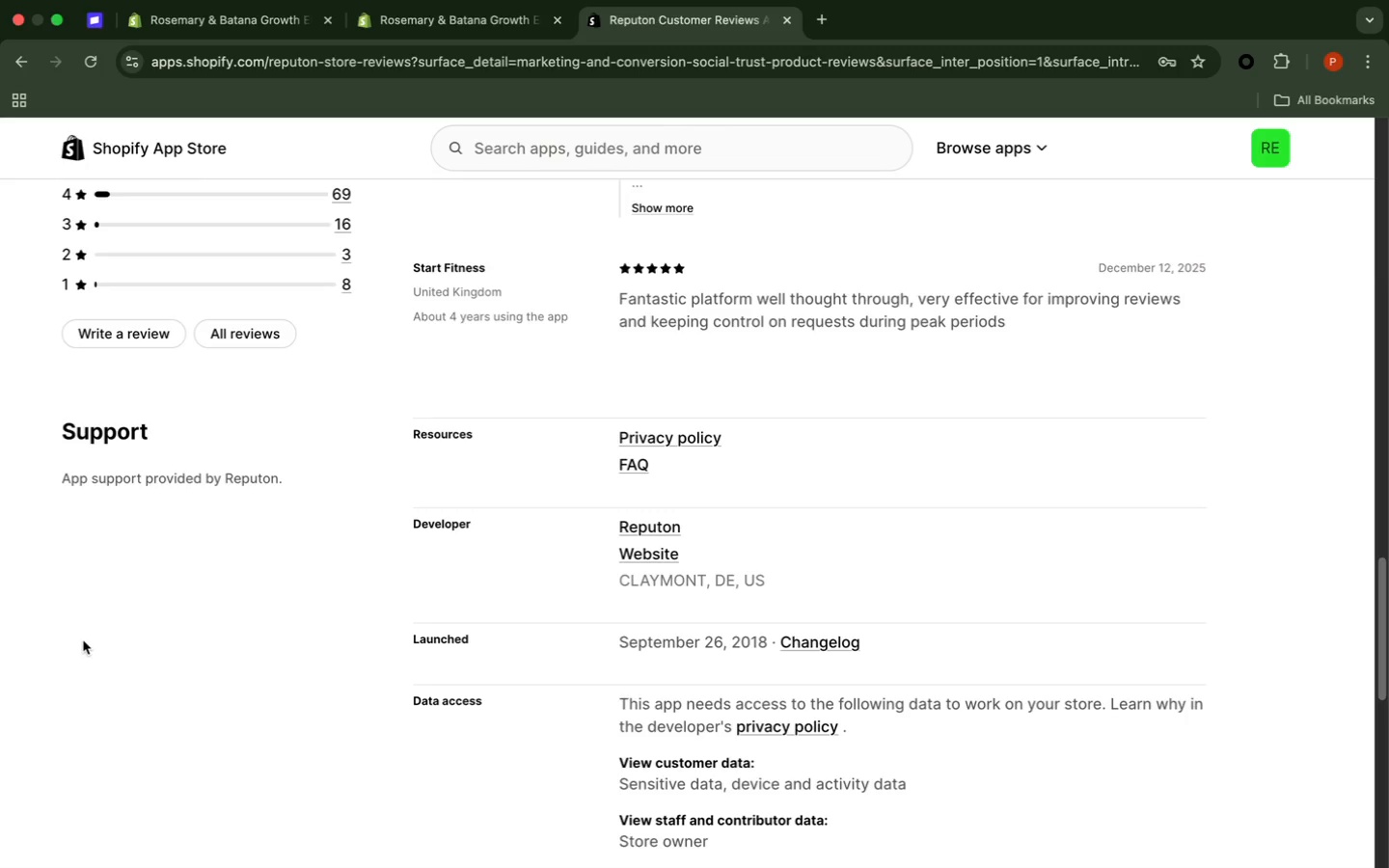 
wait(5.93)
 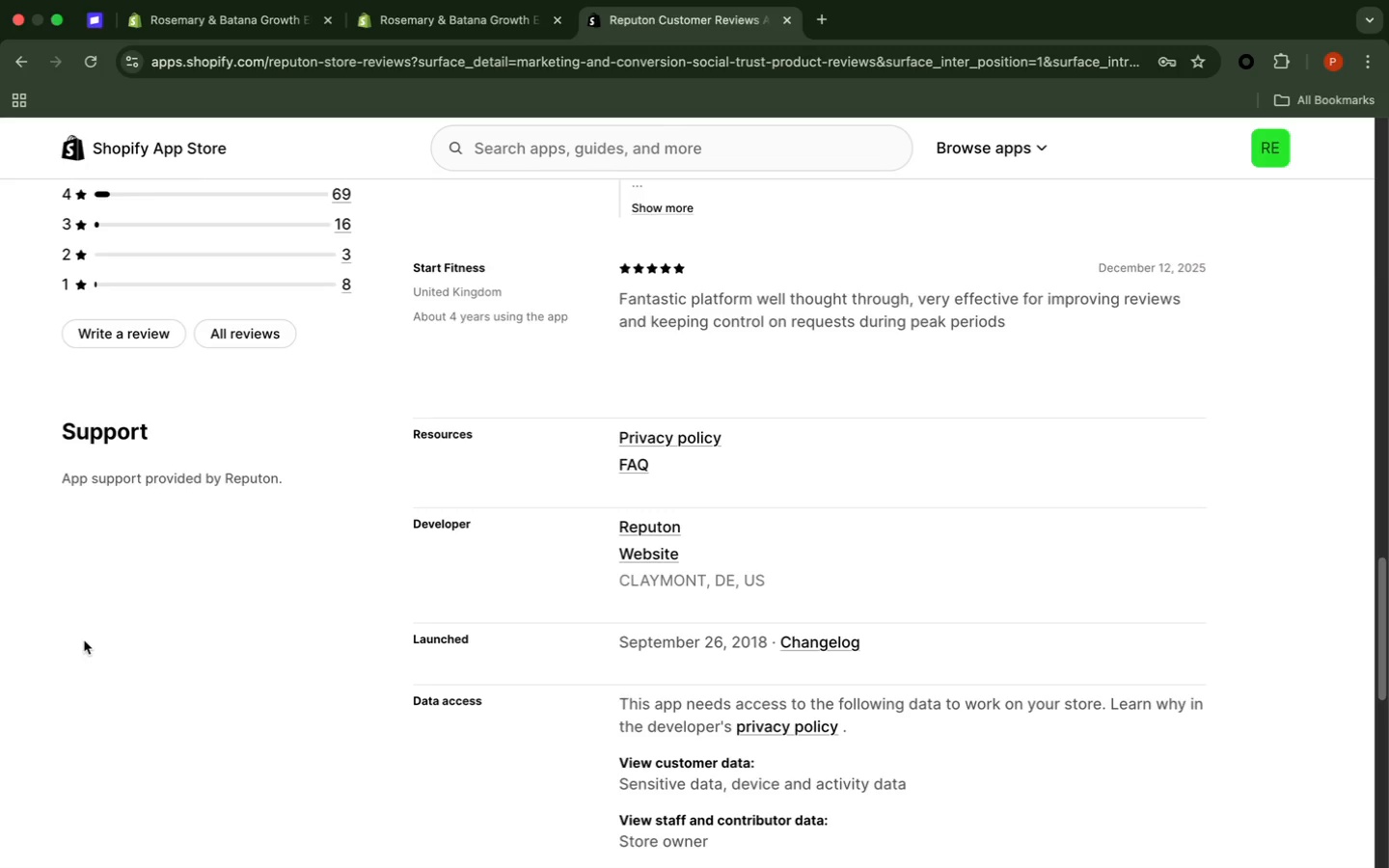 
scroll: coordinate [79, 641], scroll_direction: down, amount: 32.0
 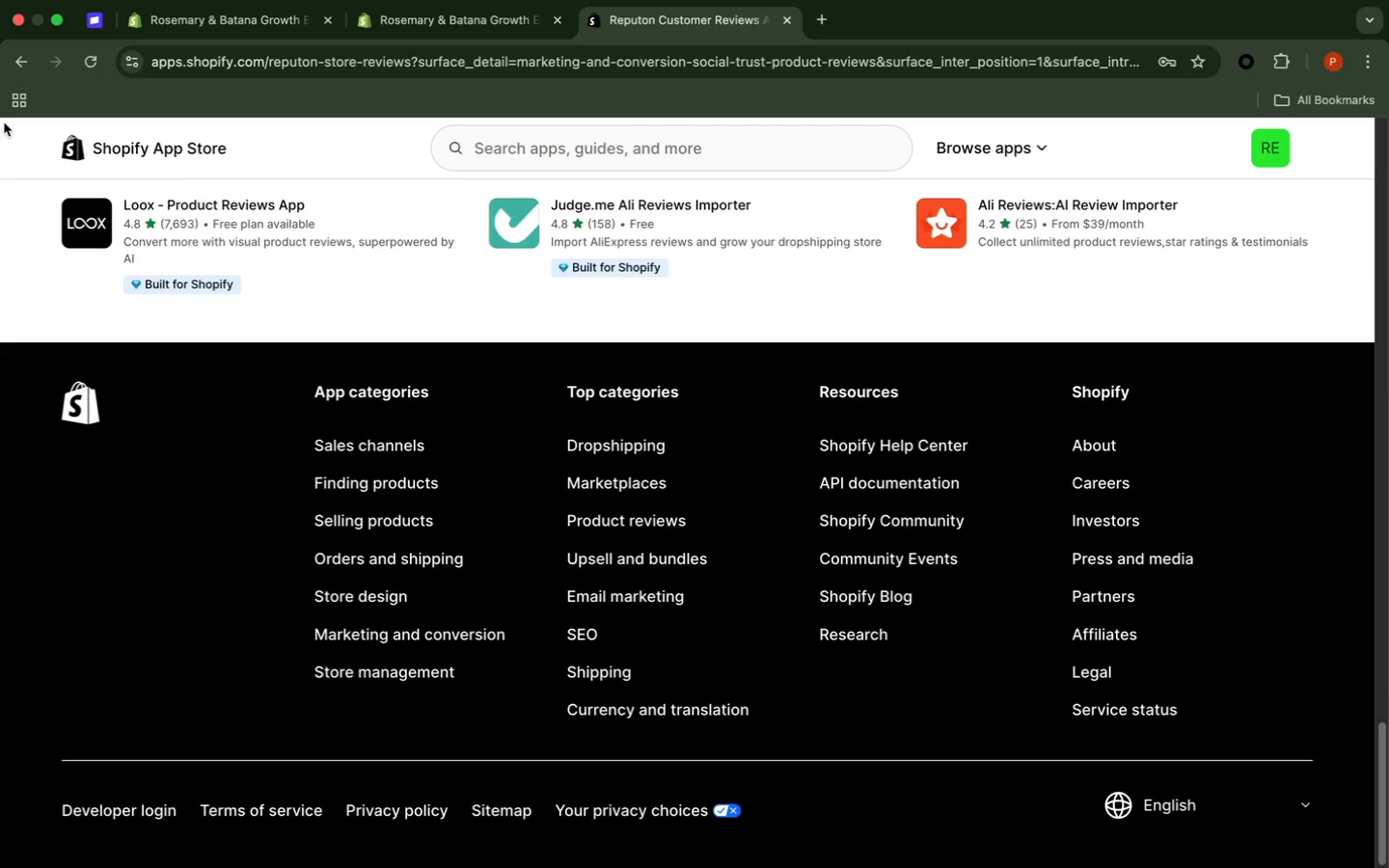 
left_click([29, 68])
 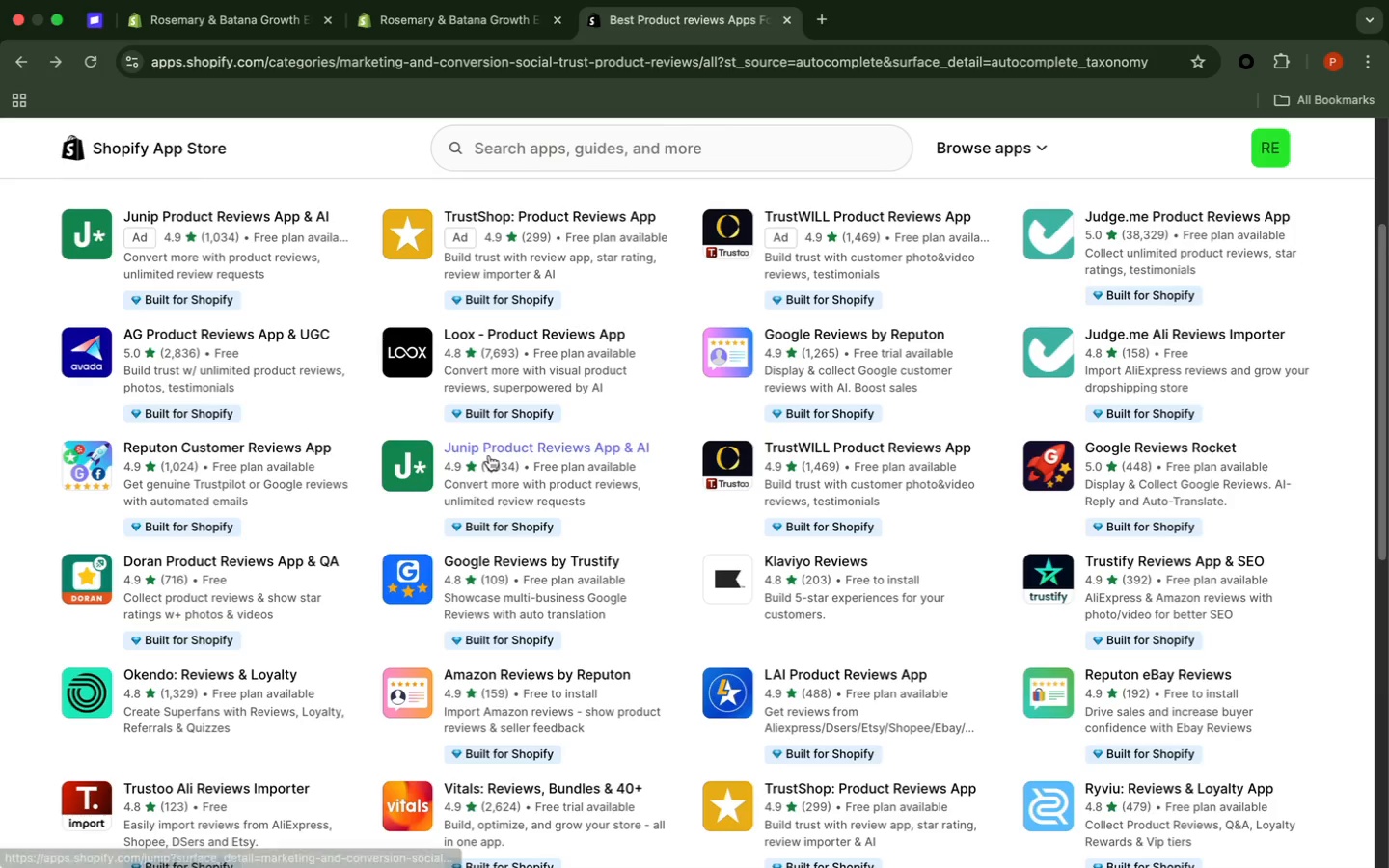 
left_click([489, 455])
 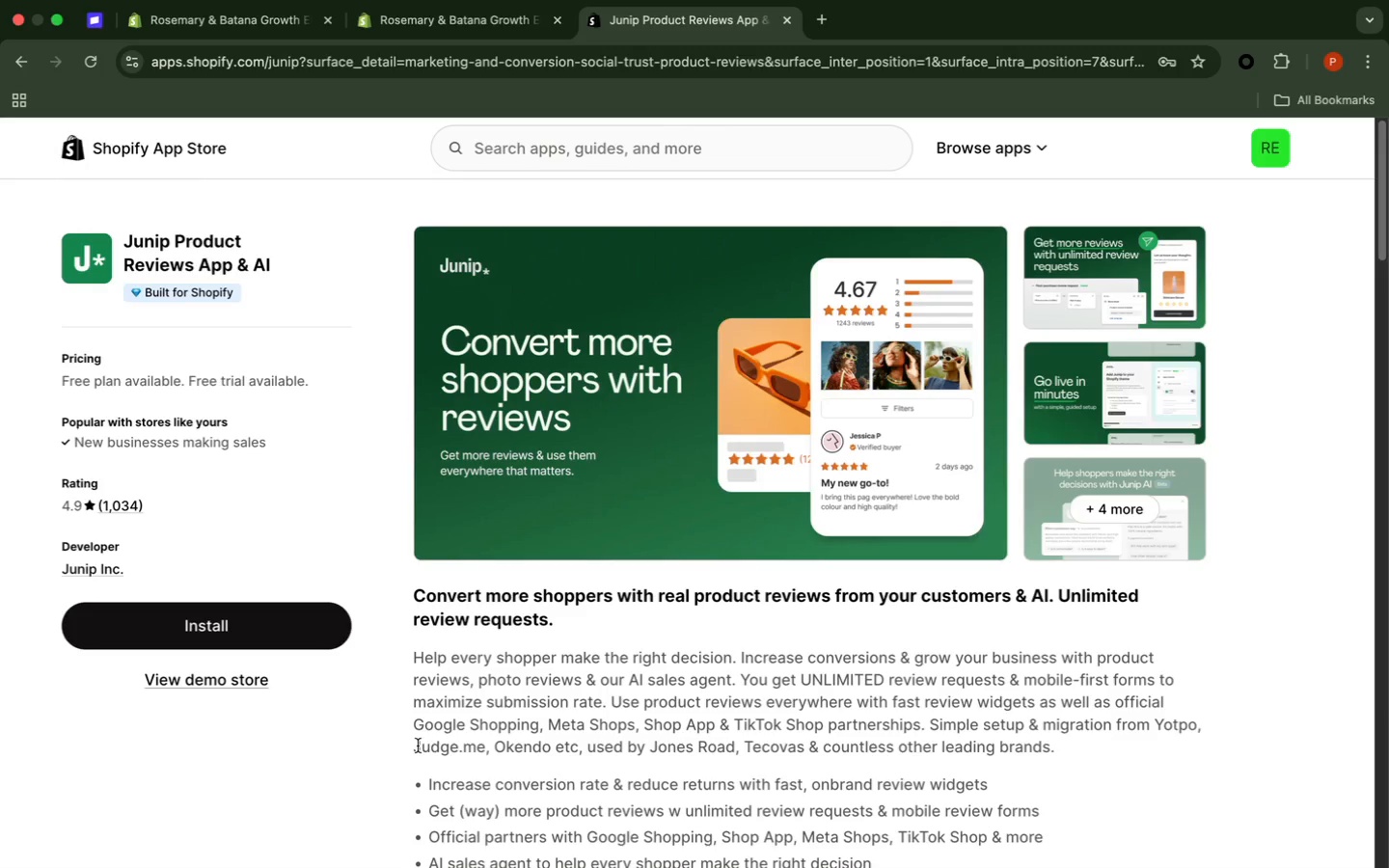 
wait(26.74)
 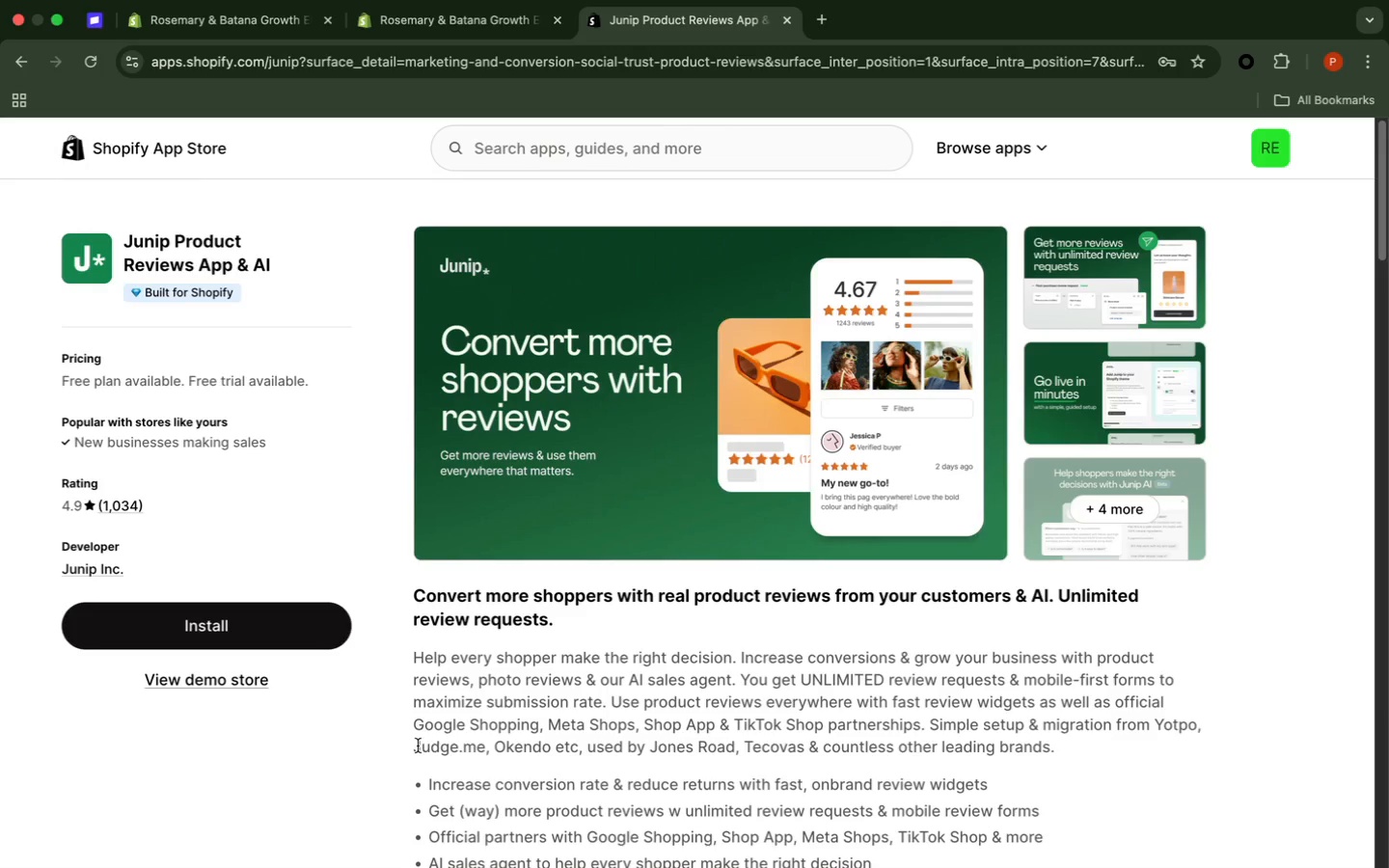 
scroll: coordinate [981, 800], scroll_direction: down, amount: 13.0
 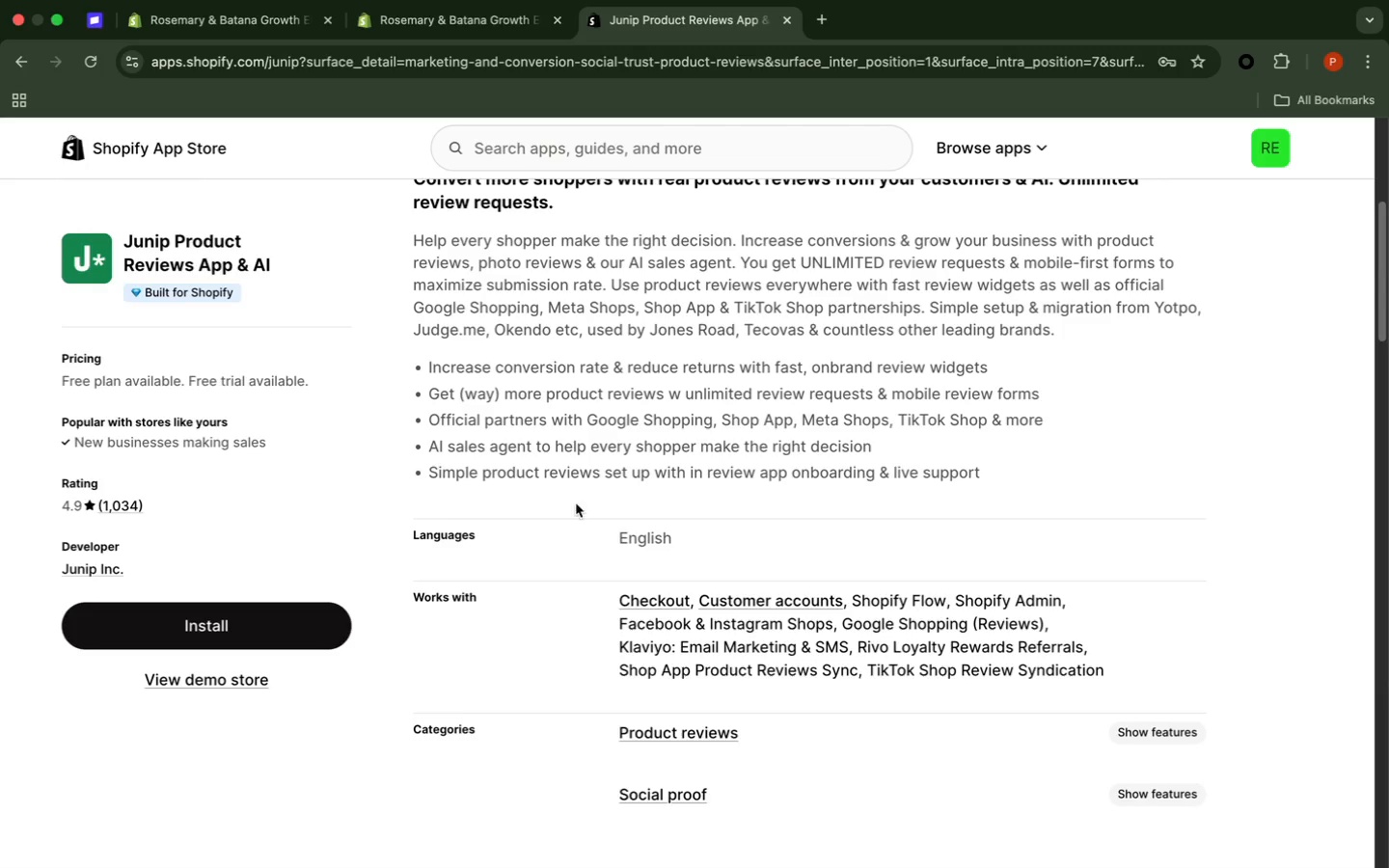 
wait(18.17)
 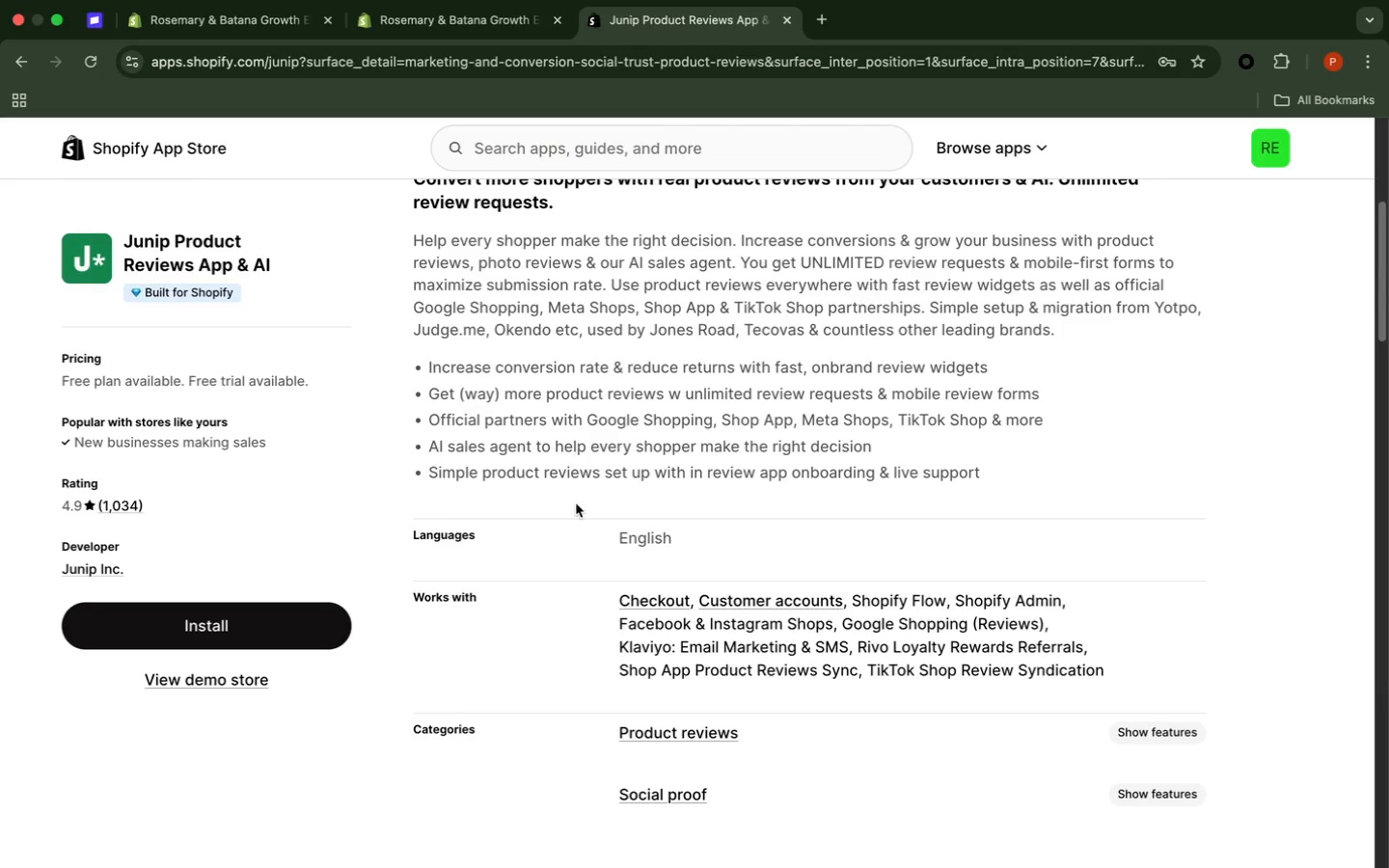 
scroll: coordinate [968, 556], scroll_direction: down, amount: 10.0
 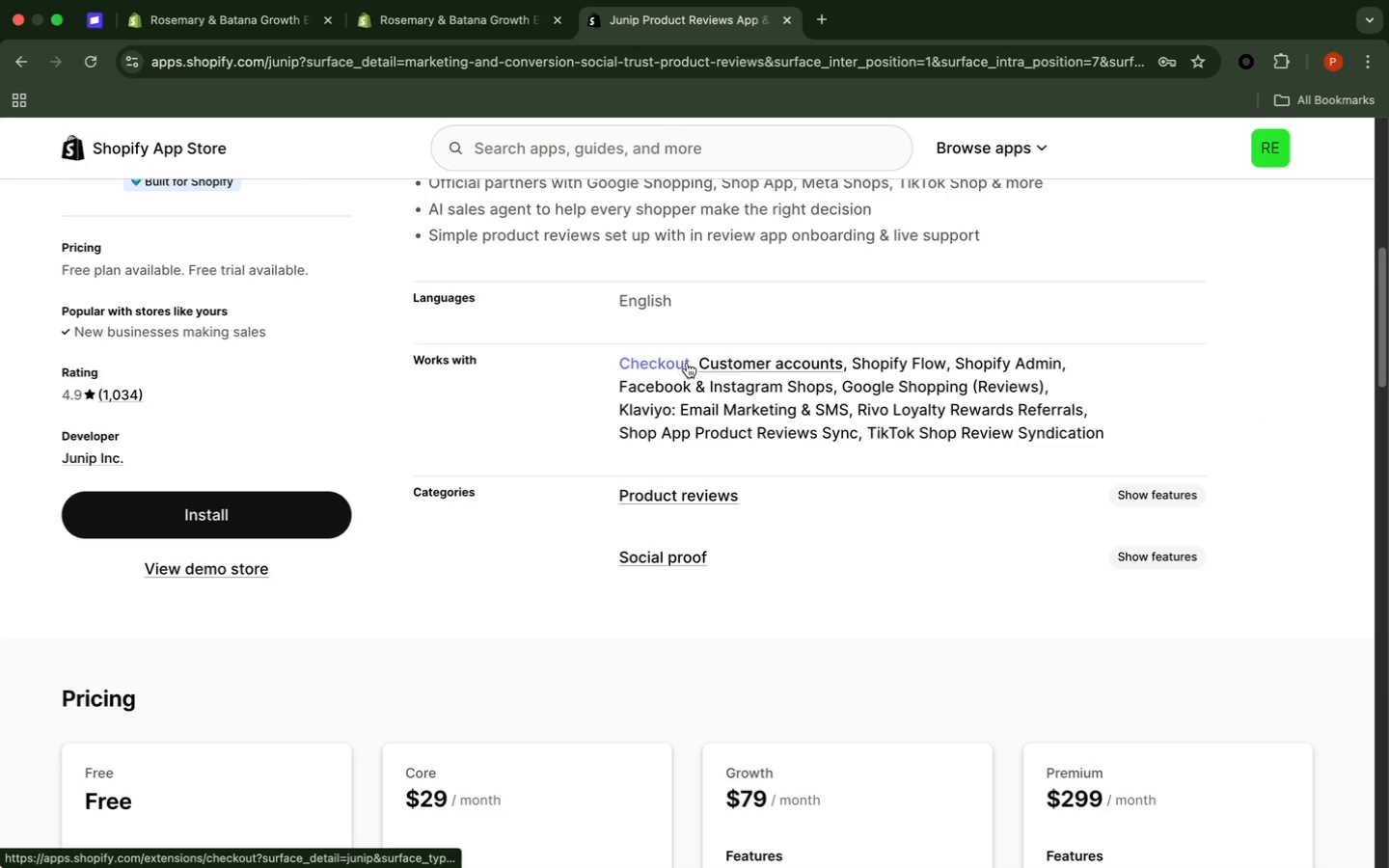 
wait(7.69)
 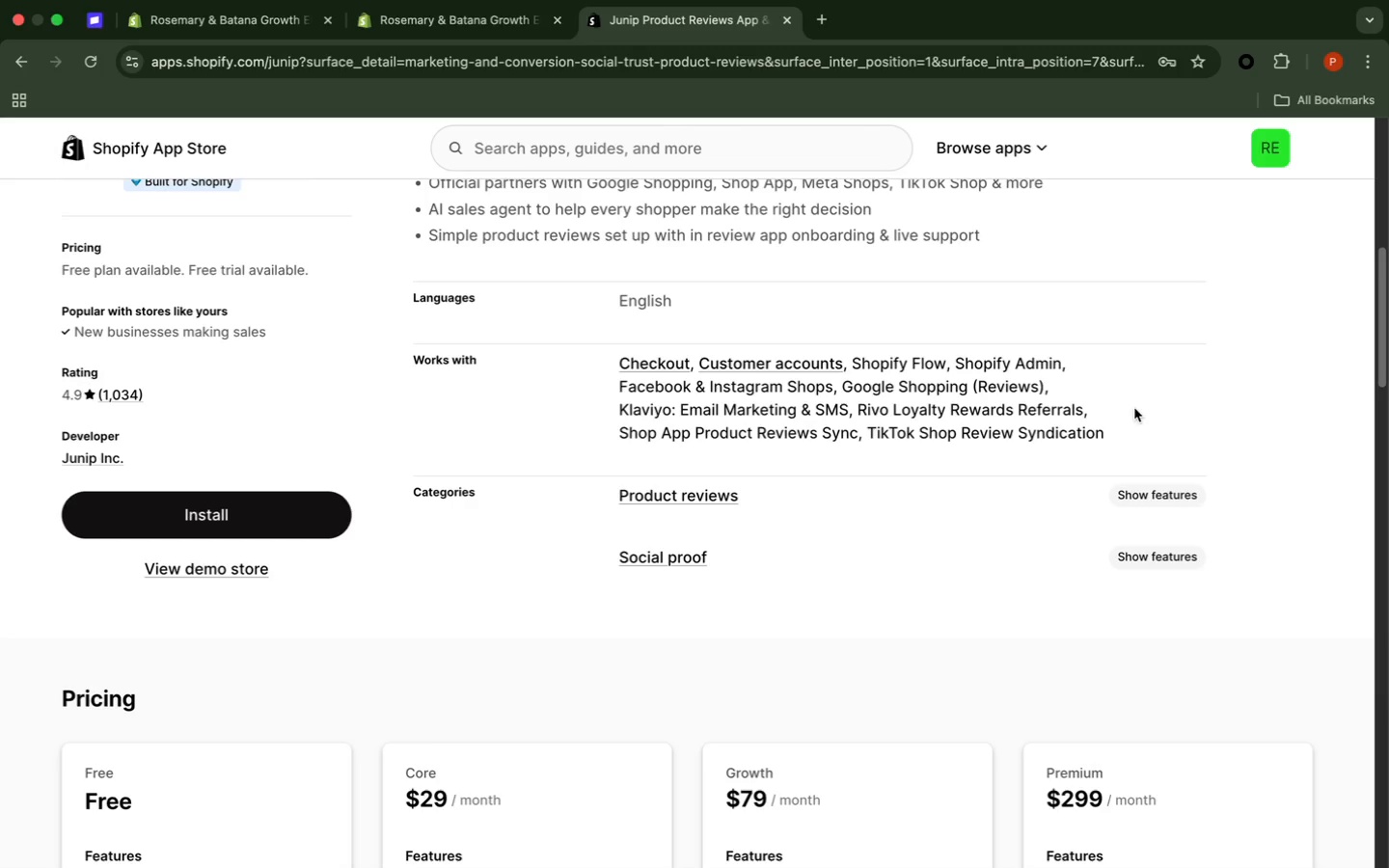 
scroll: coordinate [841, 393], scroll_direction: down, amount: 12.0
 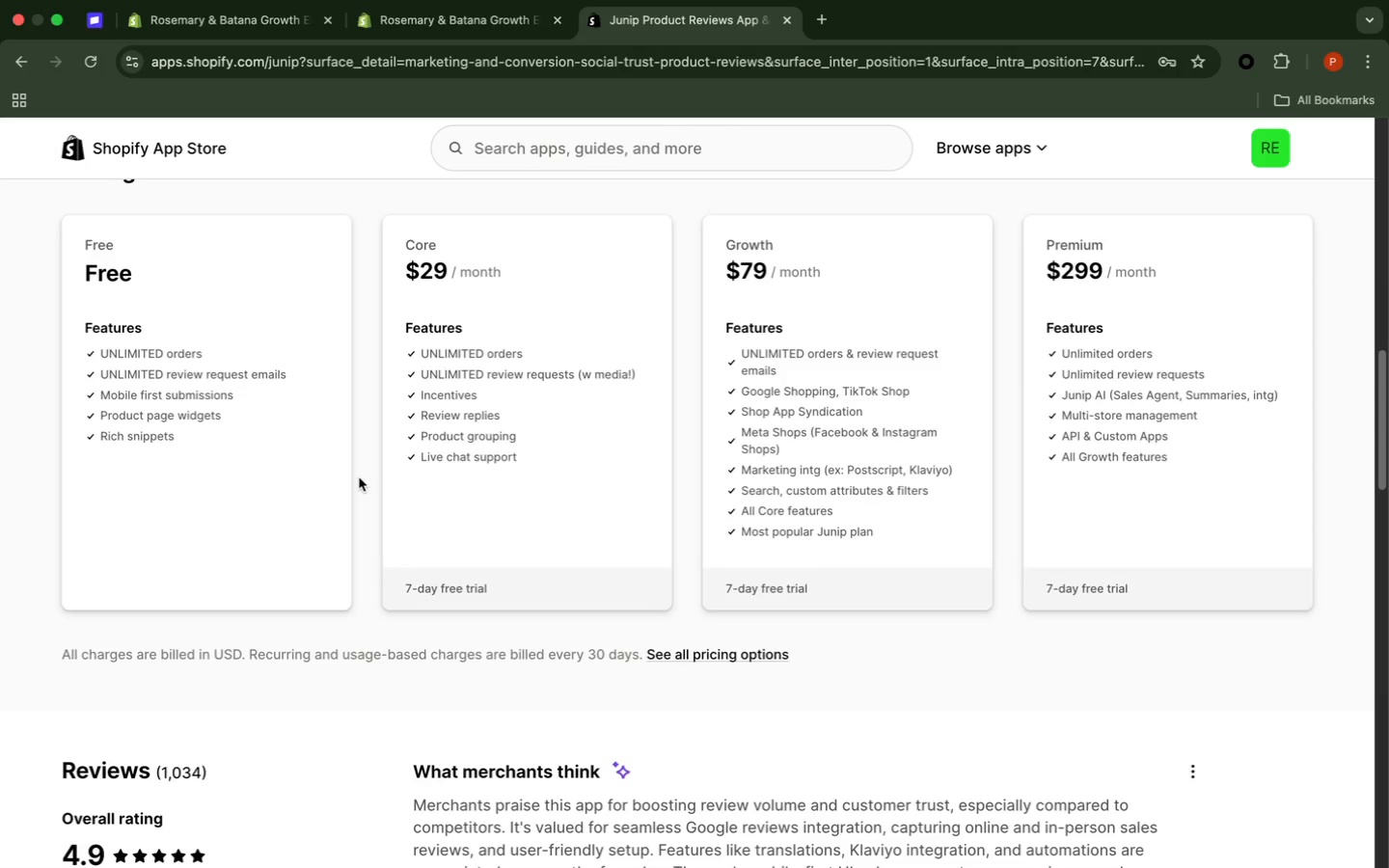 
wait(13.59)
 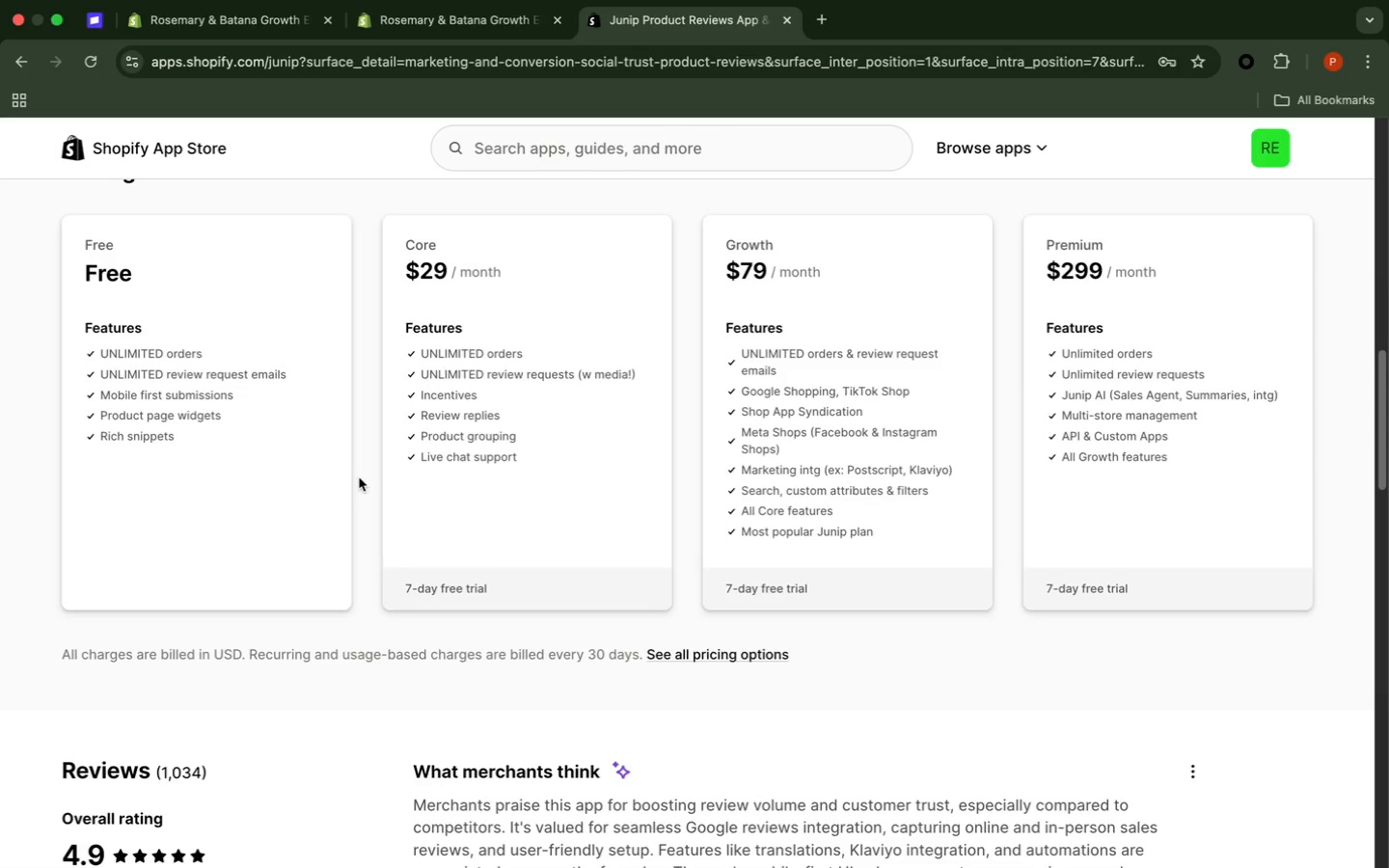 
scroll: coordinate [246, 680], scroll_direction: down, amount: 11.0
 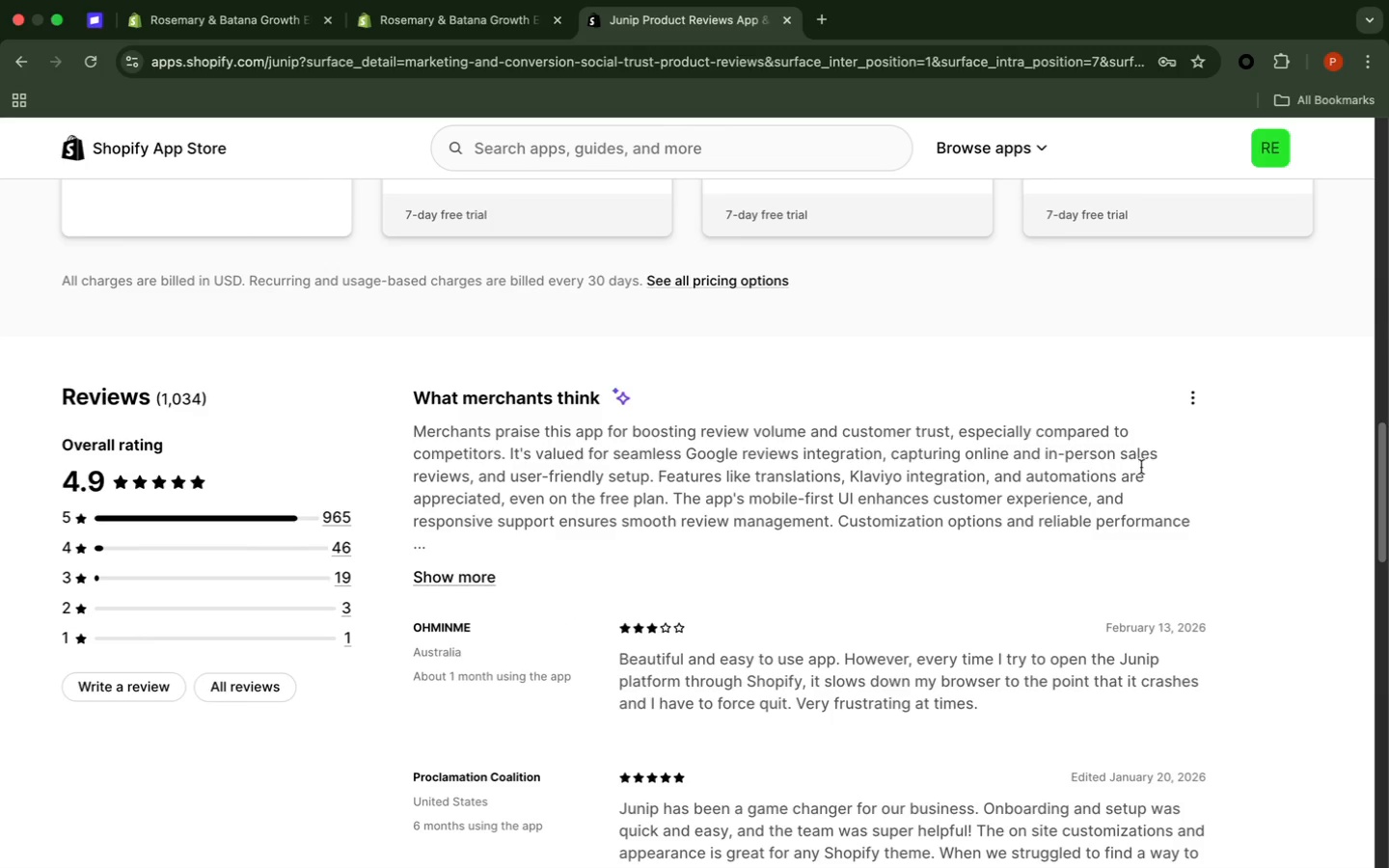 
wait(10.48)
 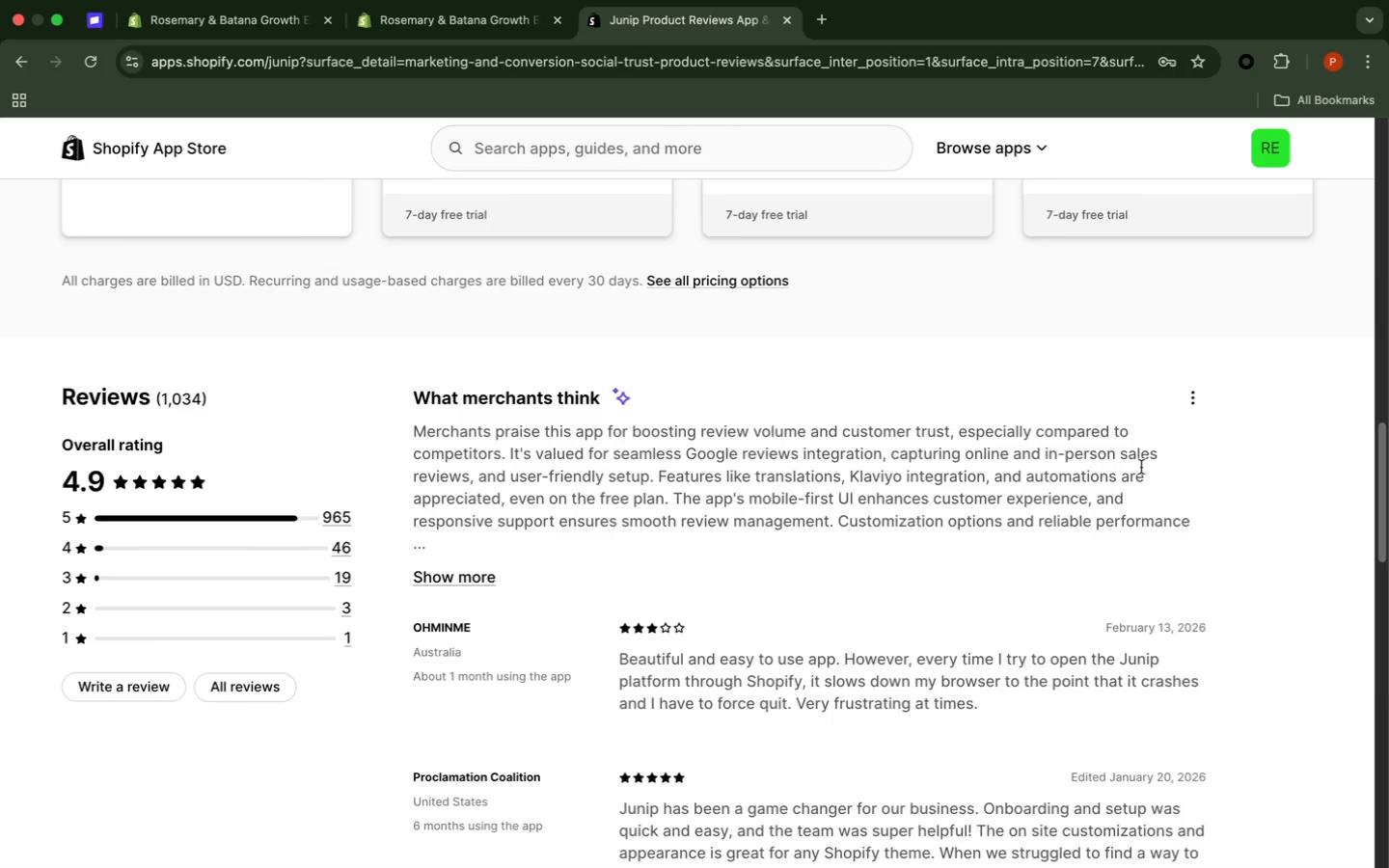 
scroll: coordinate [864, 772], scroll_direction: down, amount: 8.0
 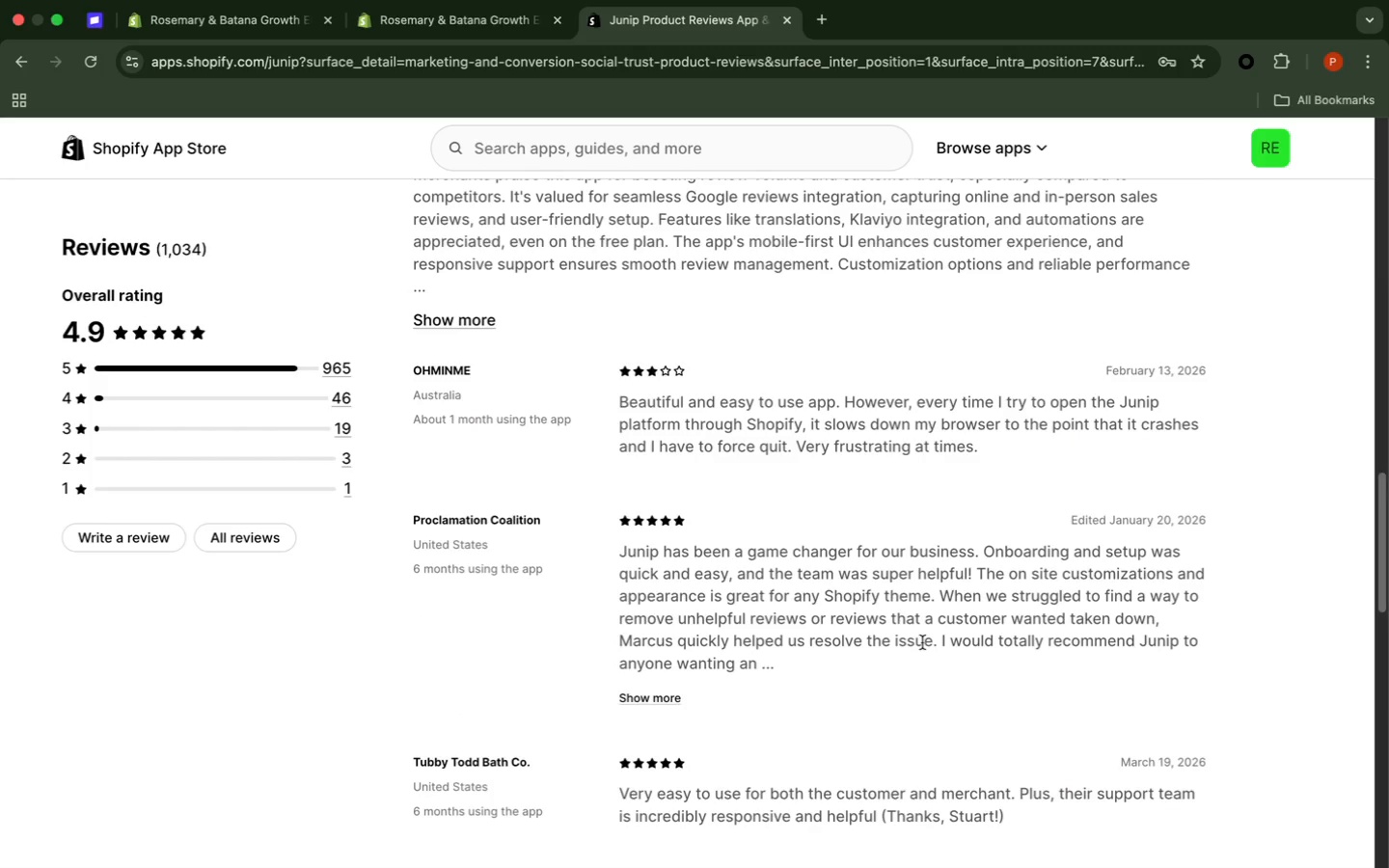 
wait(12.12)
 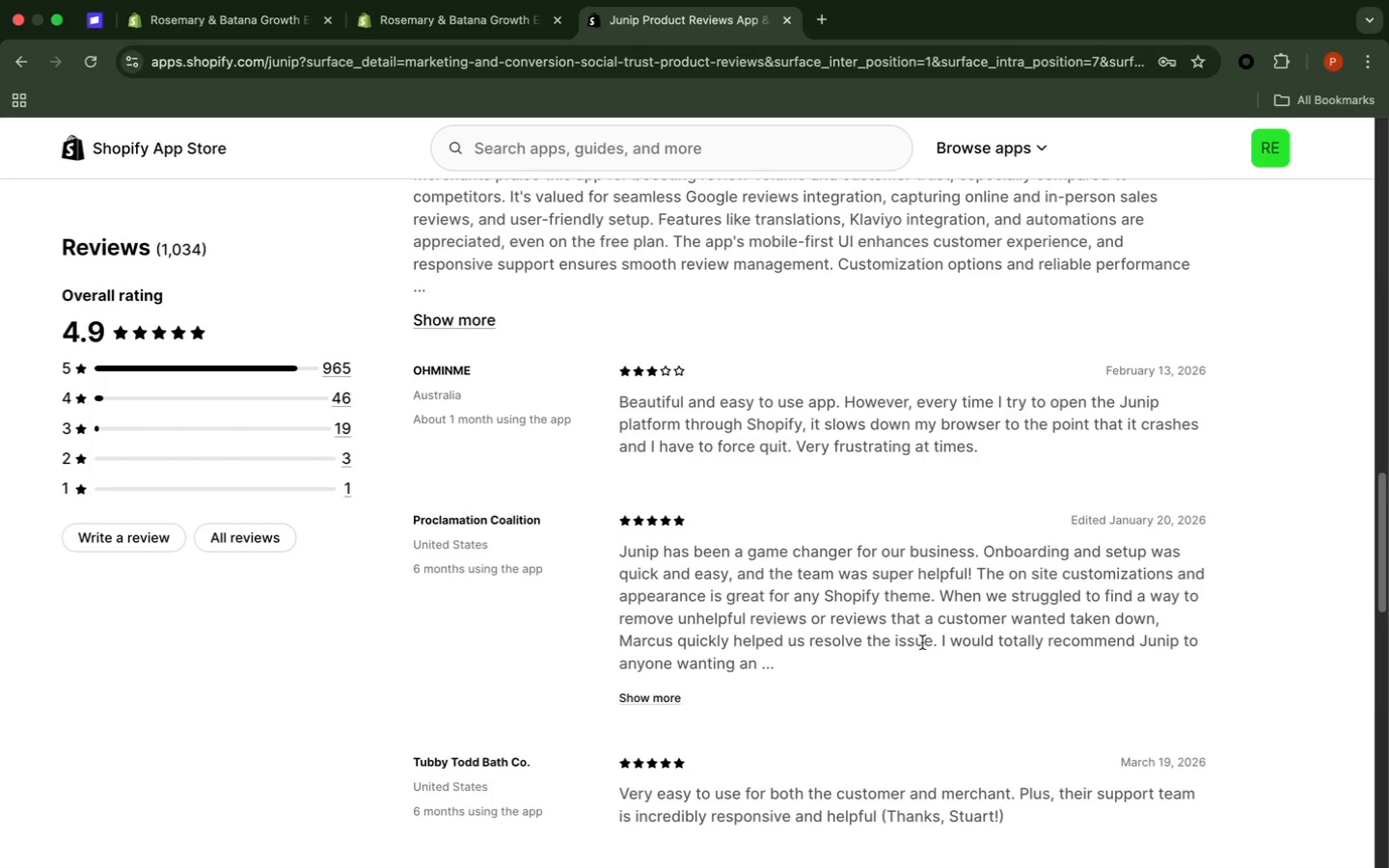 
scroll: coordinate [1016, 667], scroll_direction: down, amount: 8.0
 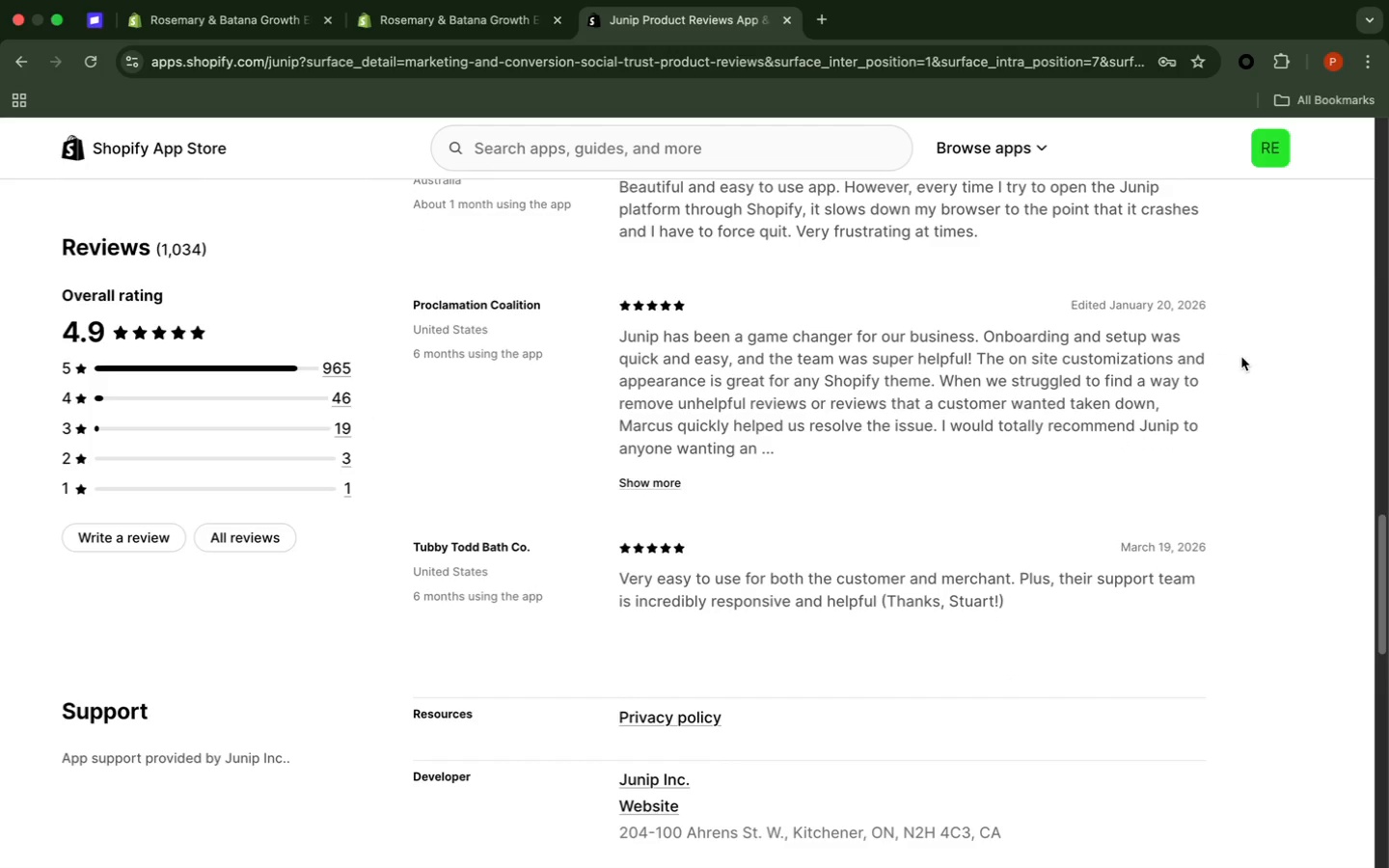 
wait(8.41)
 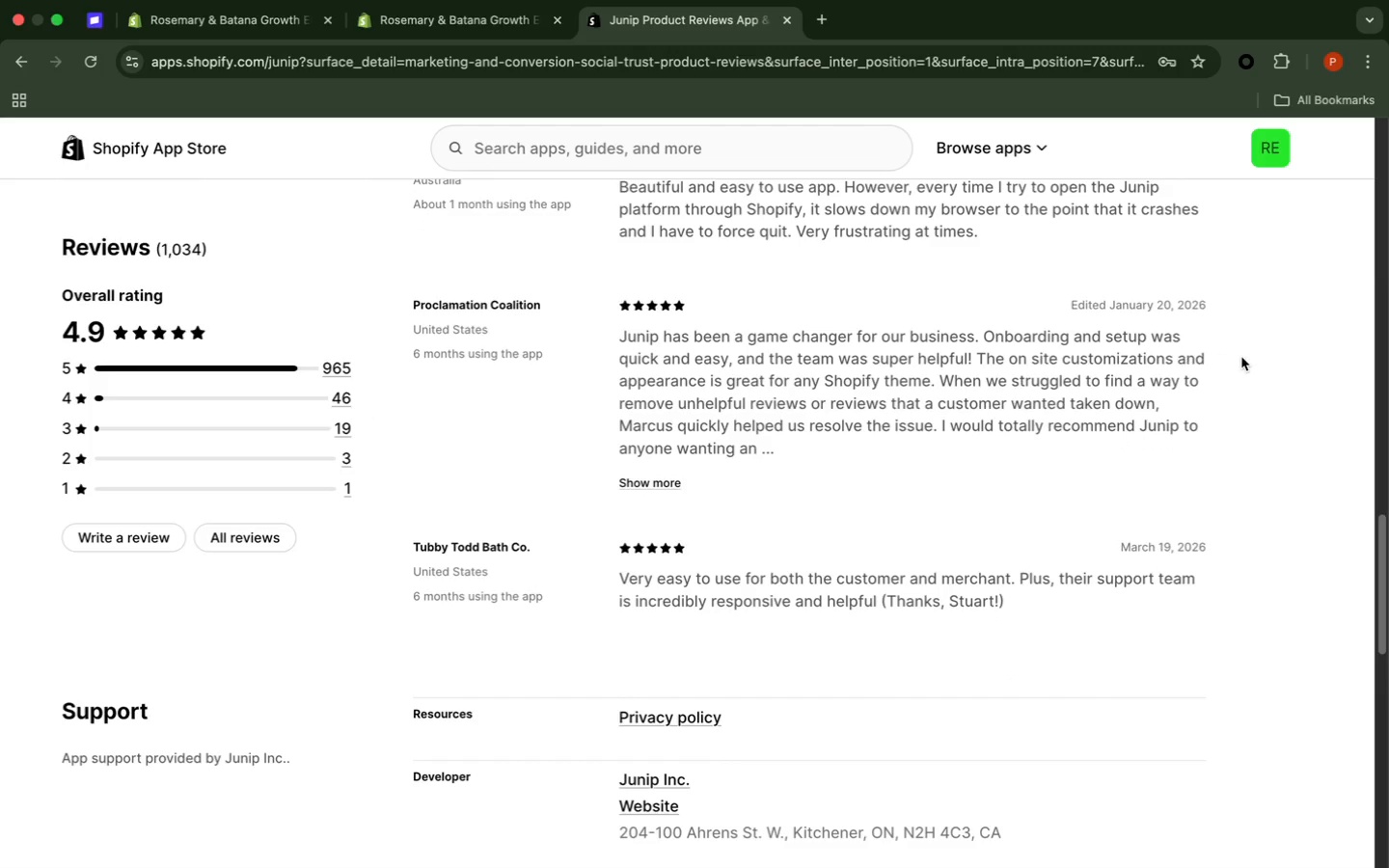 
scroll: coordinate [467, 629], scroll_direction: down, amount: 12.0
 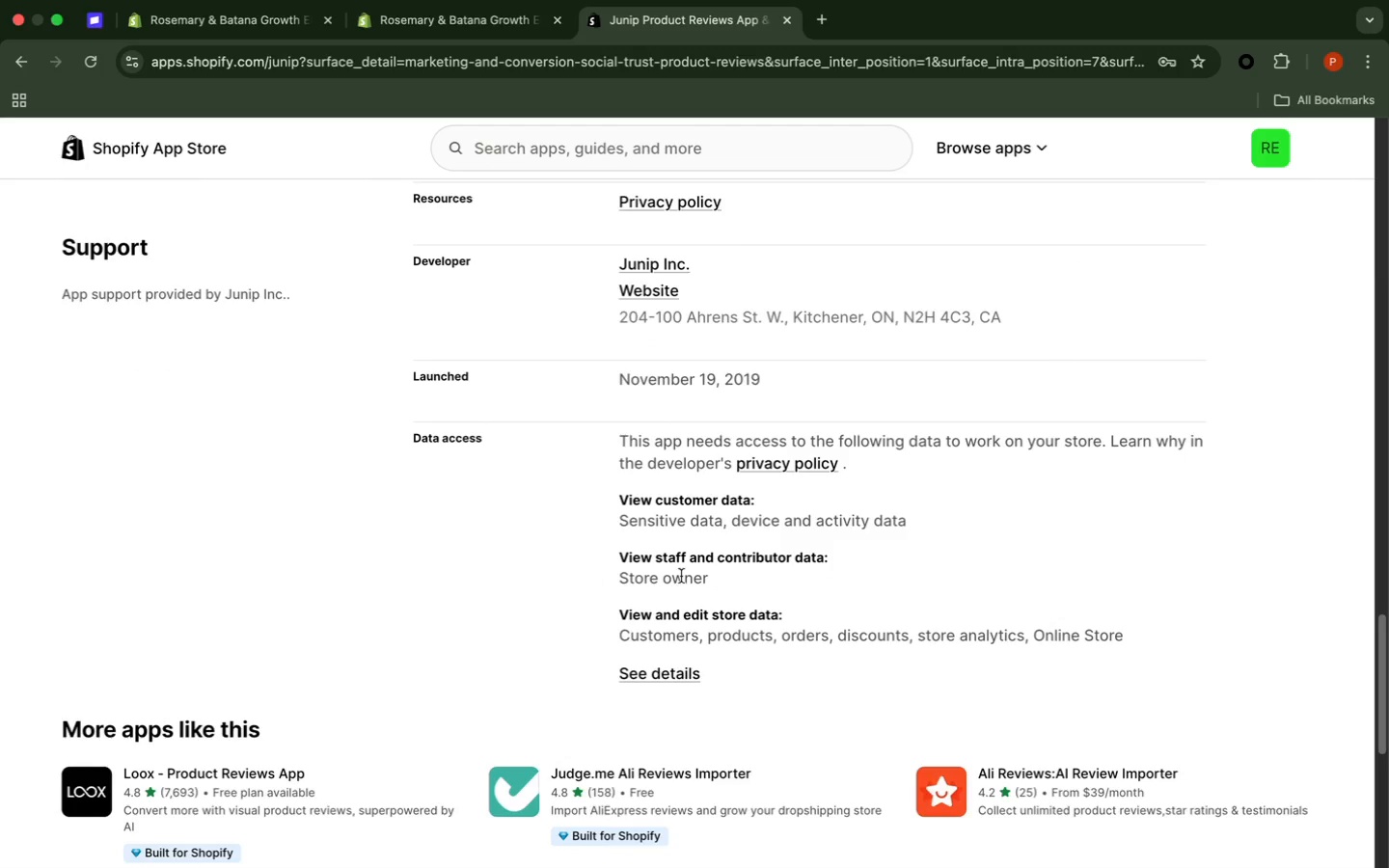 
wait(12.34)
 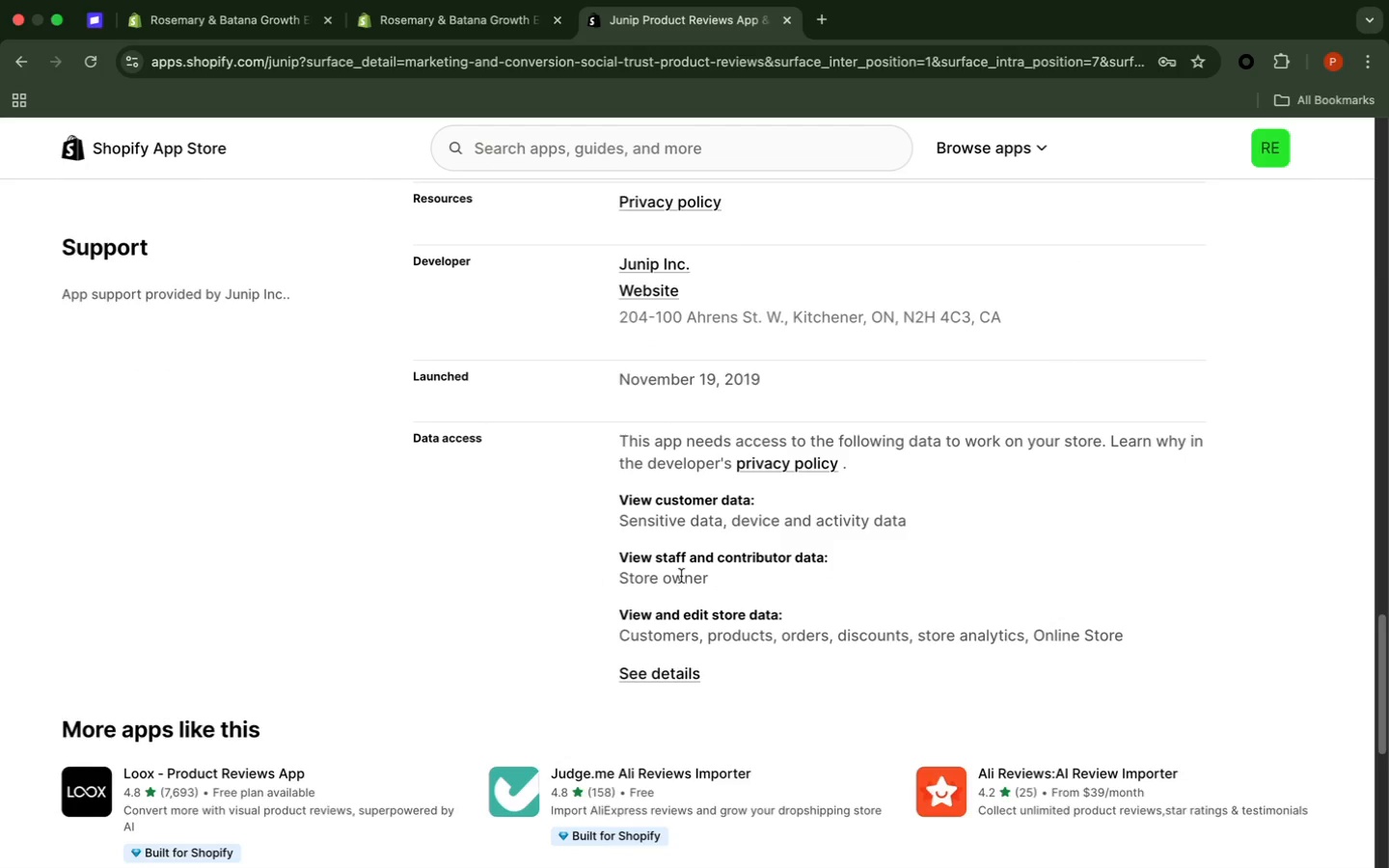 
scroll: coordinate [701, 717], scroll_direction: down, amount: 14.0
 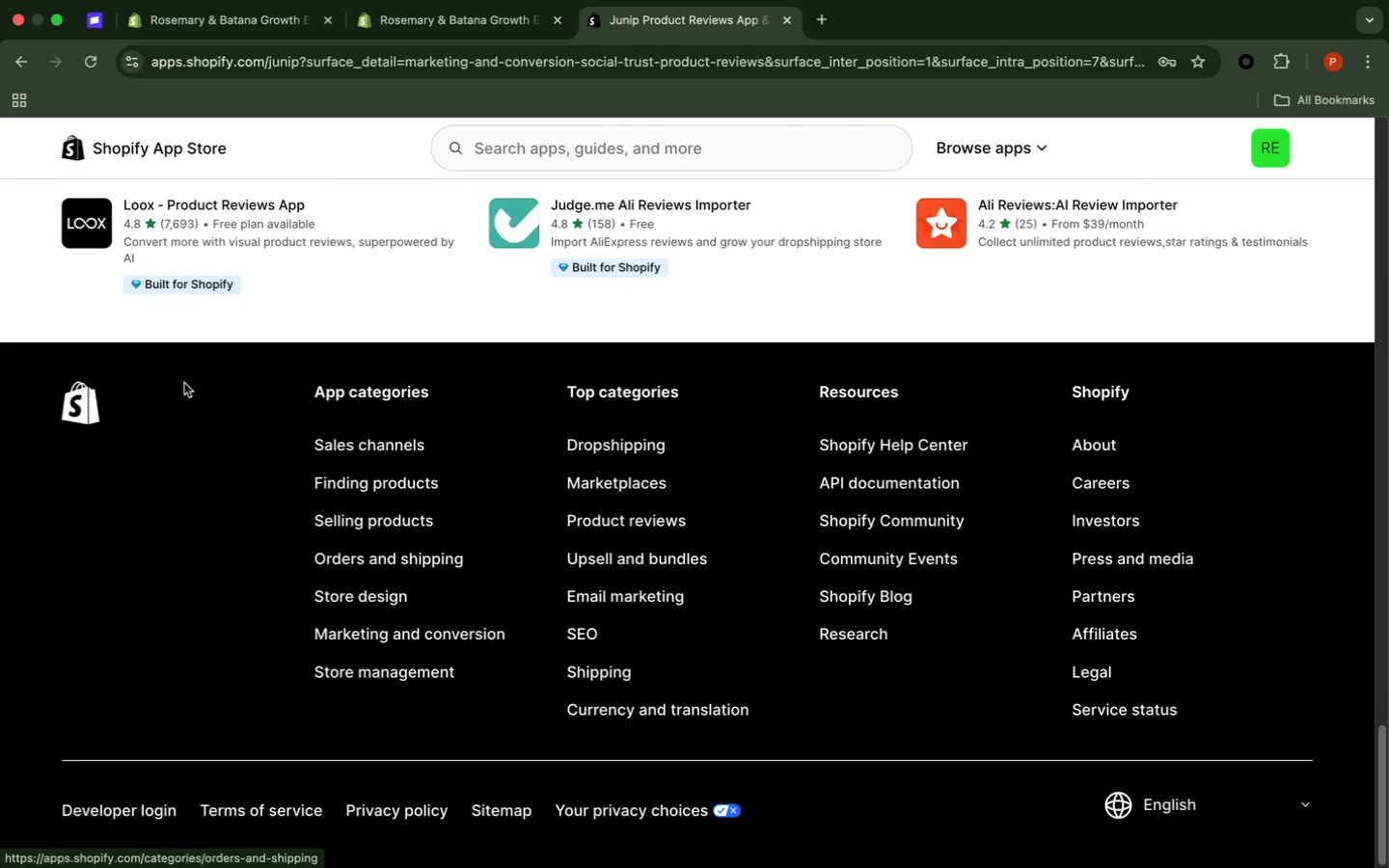 
left_click([35, 73])
 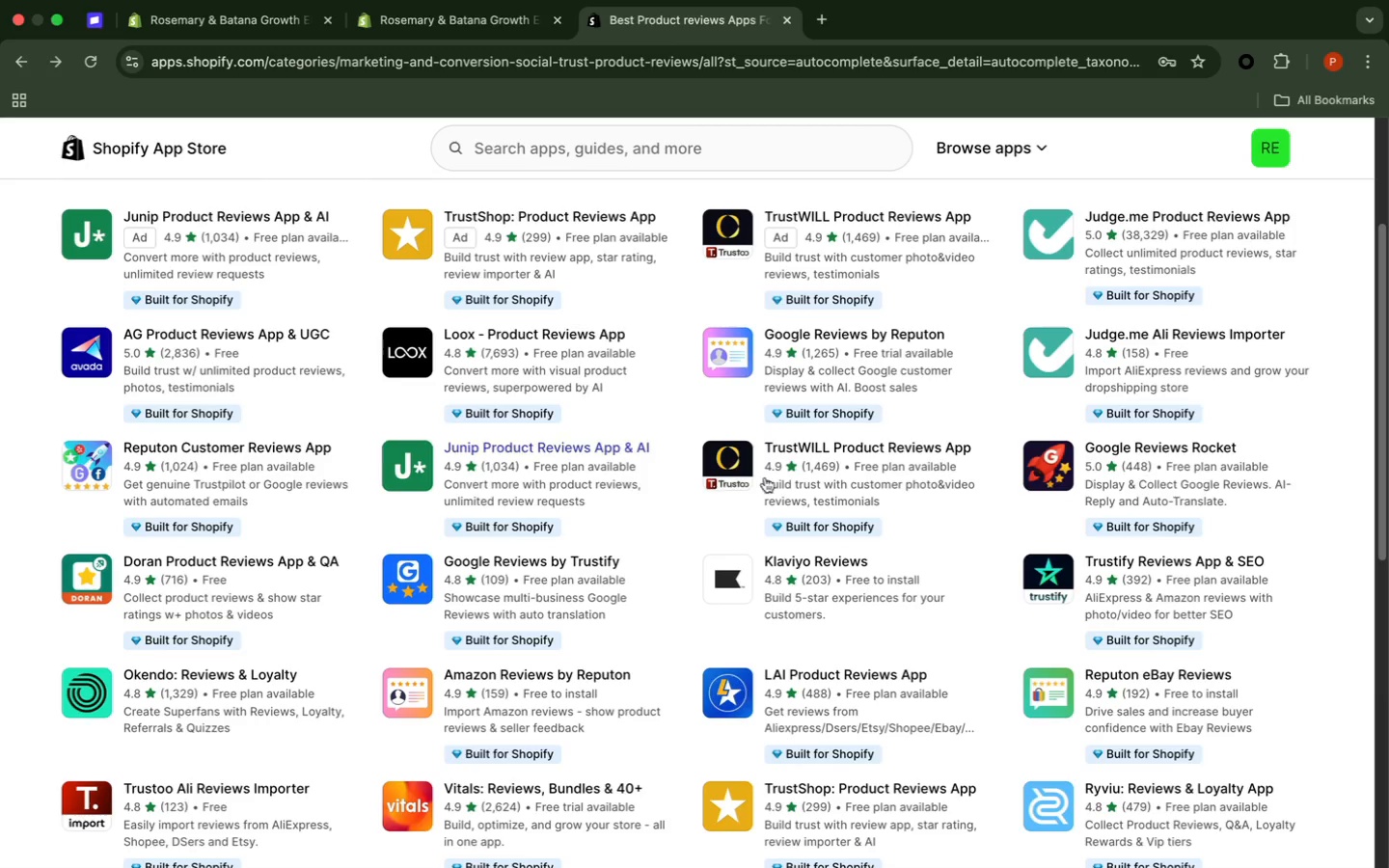 
wait(6.33)
 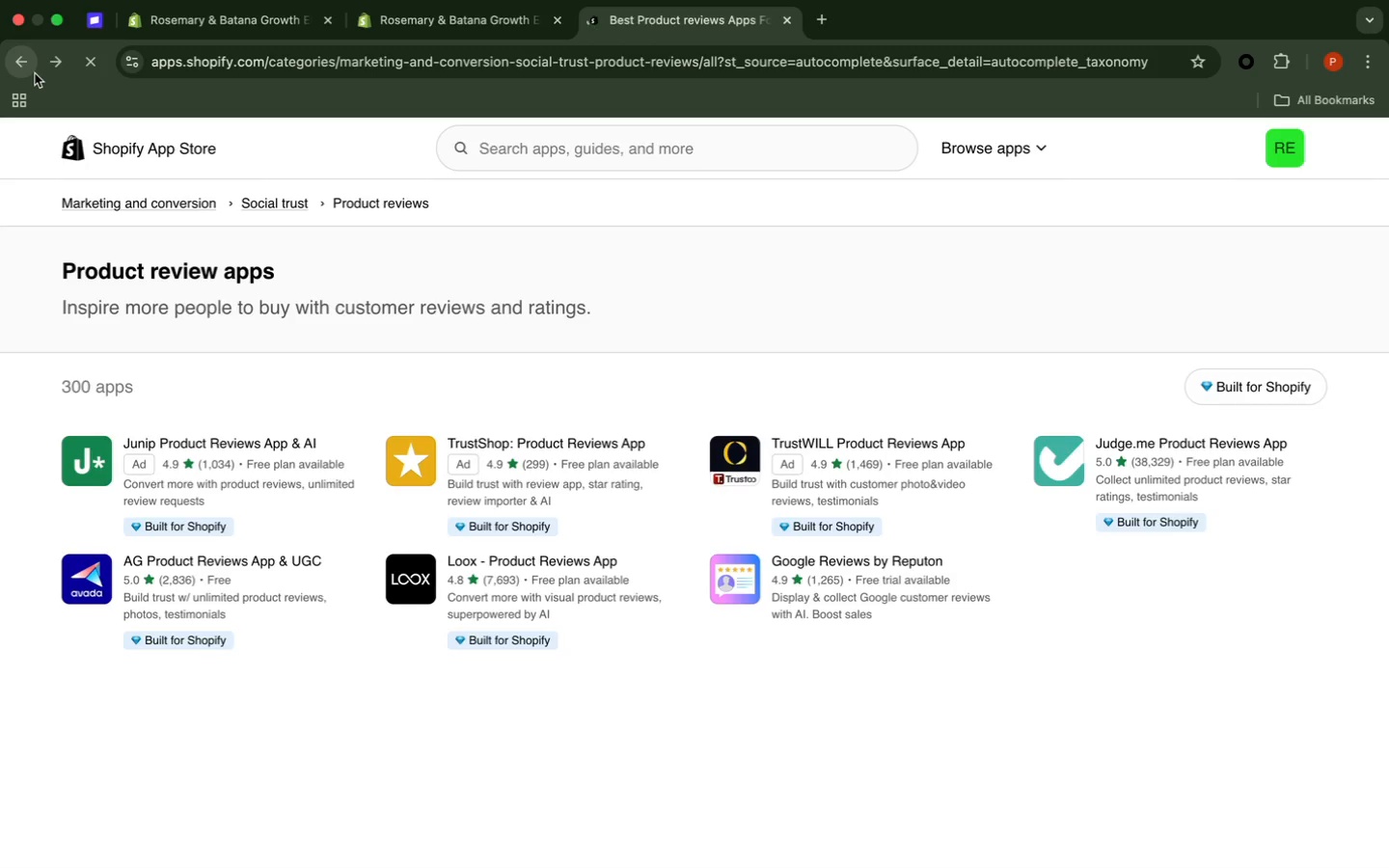 
left_click([840, 459])
 